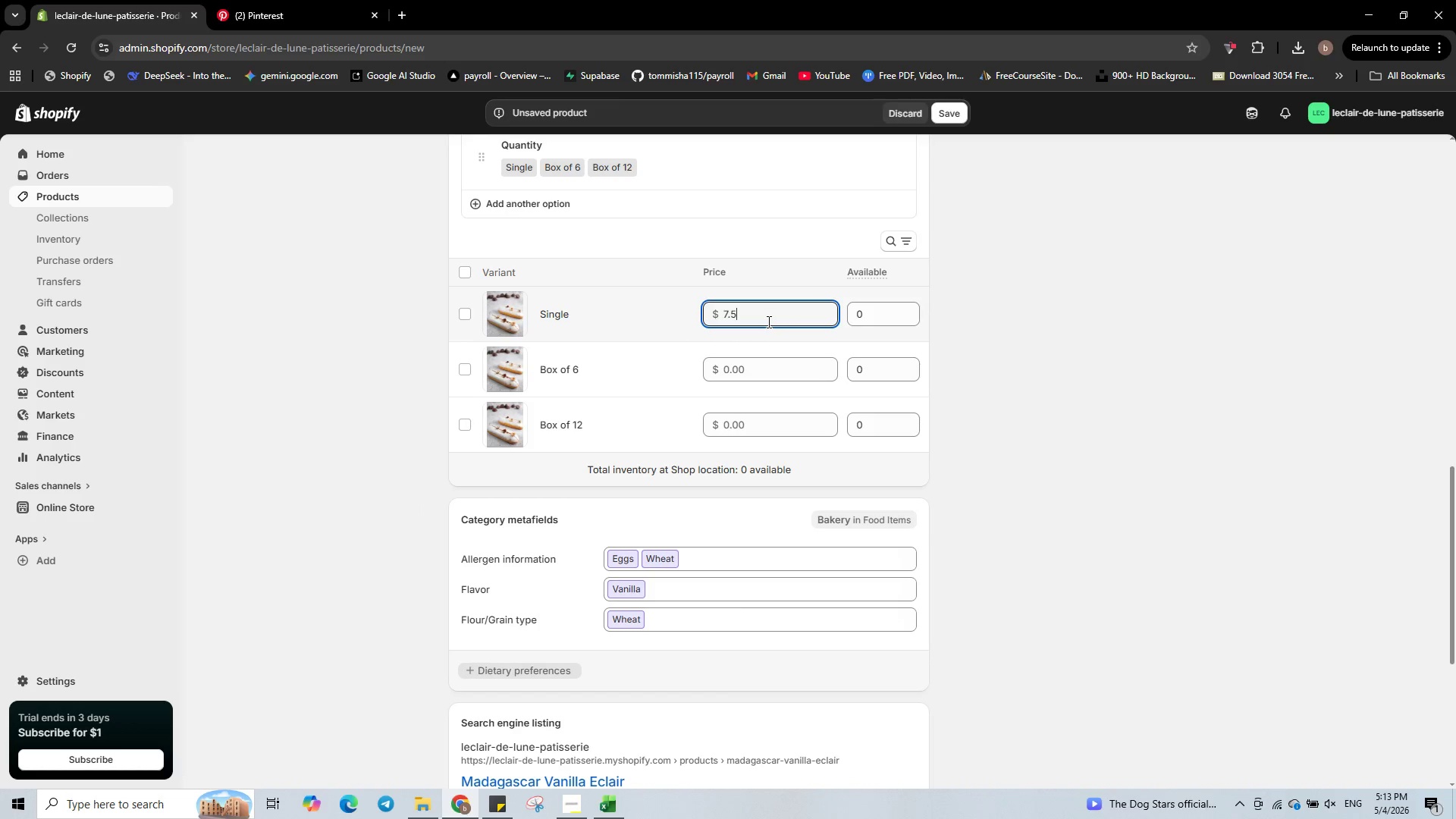 
key(Numpad0)
 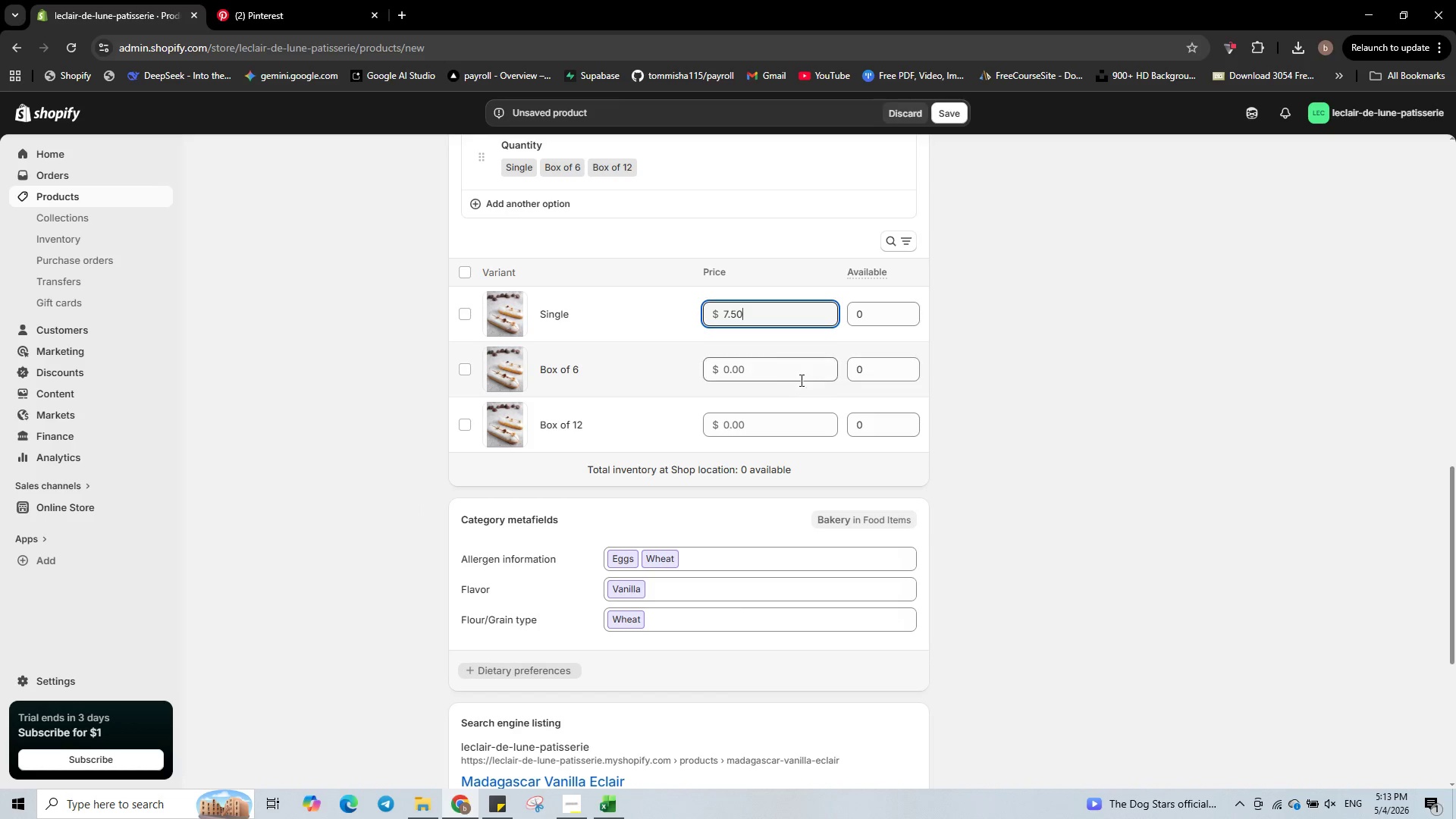 
left_click([779, 371])
 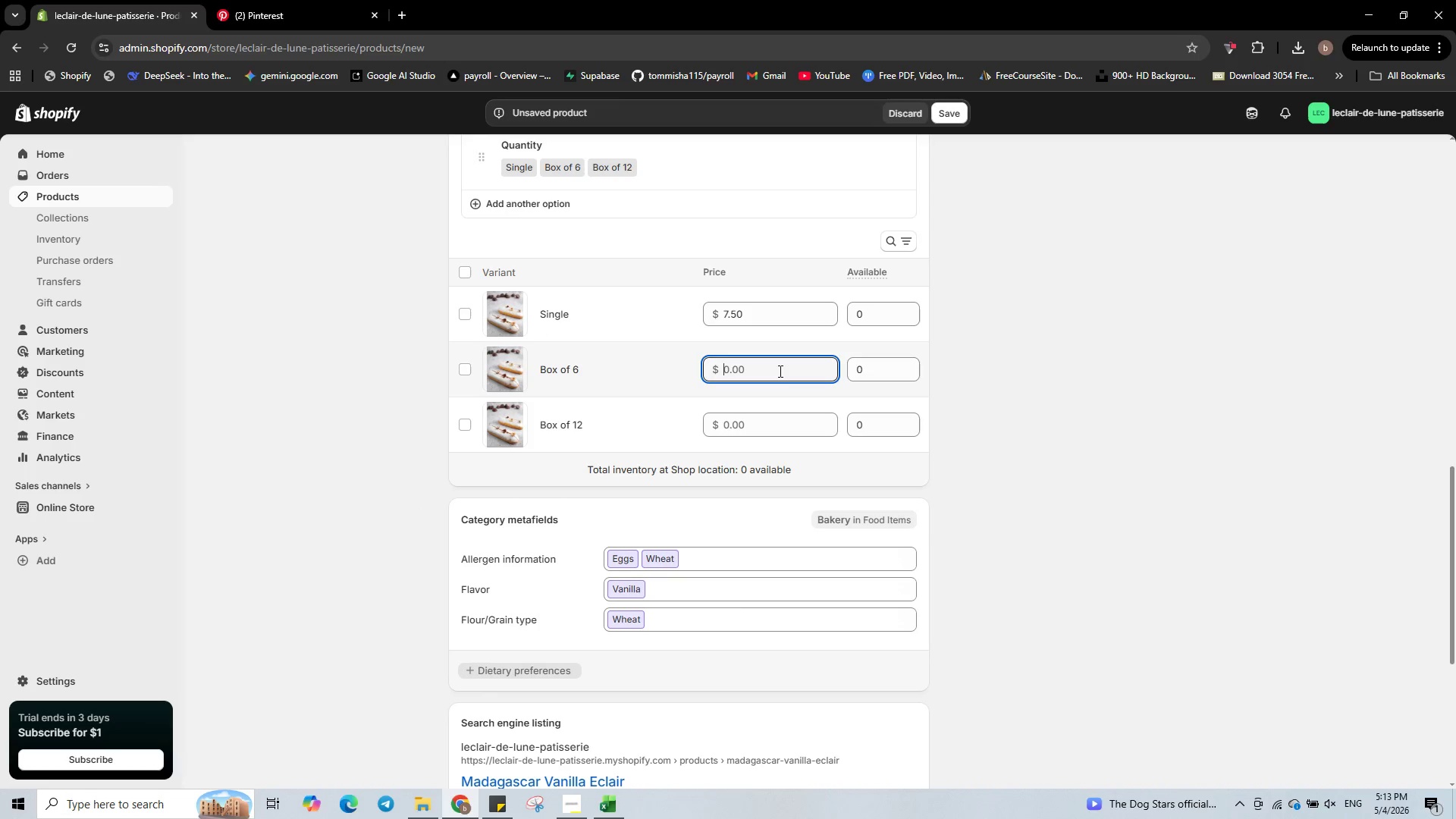 
key(Numpad4)
 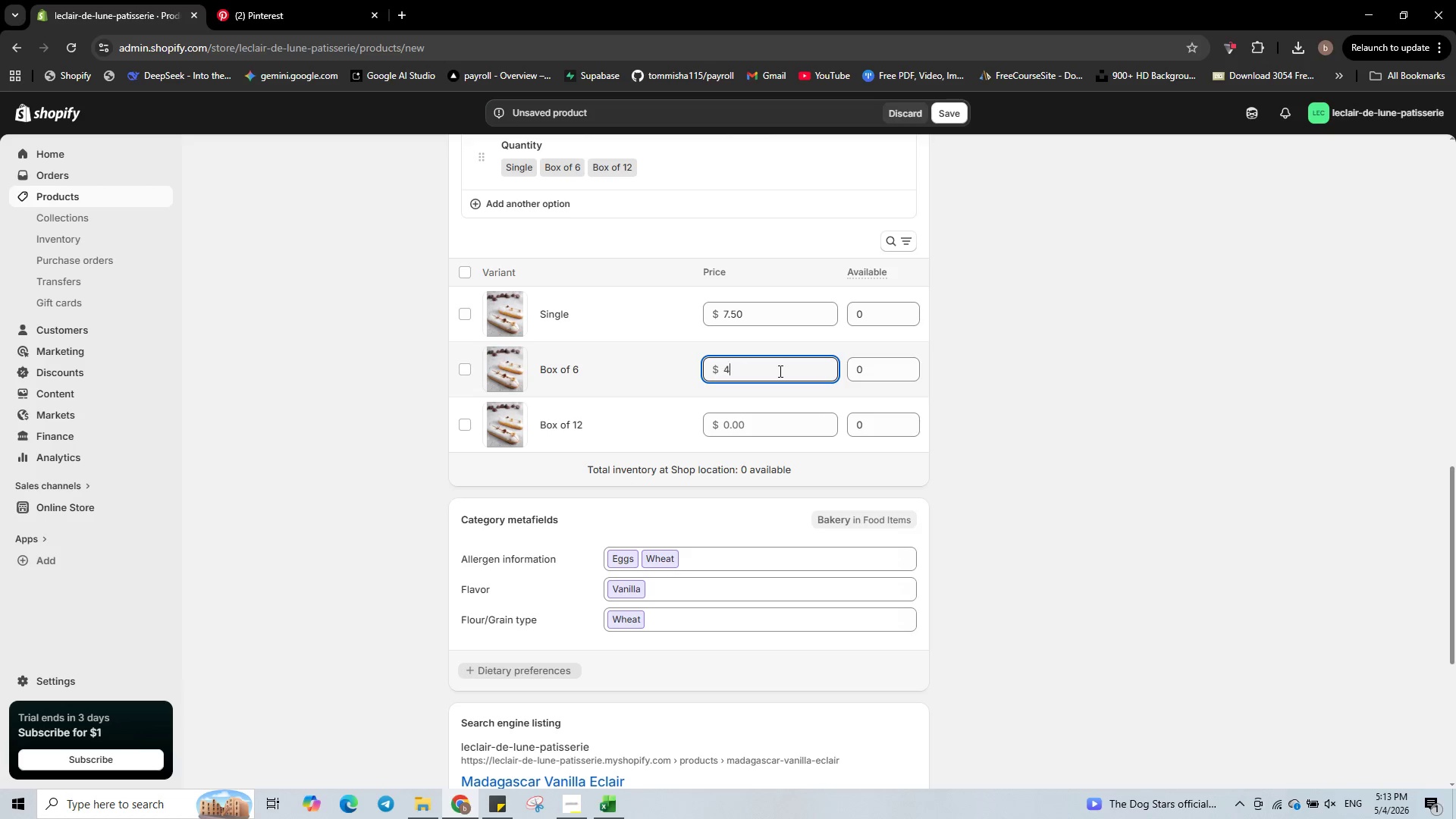 
key(Numpad2)
 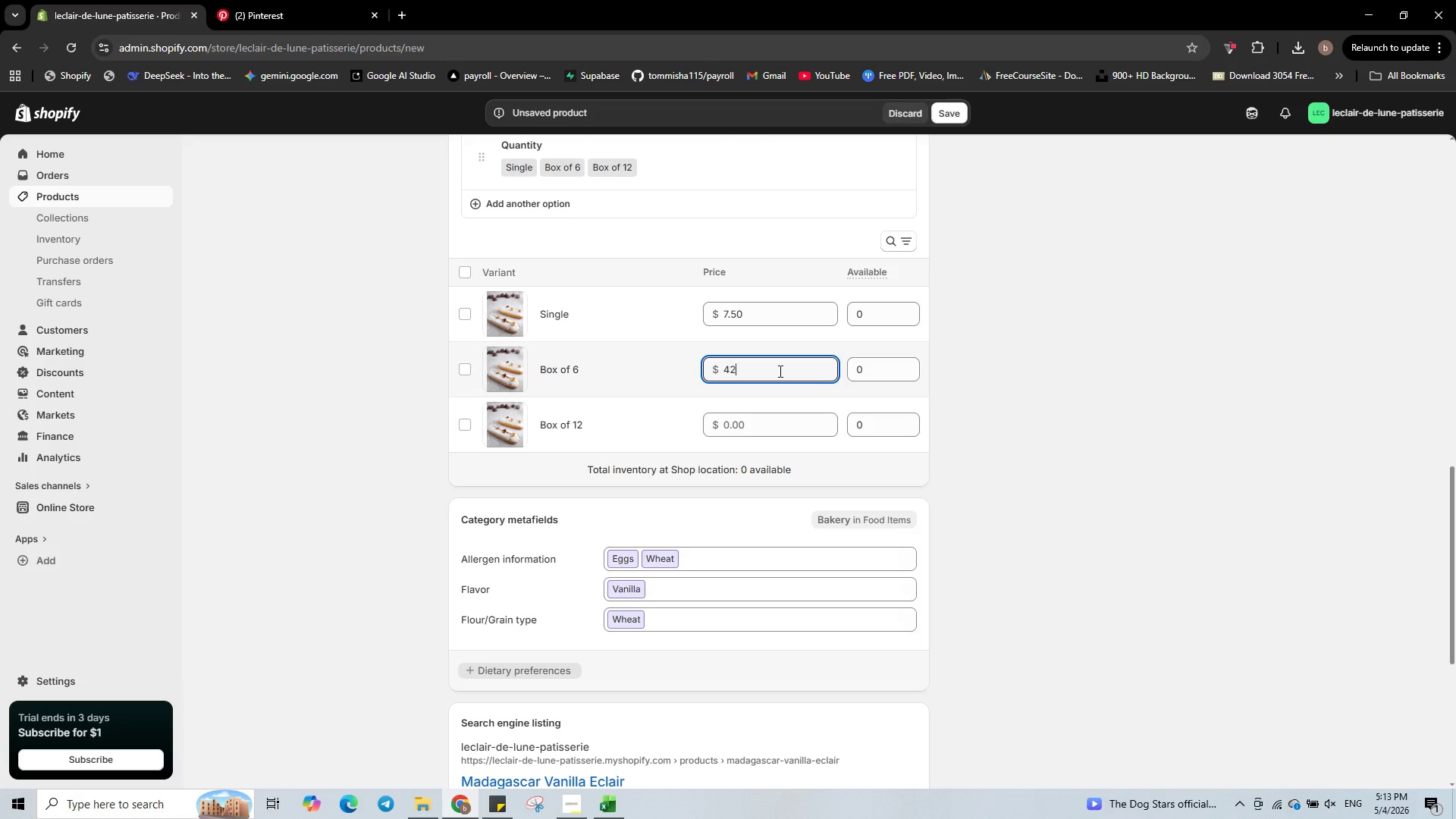 
key(NumpadDecimal)
 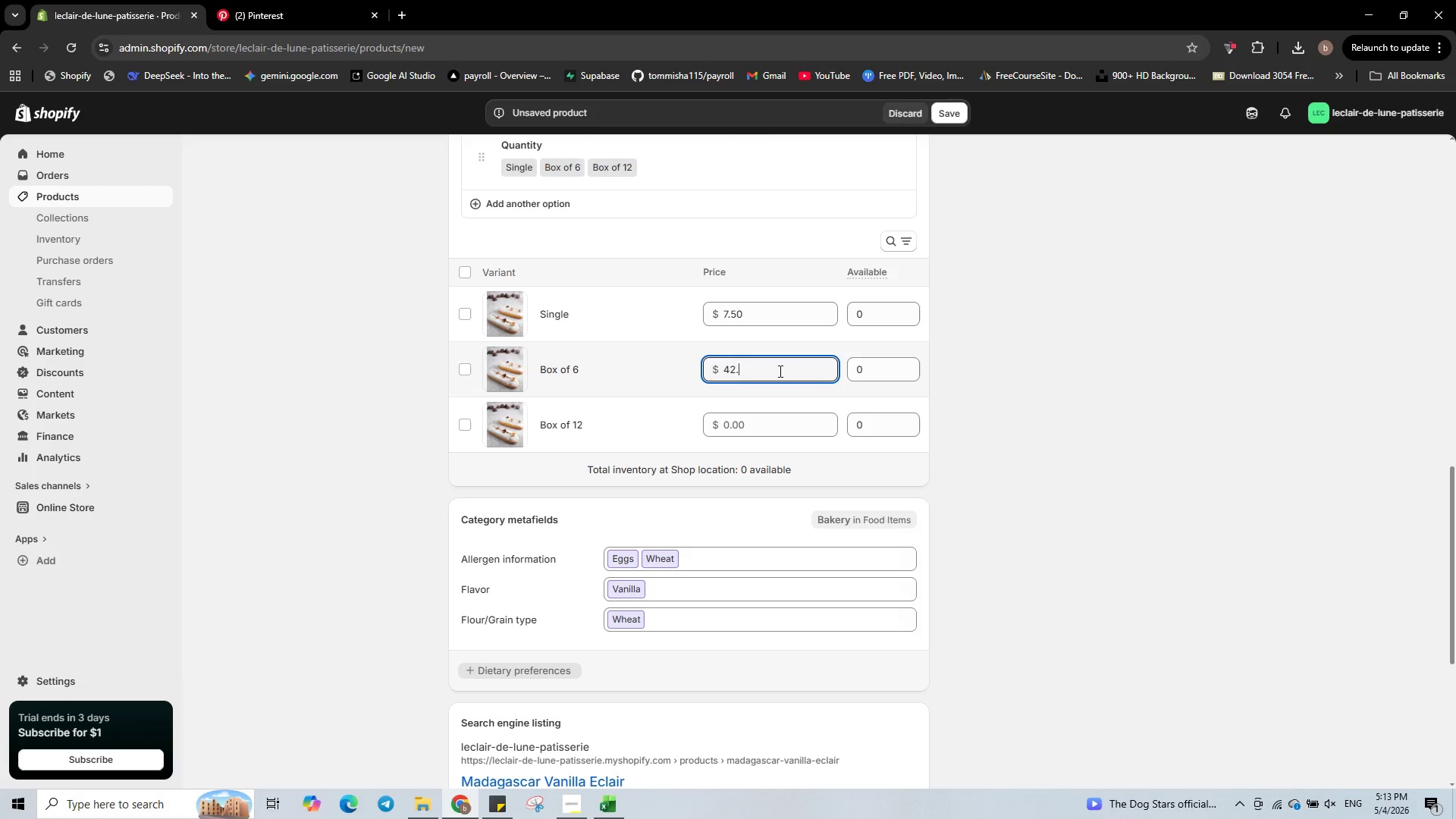 
key(Numpad0)
 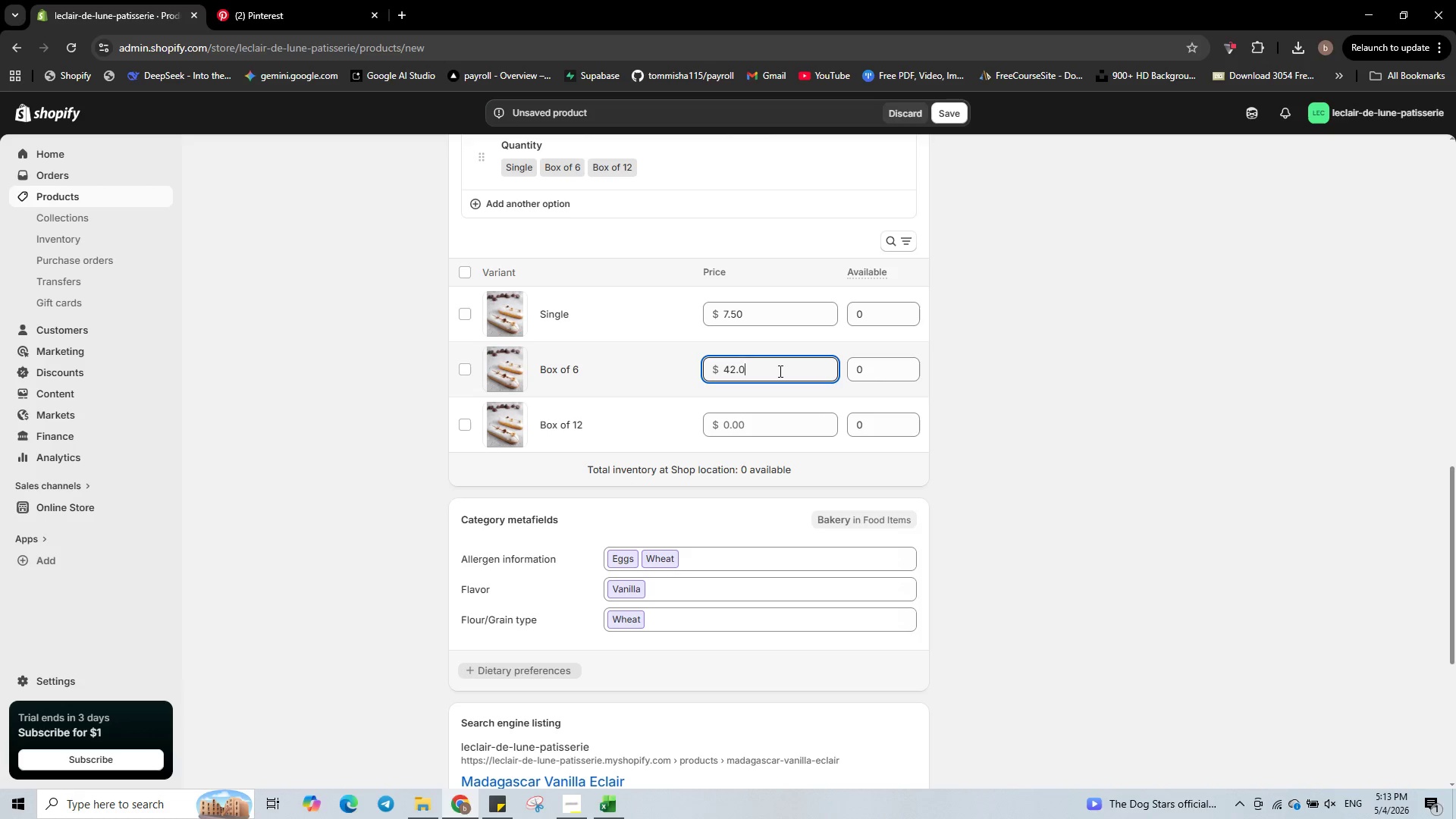 
key(Numpad0)
 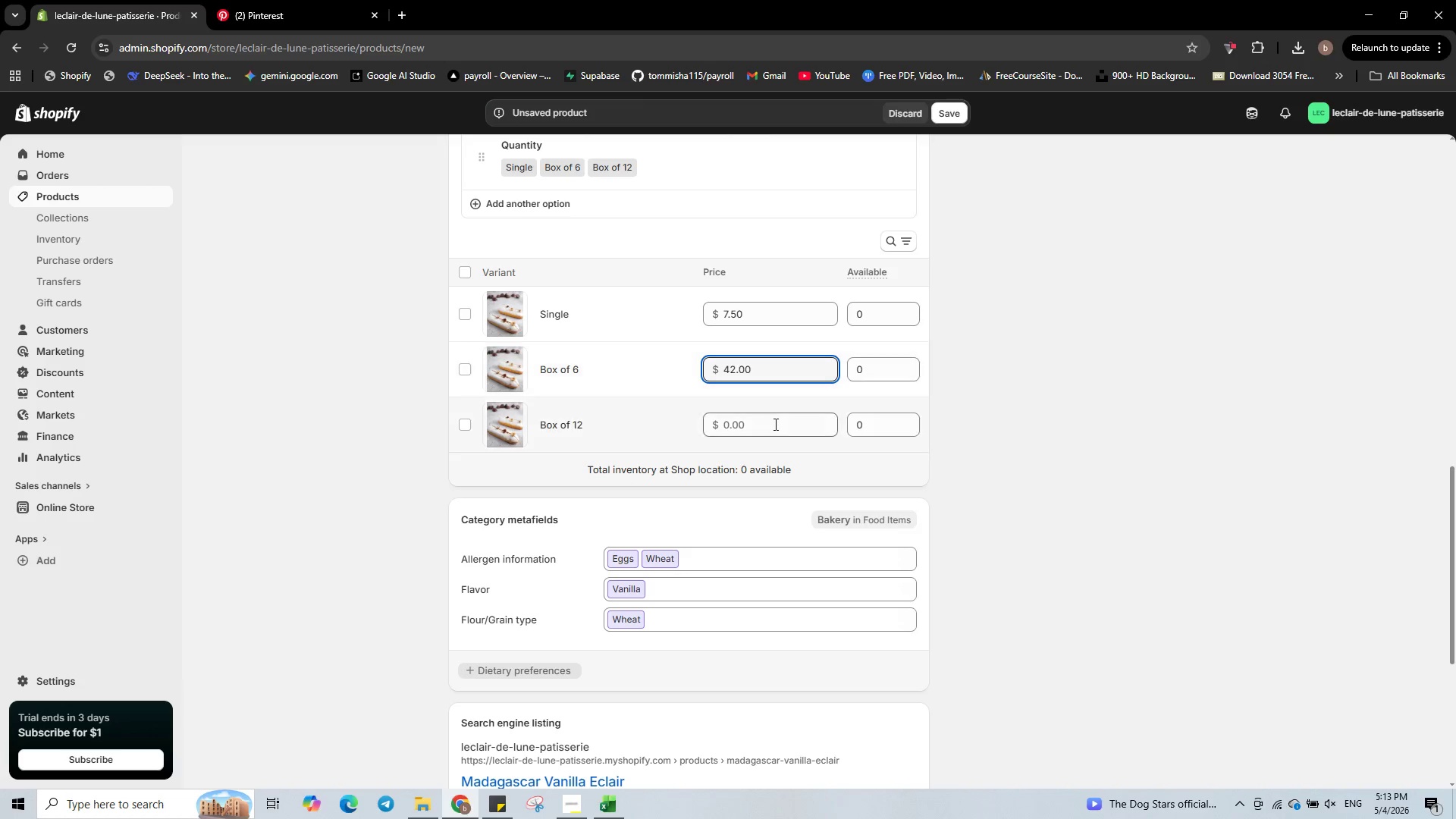 
left_click([772, 430])
 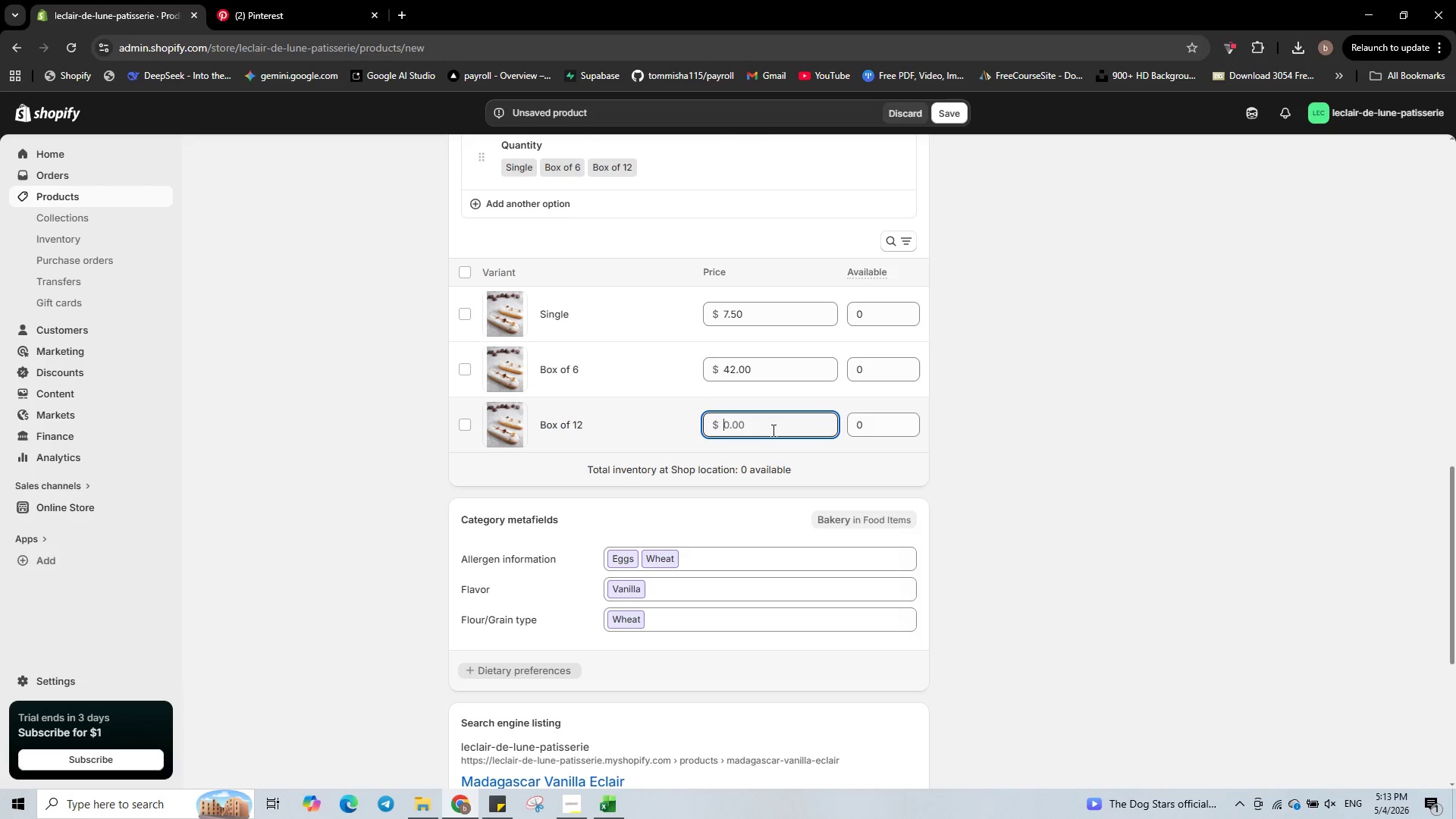 
key(Numpad7)
 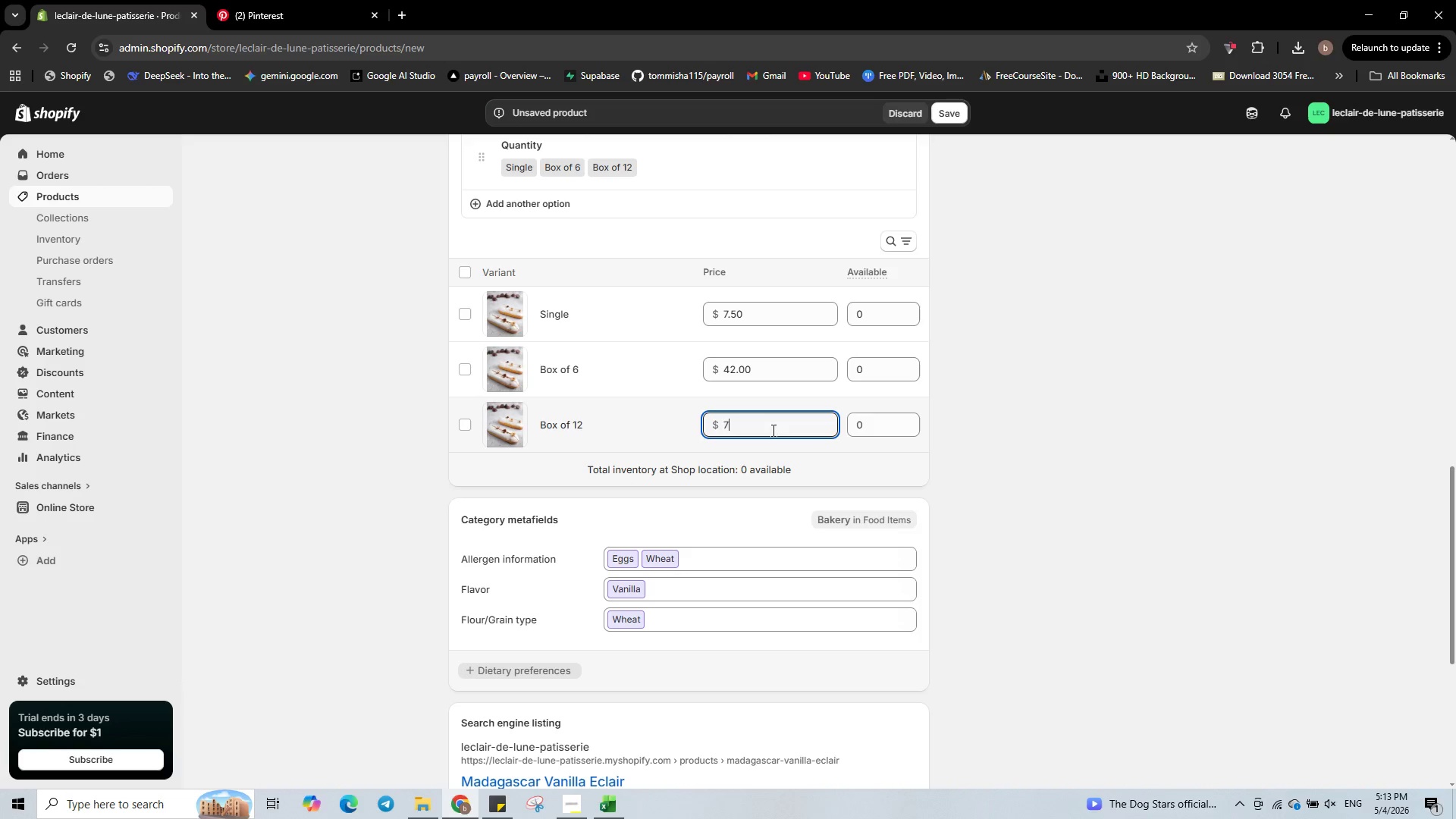 
key(Numpad8)
 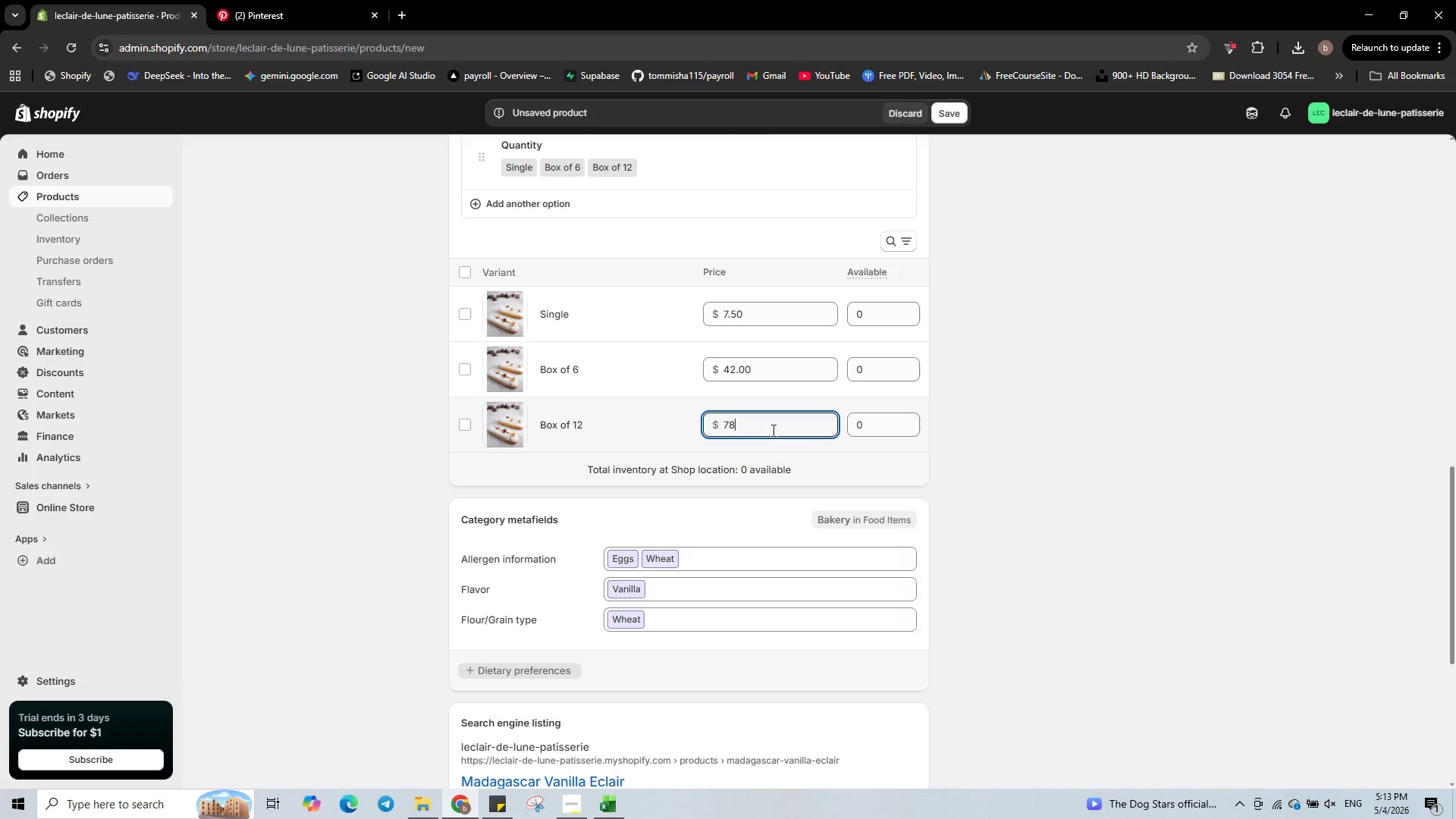 
key(NumpadDecimal)
 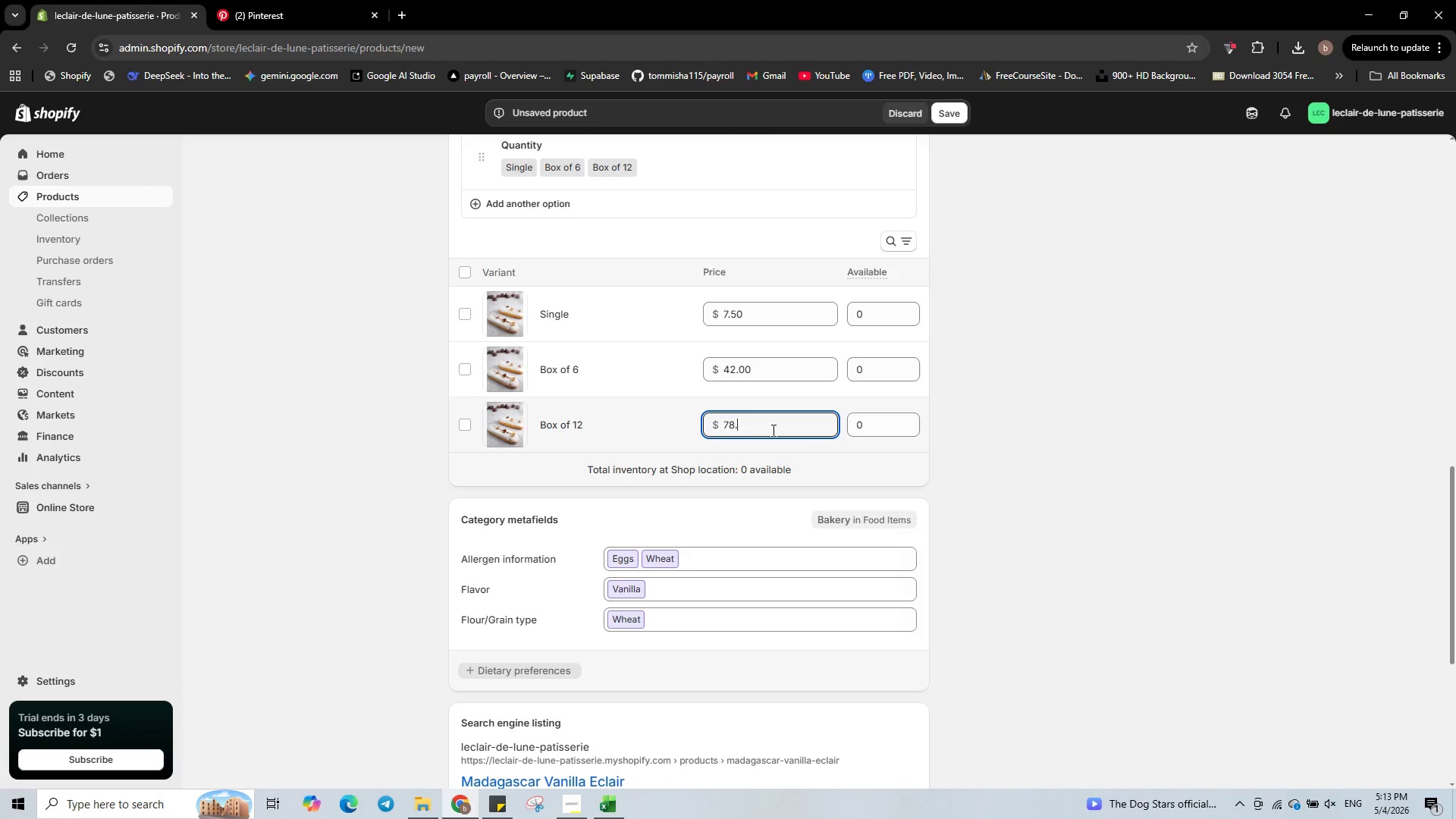 
key(Numpad0)
 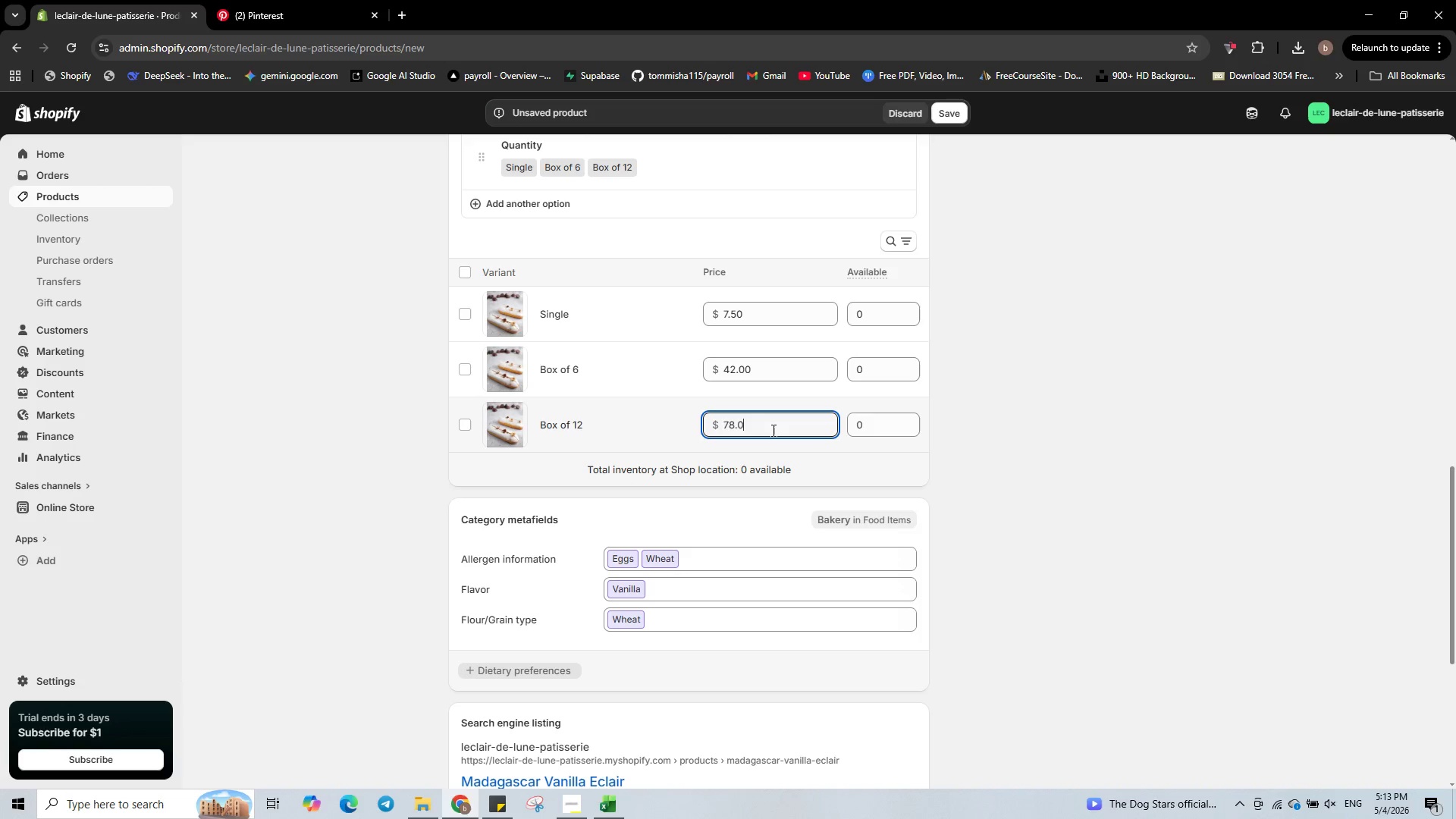 
key(Numpad0)
 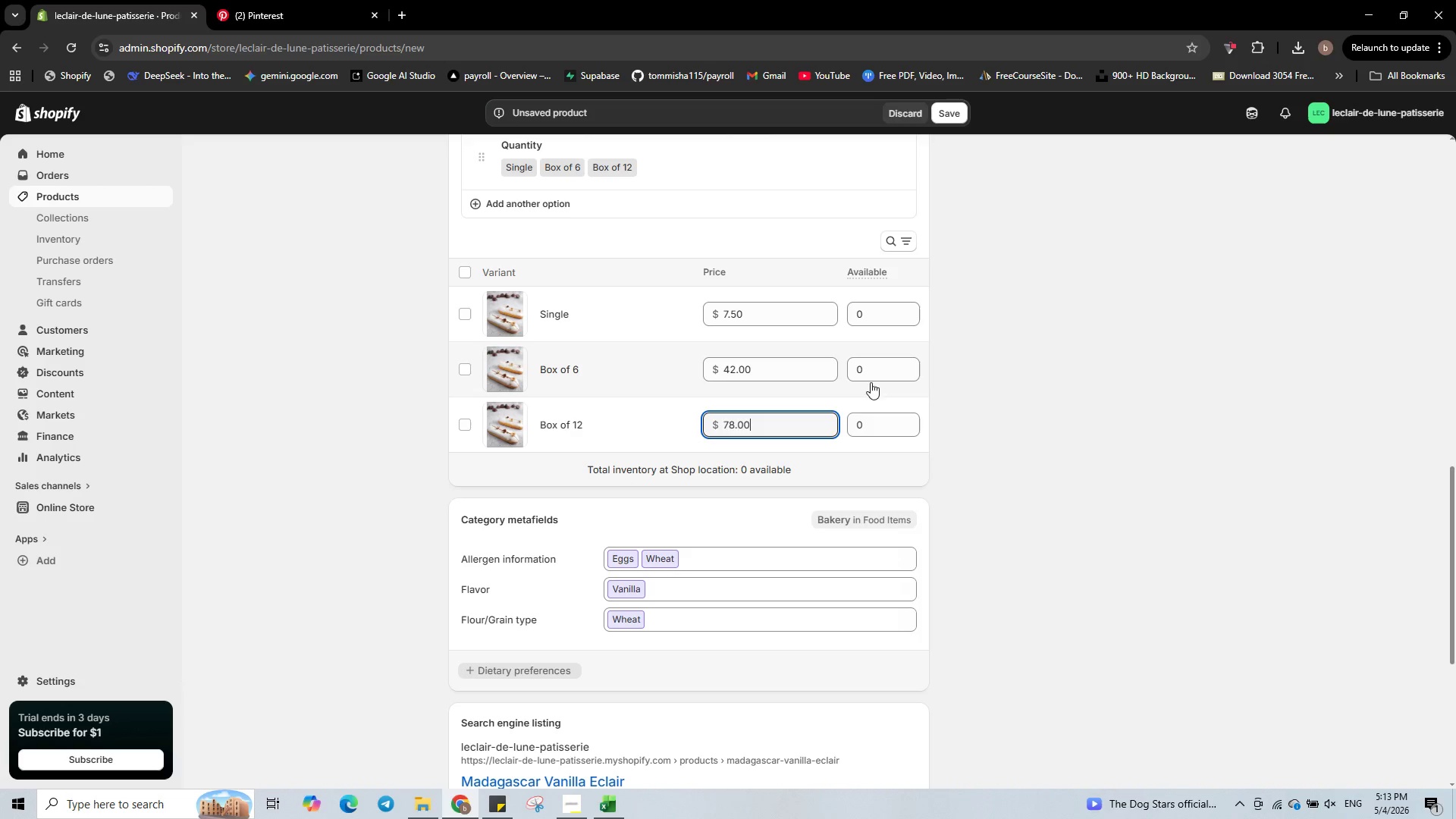 
left_click([898, 313])
 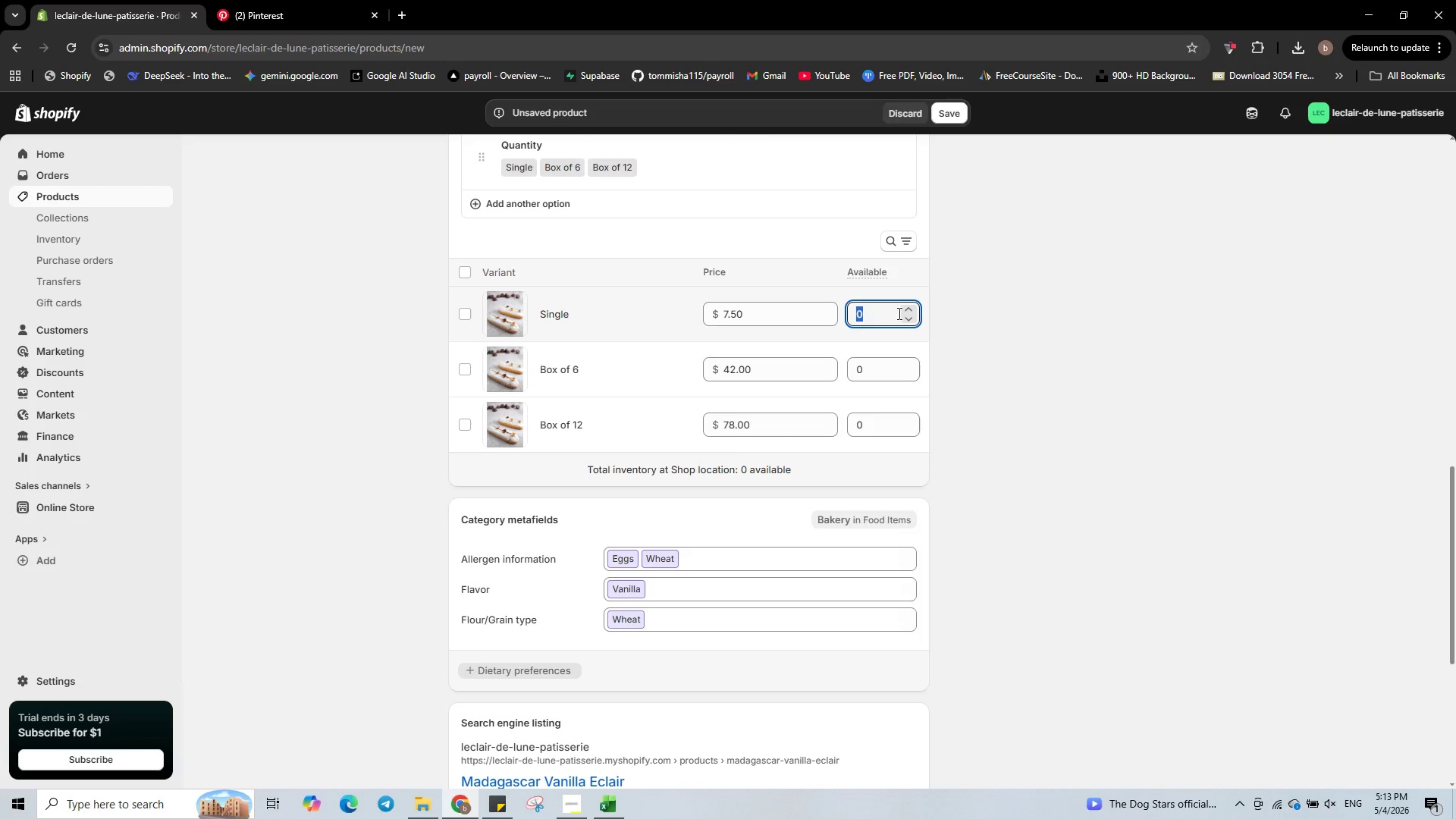 
key(Numpad4)
 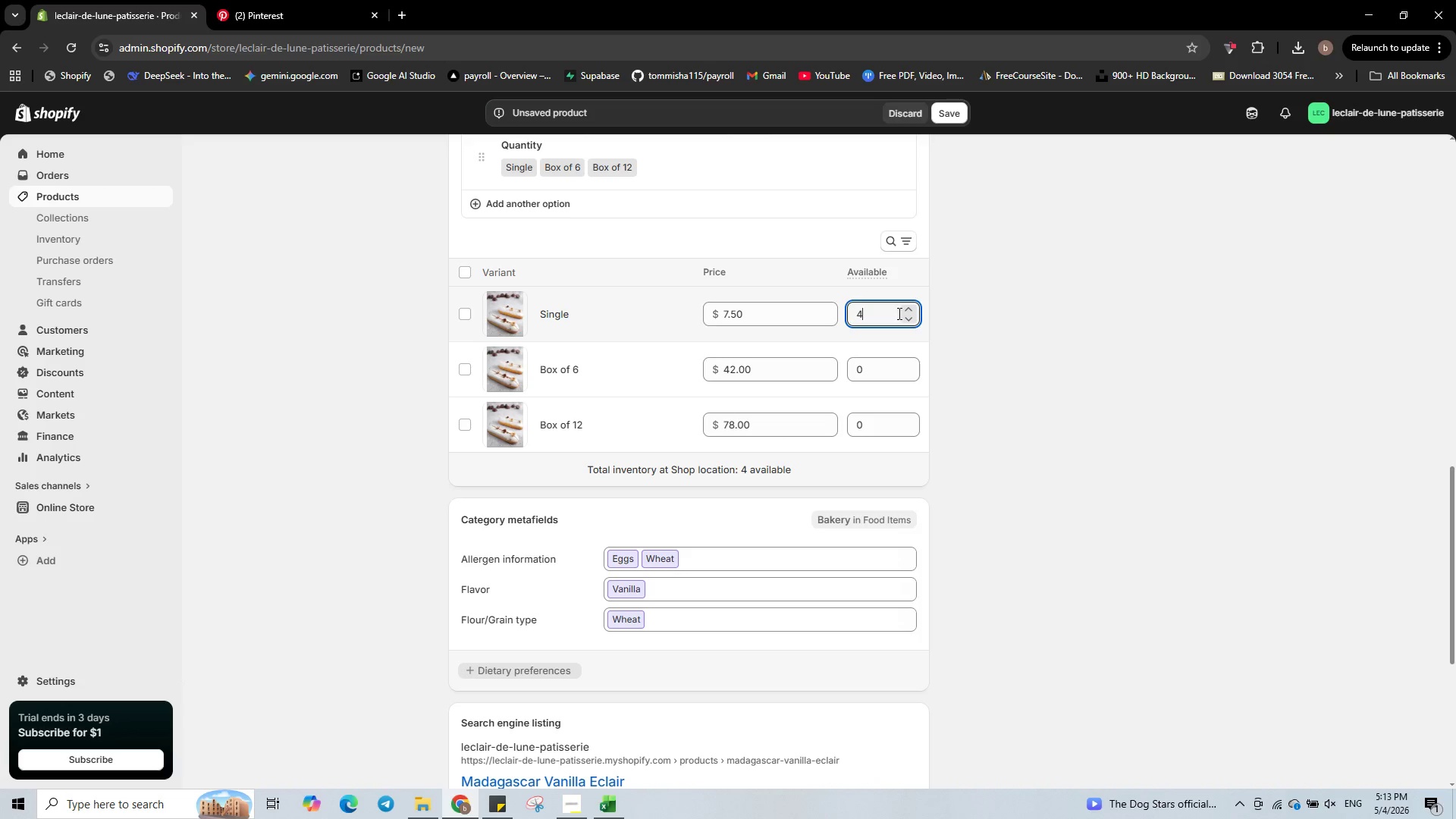 
key(Numpad0)
 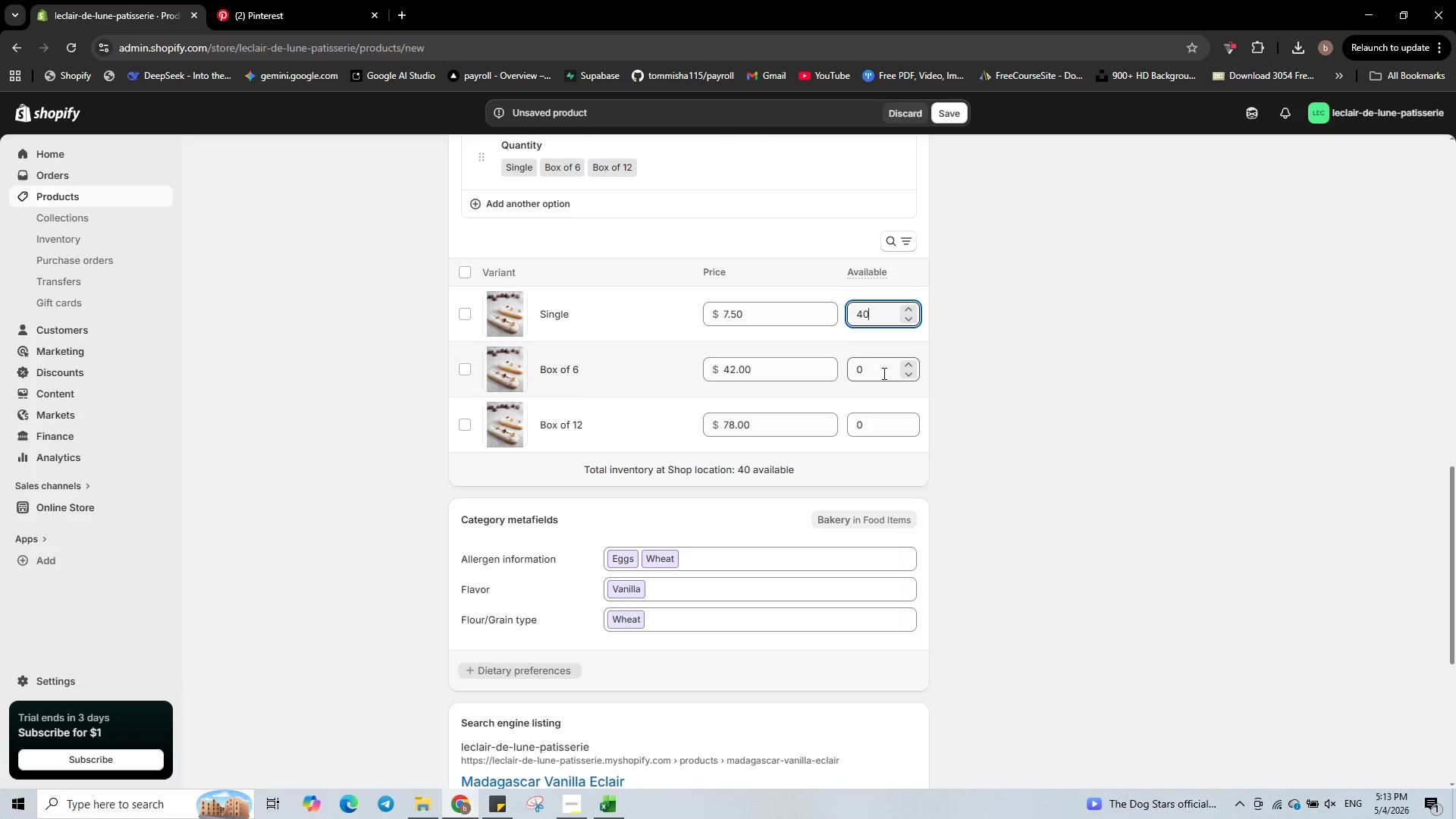 
key(Numpad8)
 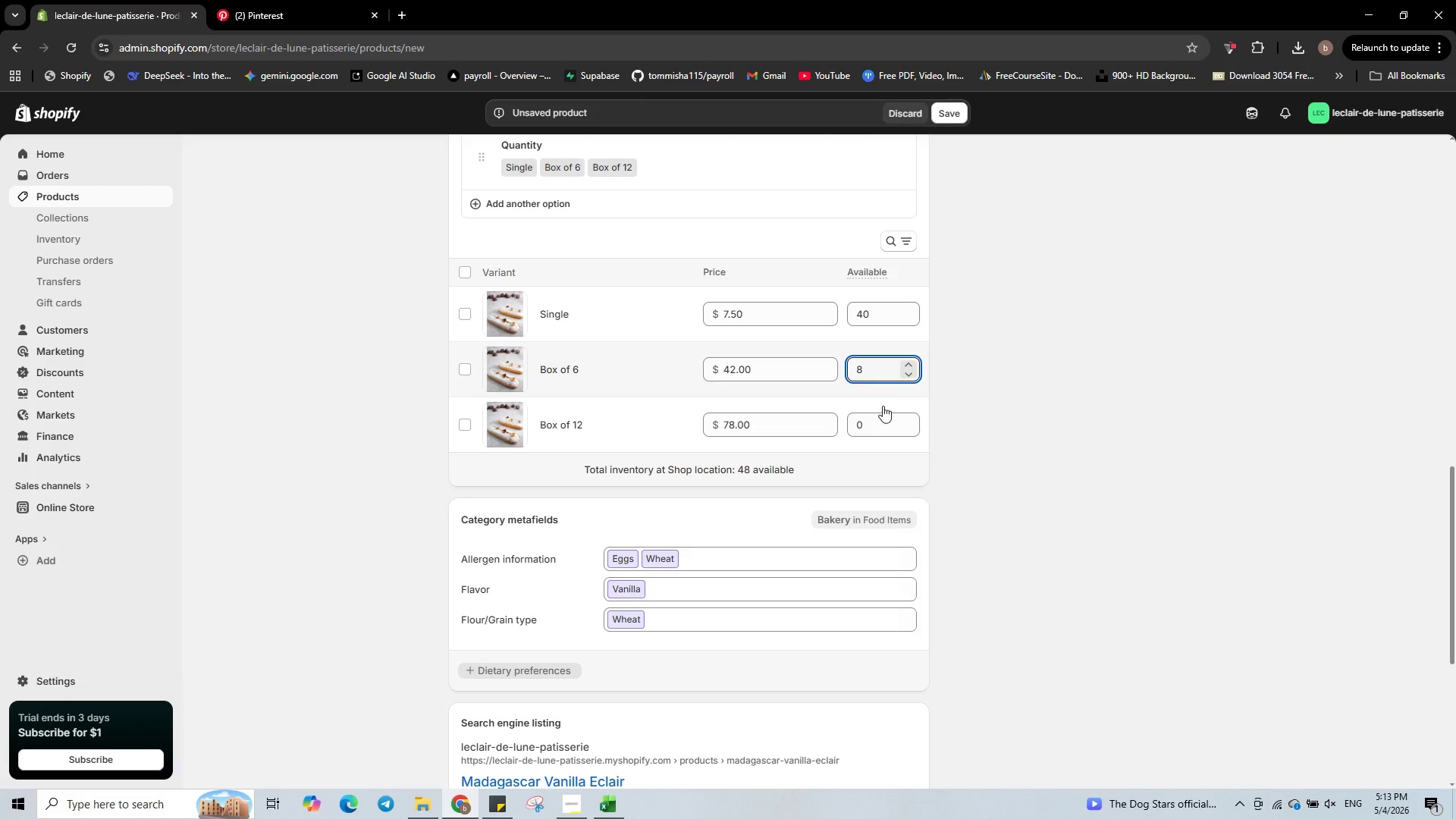 
left_click([877, 422])
 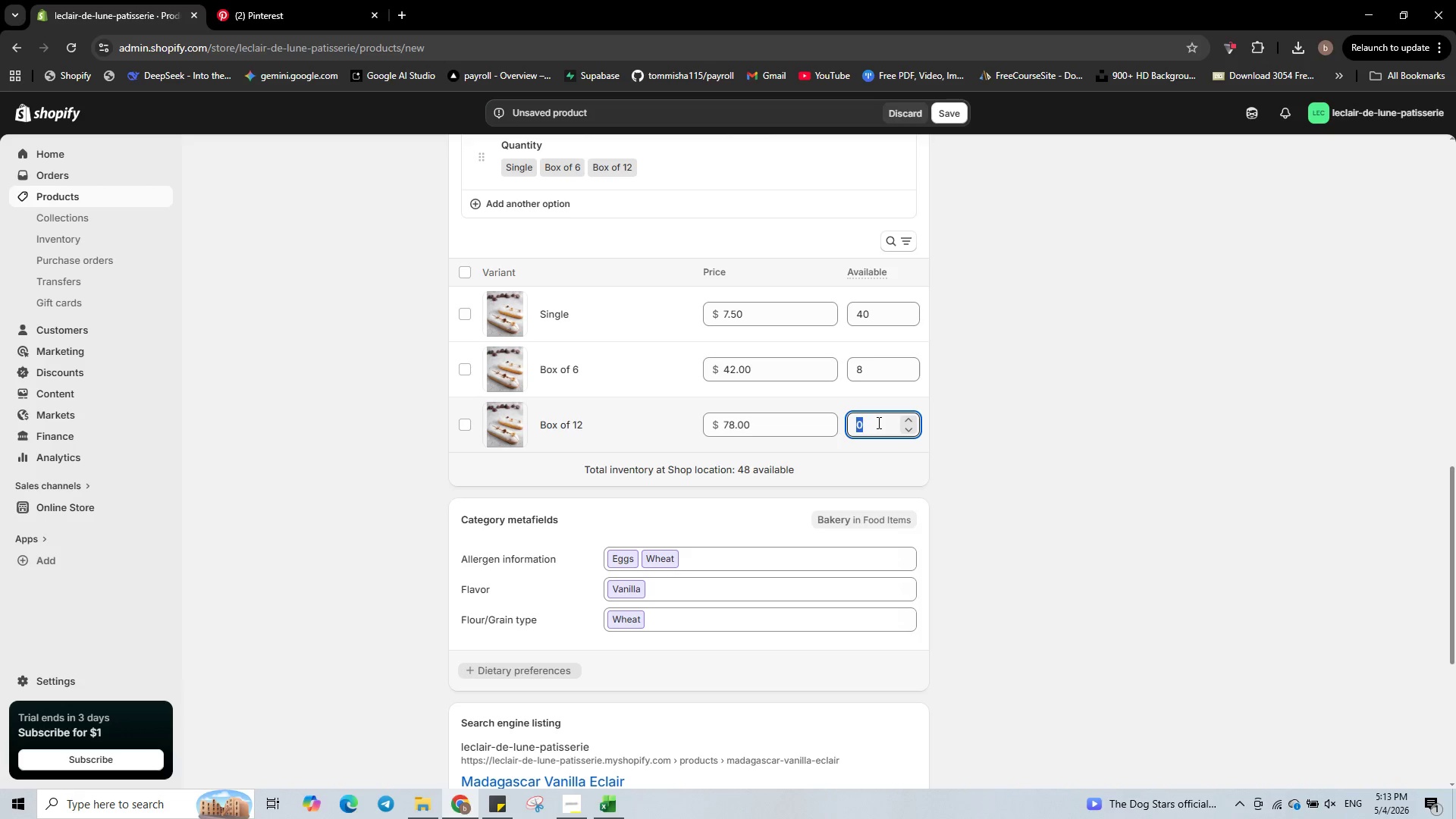 
key(Numpad5)
 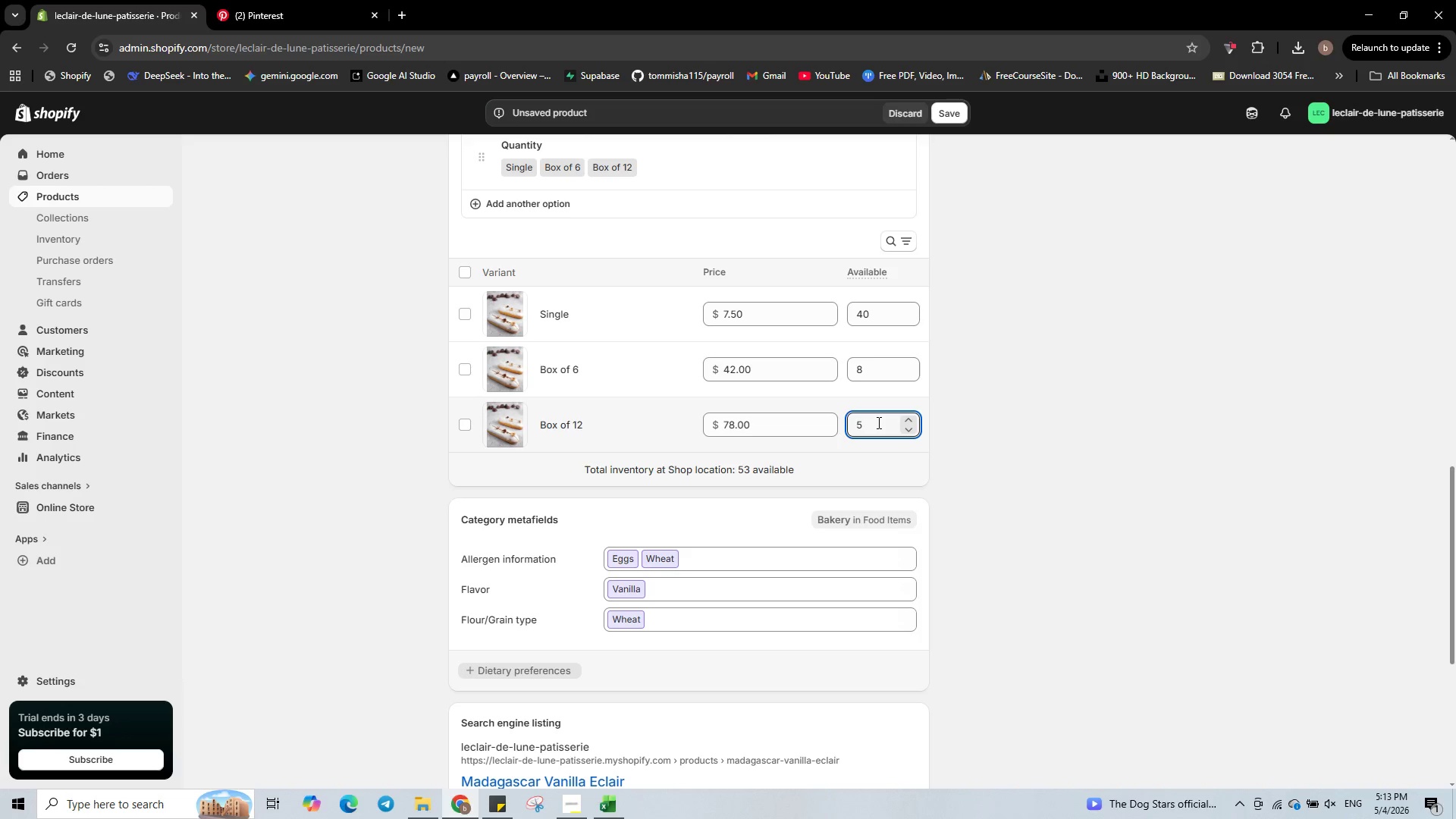 
key(Backspace)
 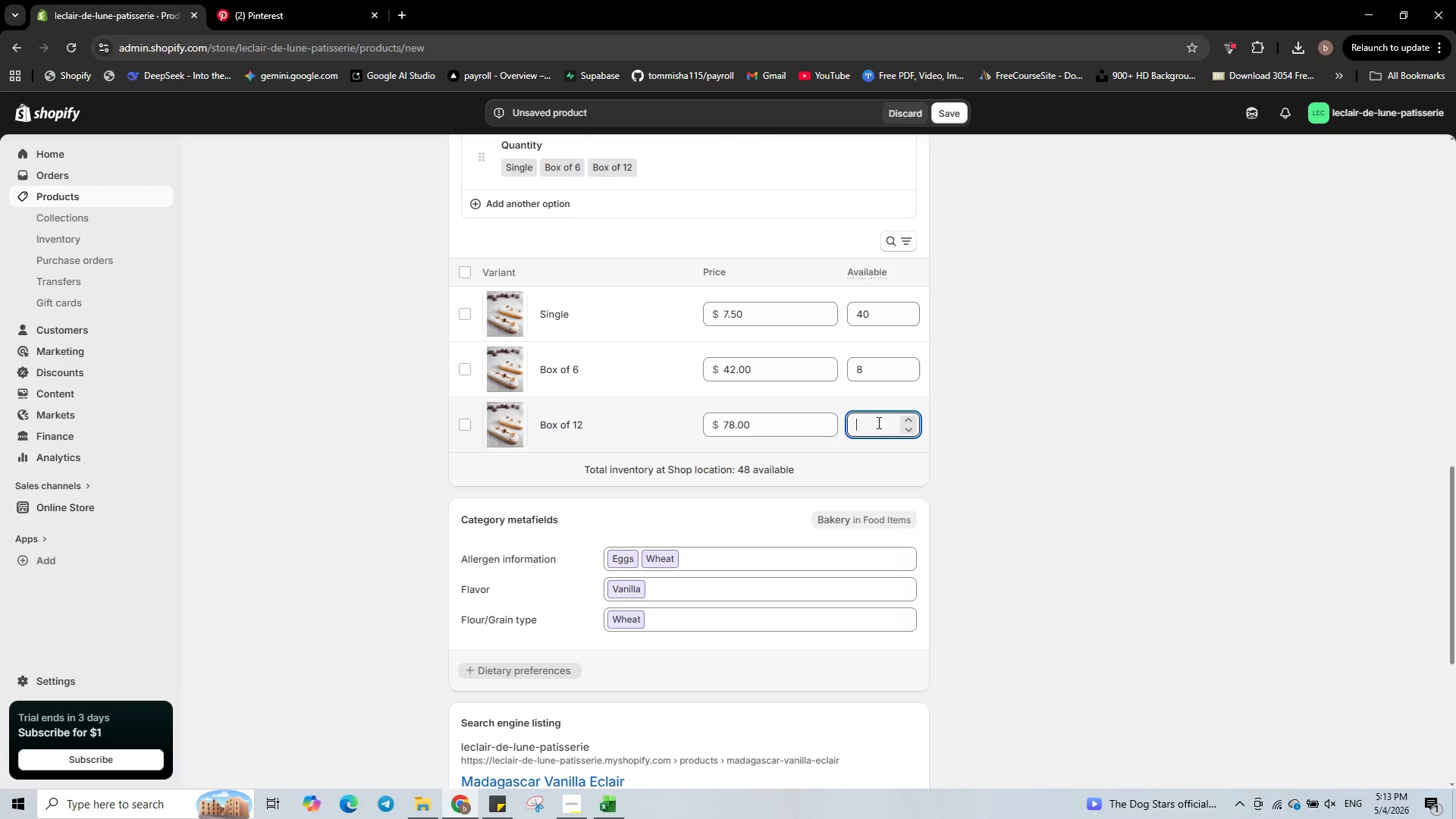 
key(Numpad4)
 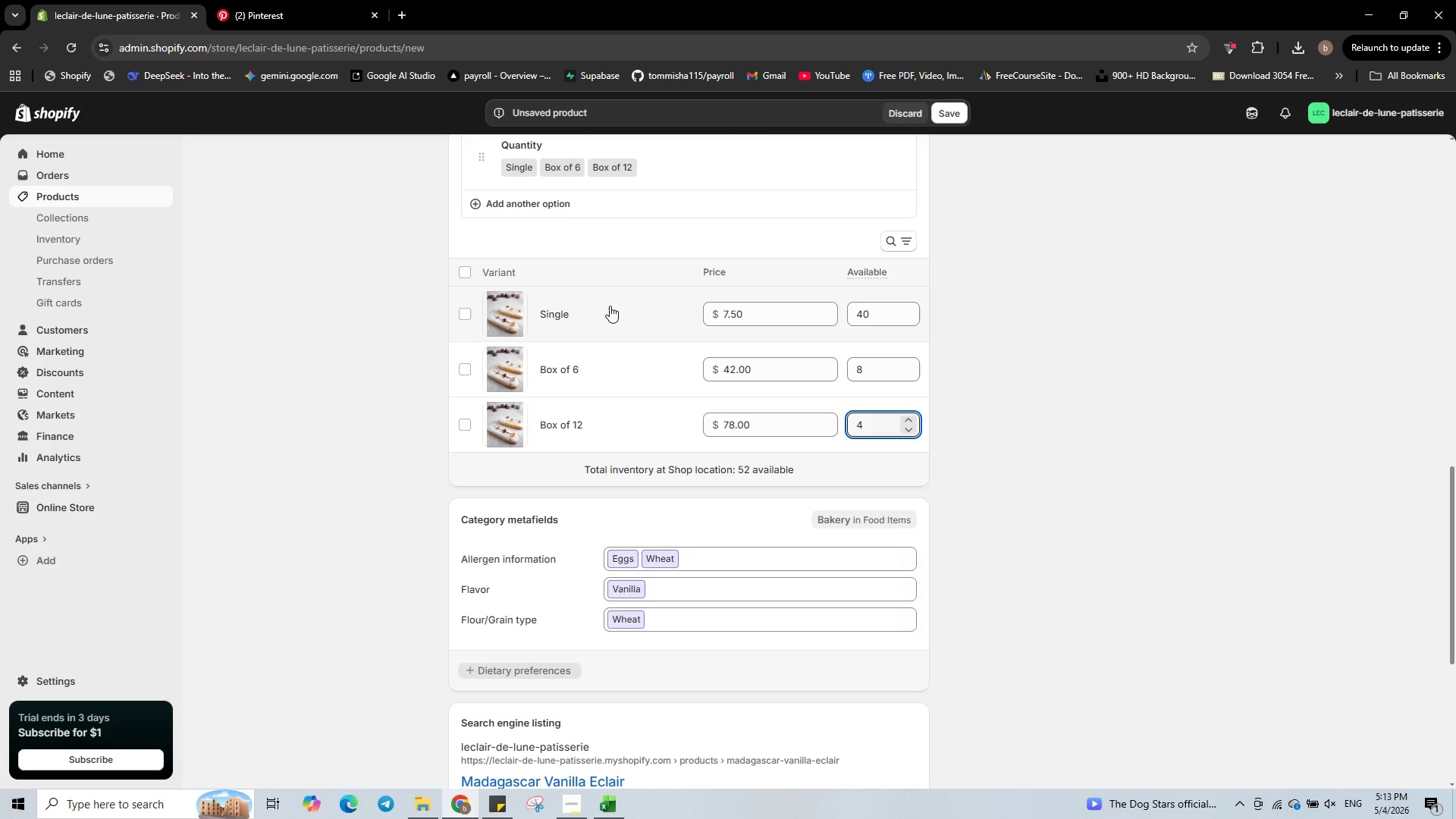 
left_click([610, 306])
 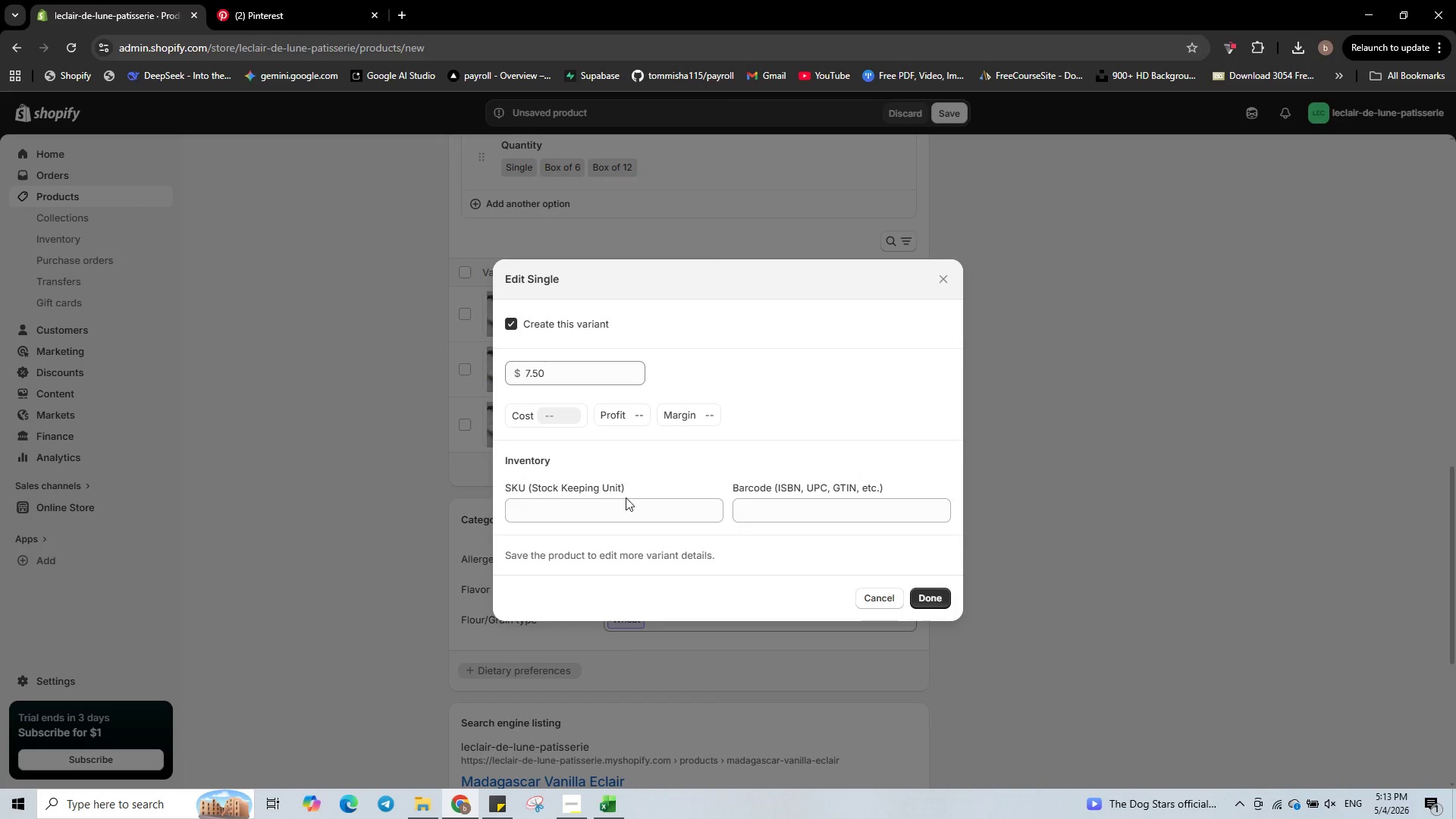 
left_click([628, 506])
 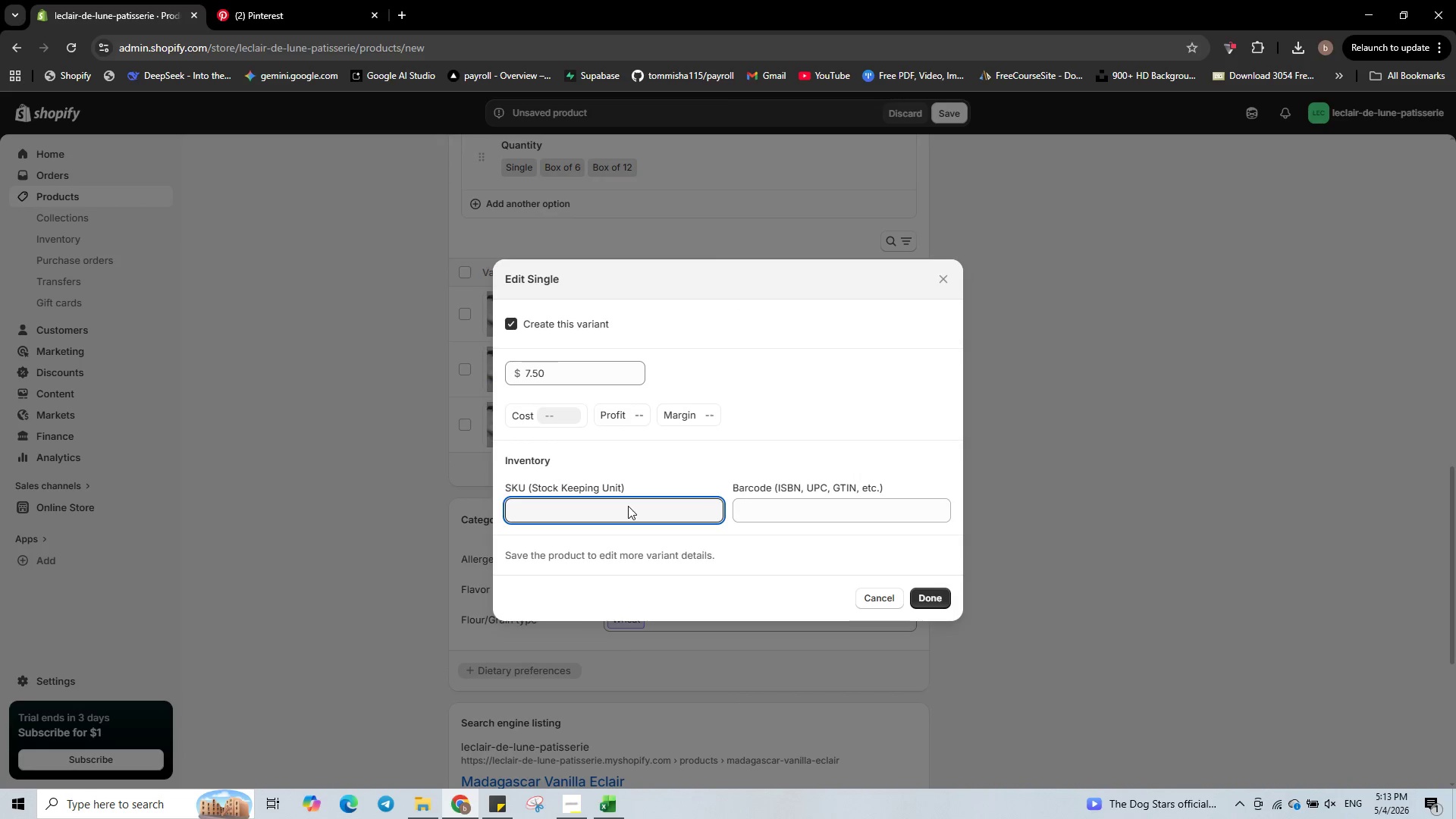 
type(EDL-MVE-SGL)
 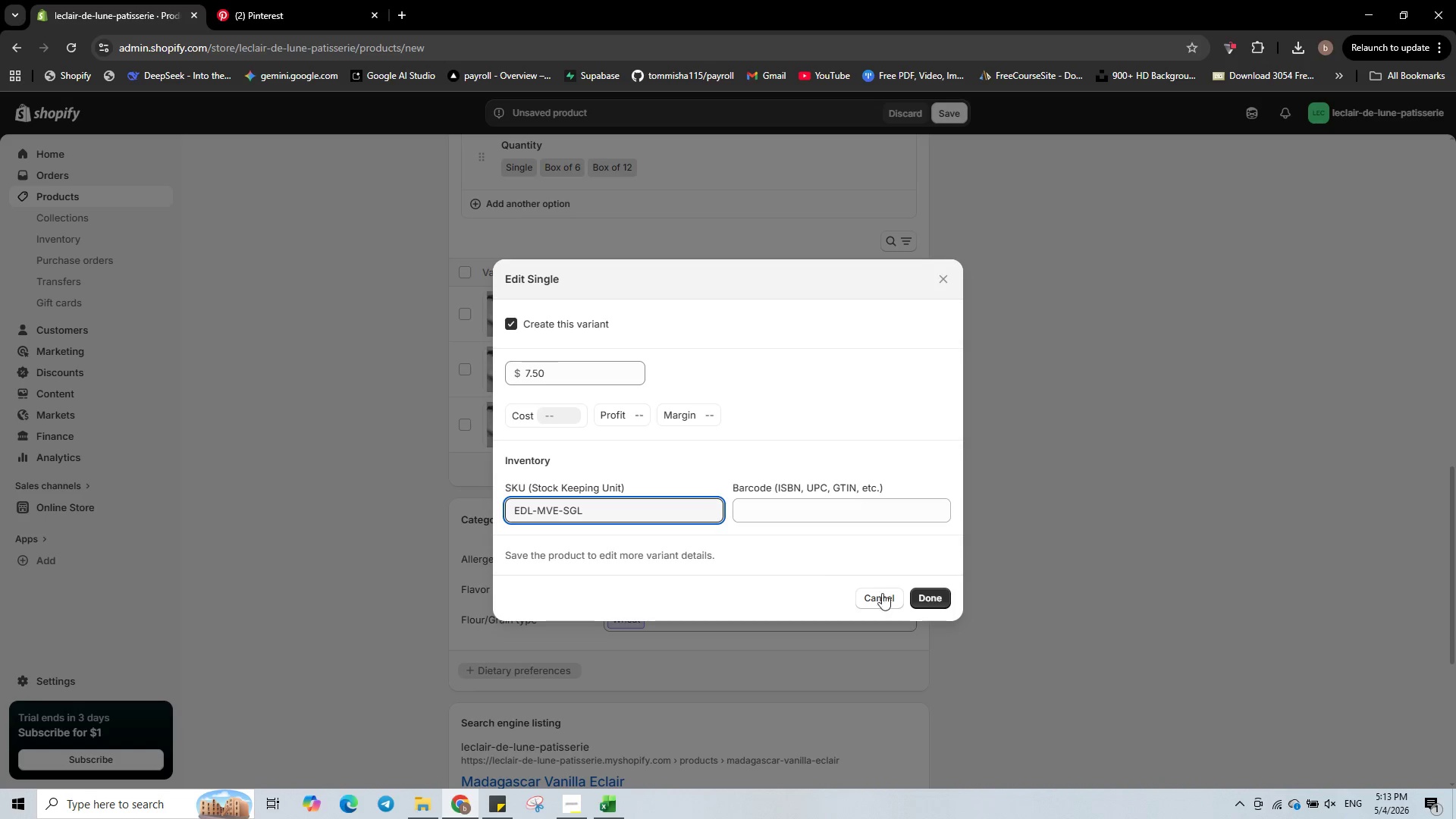 
left_click([937, 595])
 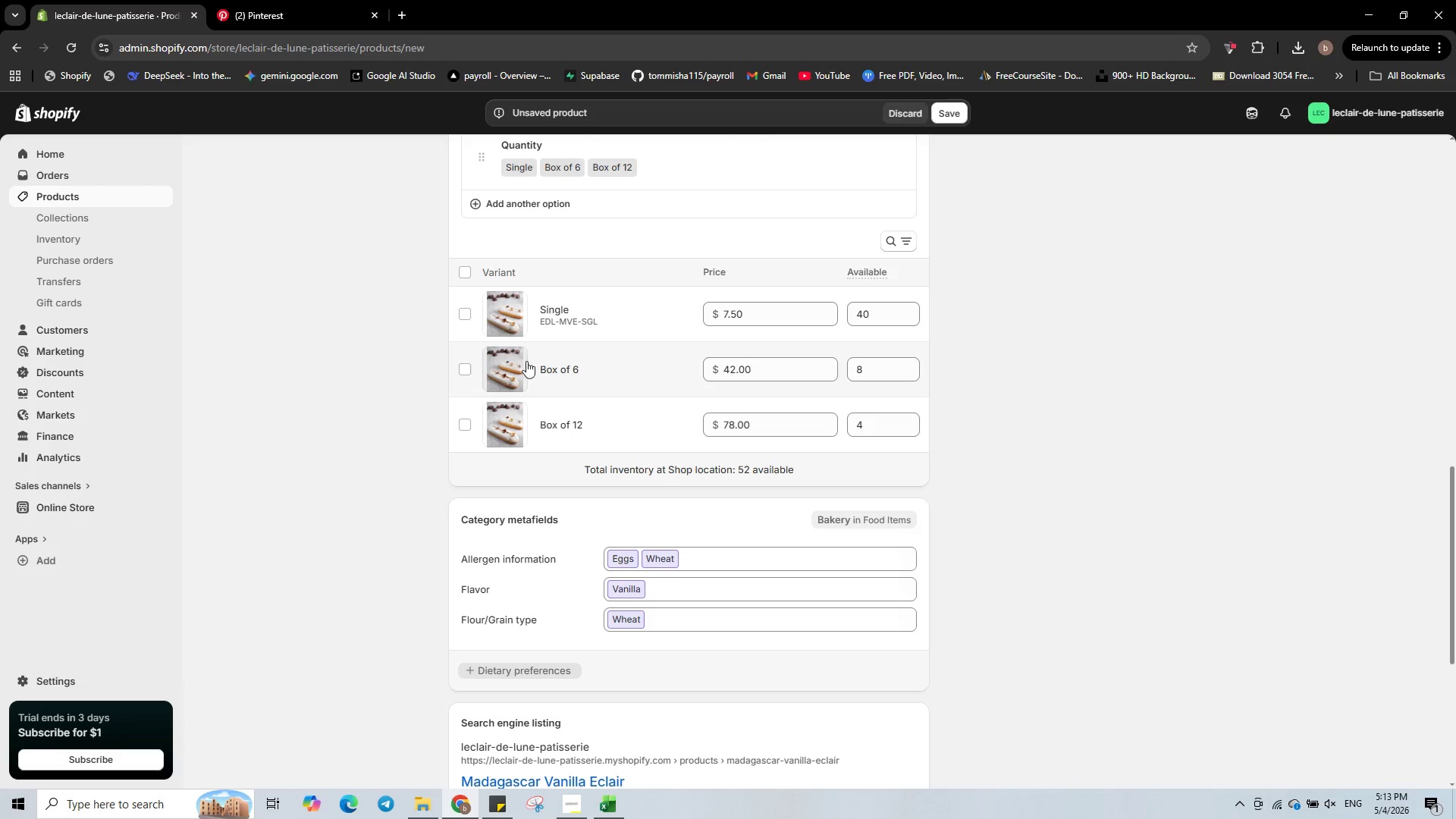 
left_click([554, 367])
 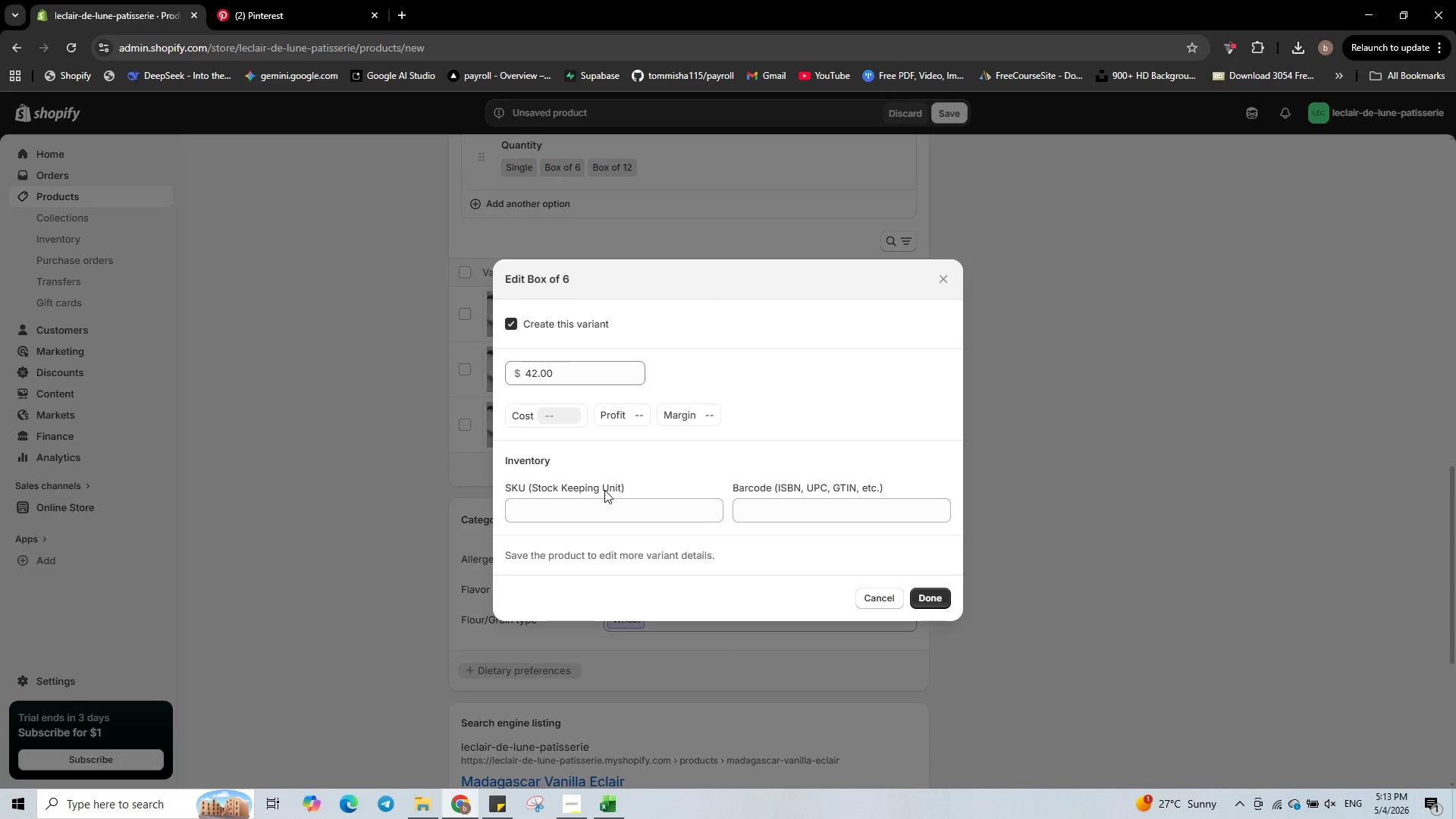 
left_click([604, 504])
 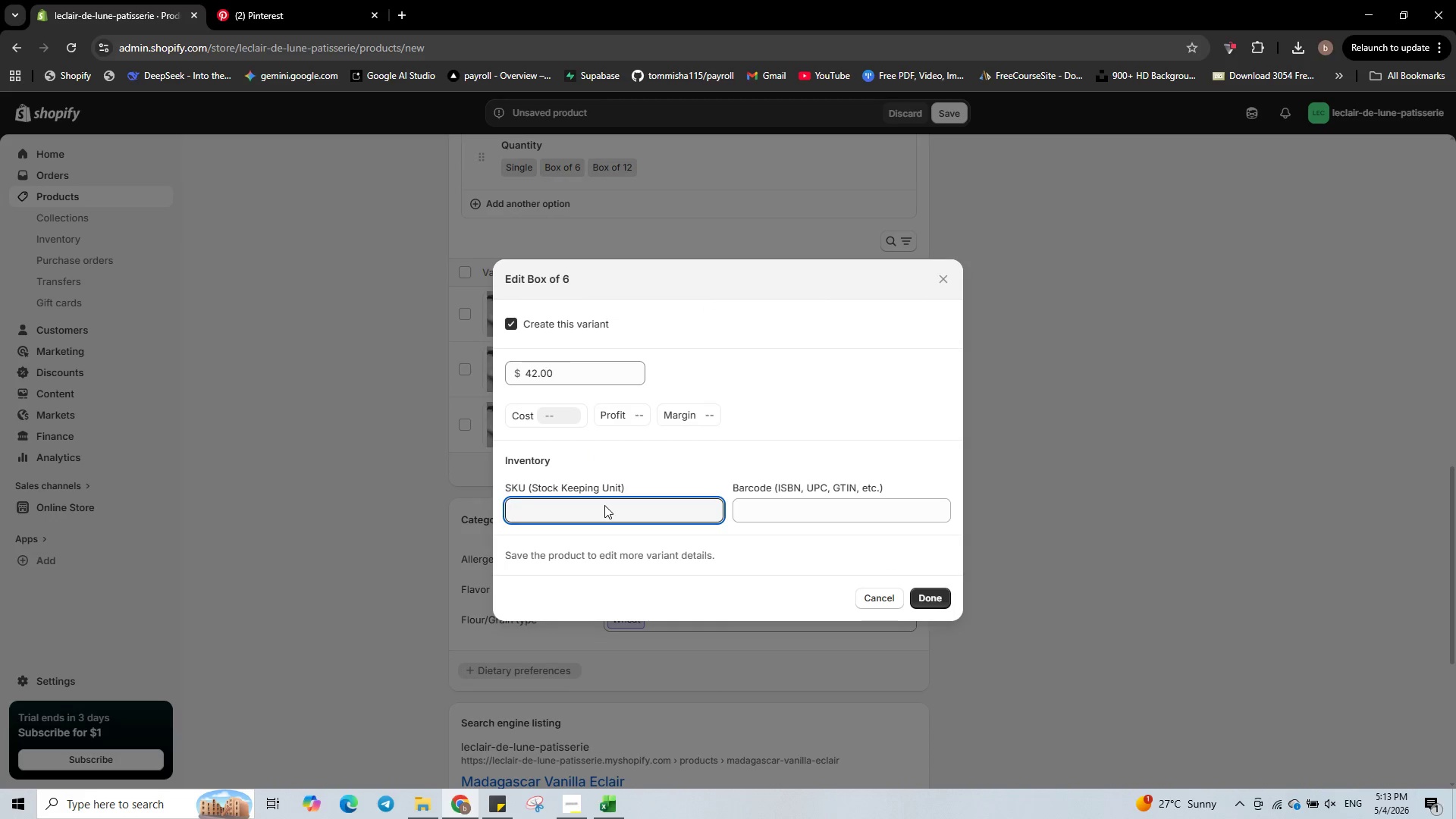 
type(EGL-00010)
 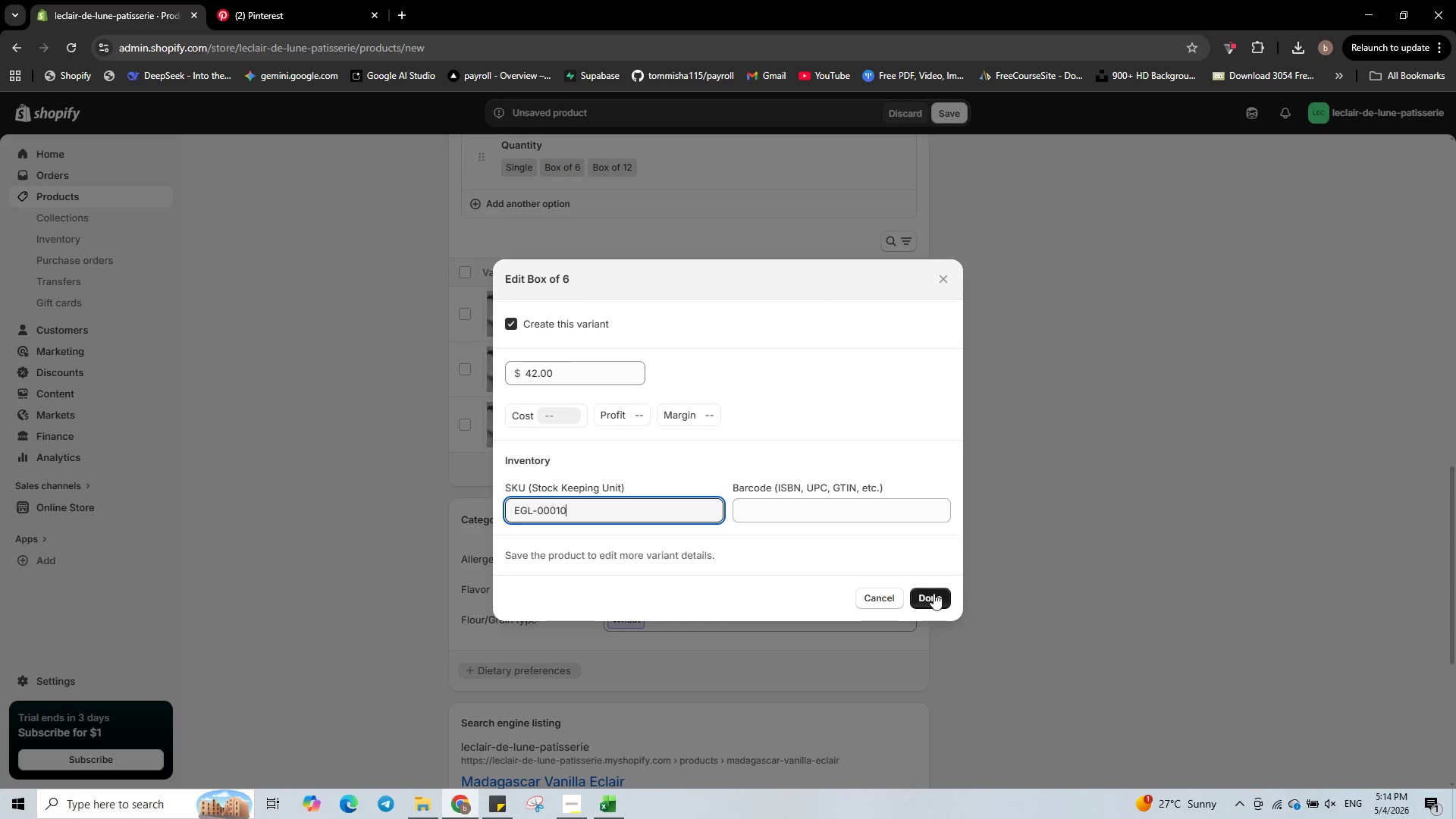 
left_click([942, 597])
 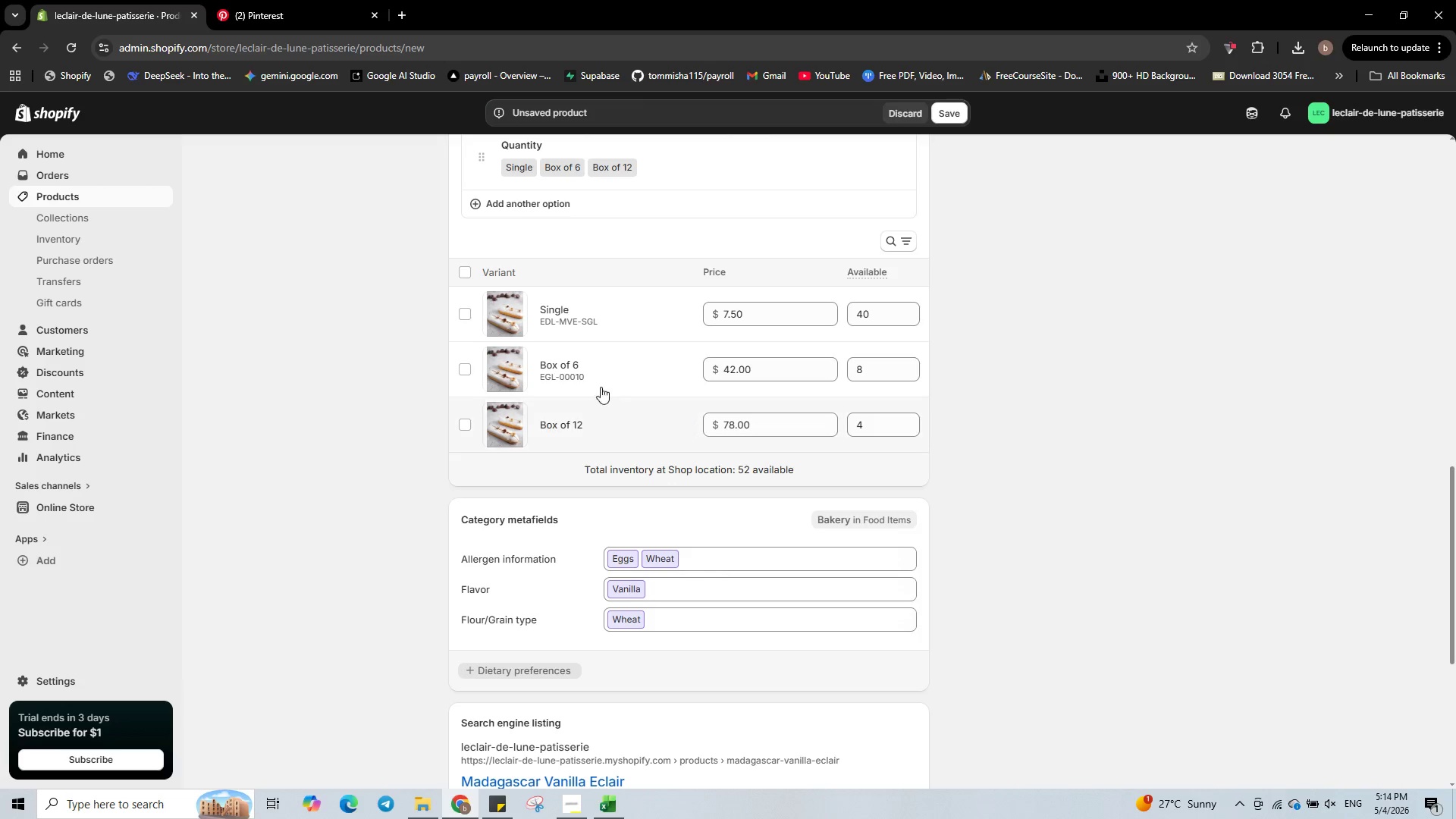 
left_click([579, 410])
 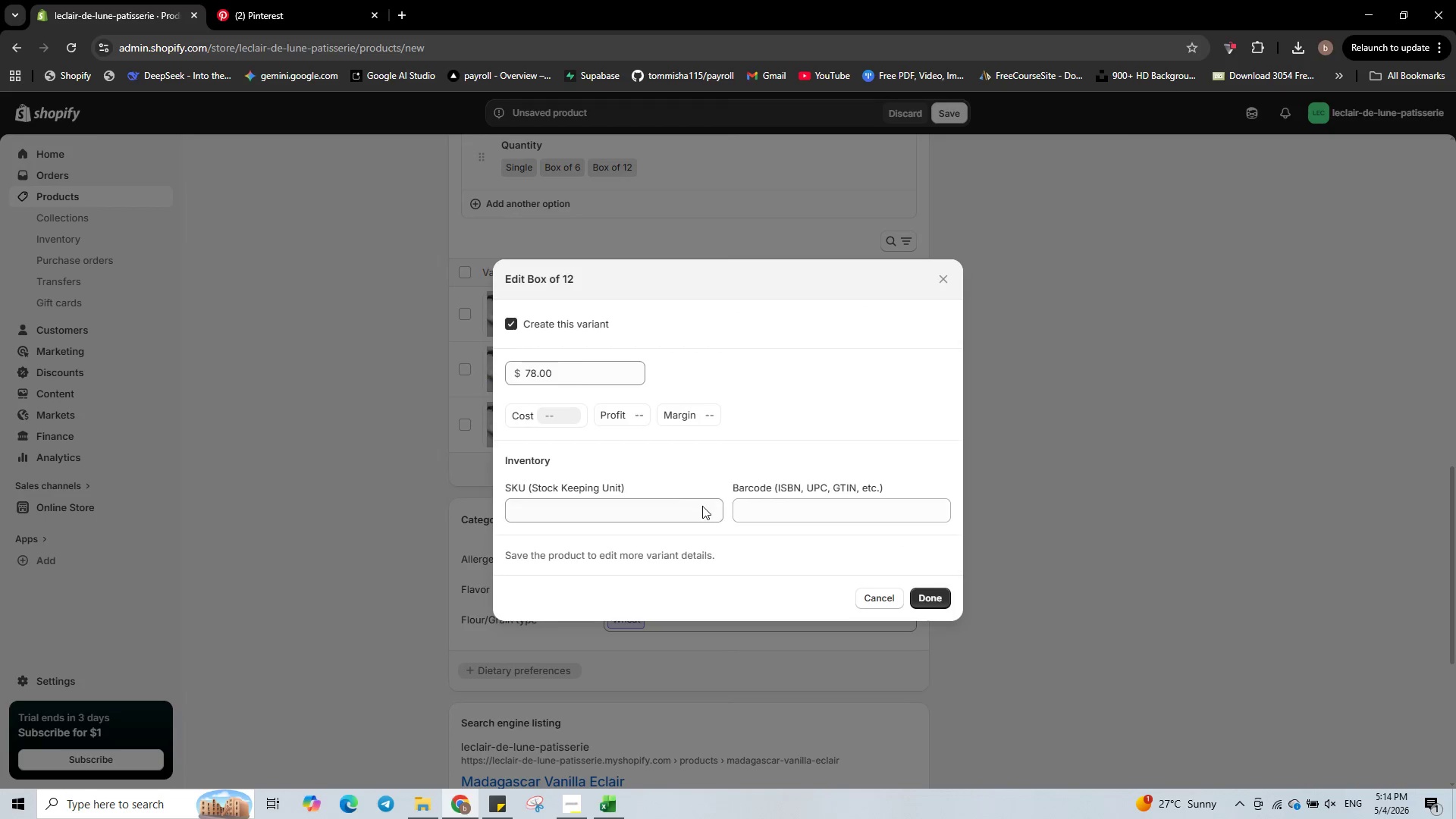 
left_click([702, 506])
 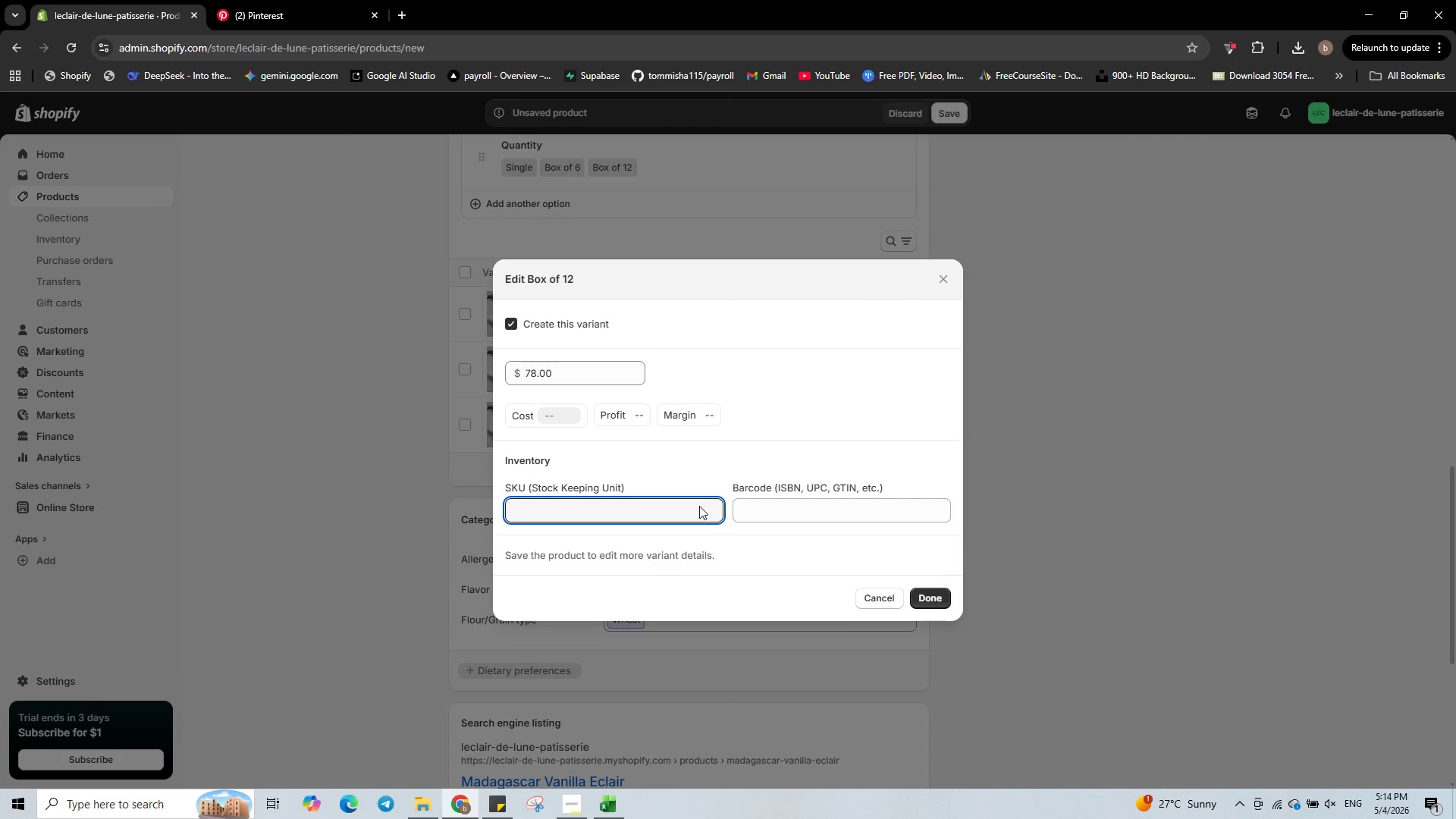 
type(EG)
key(Backspace)
type(DL-MVE-12)
 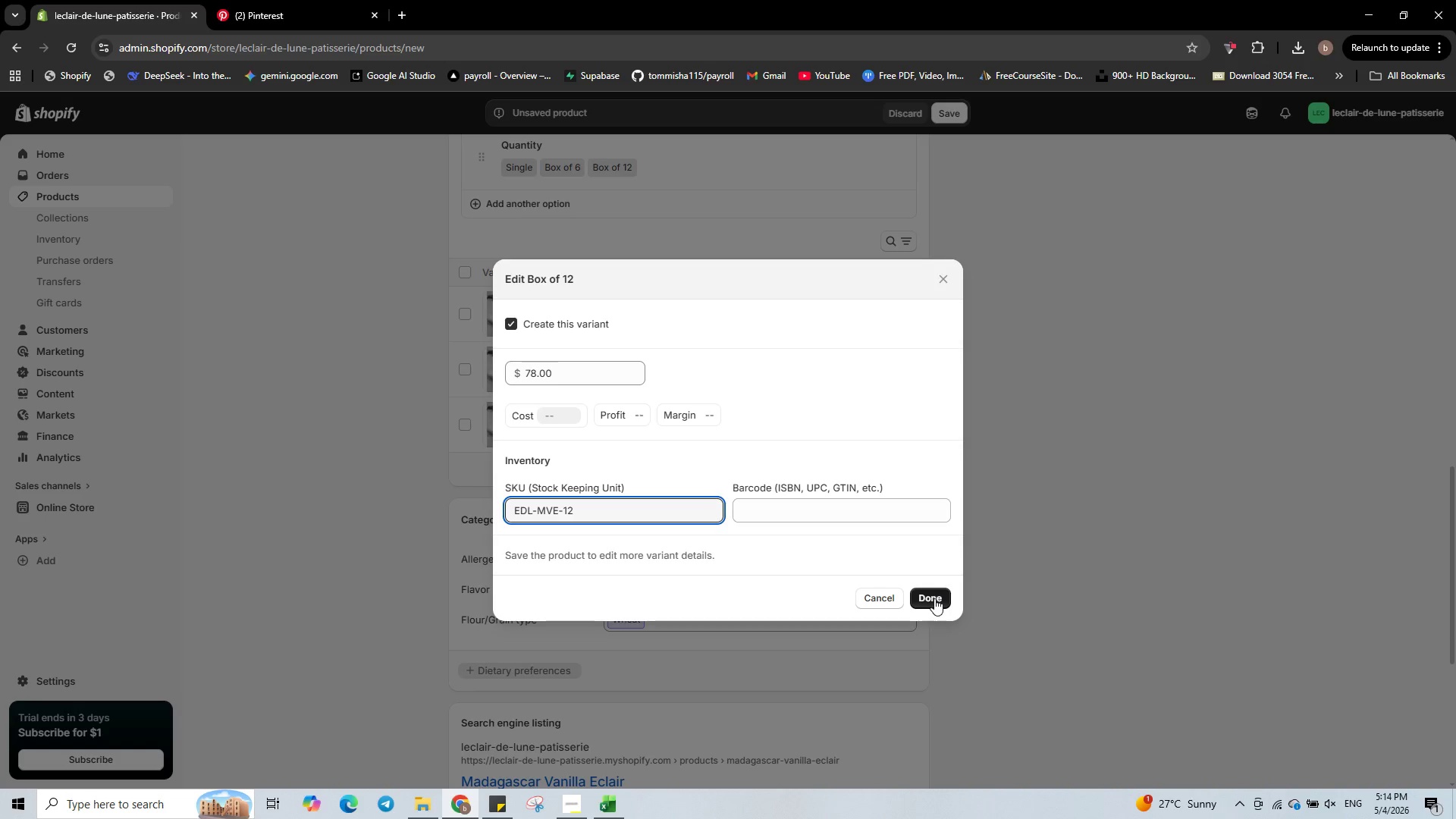 
left_click([934, 598])
 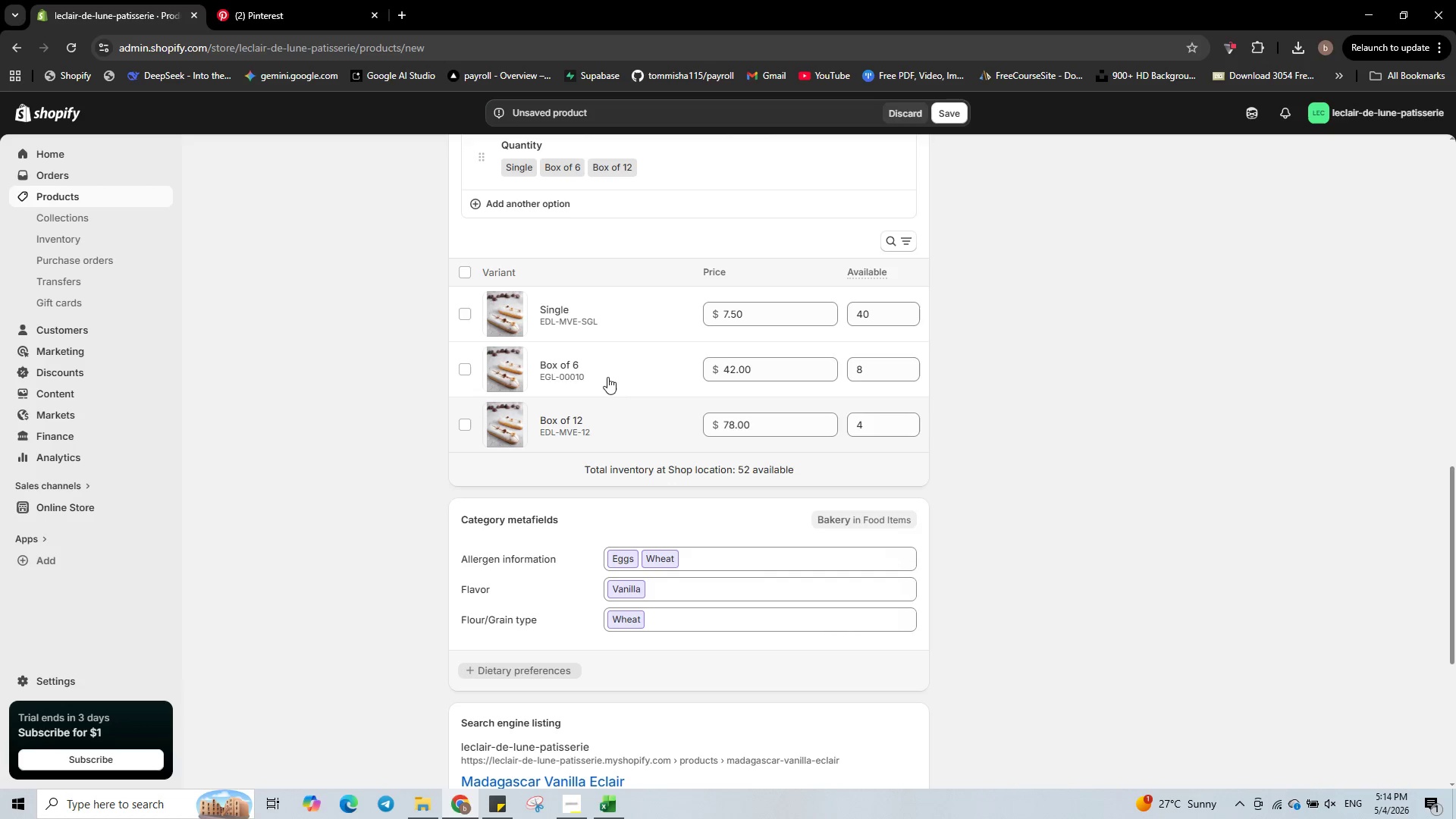 
left_click([595, 363])
 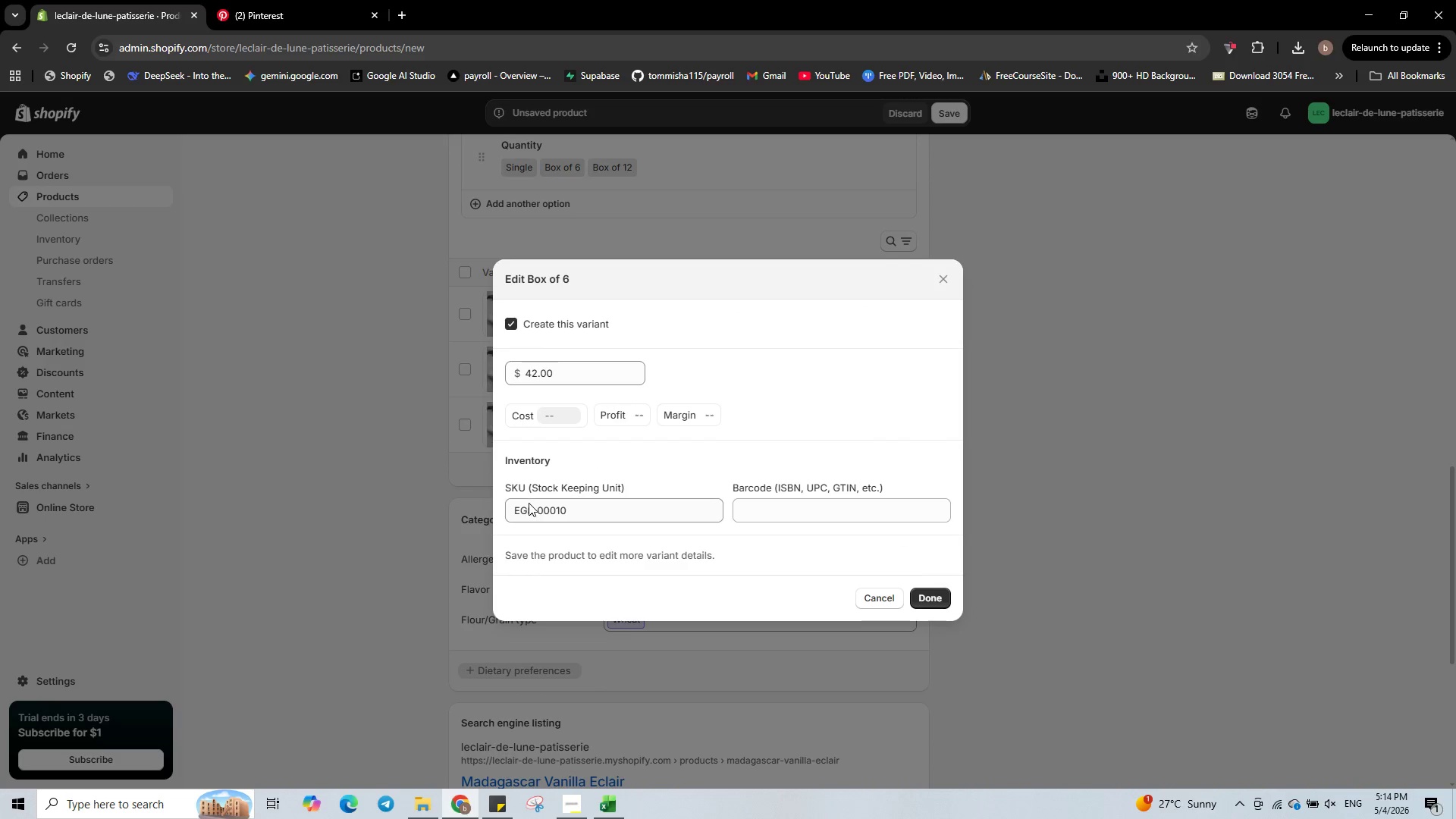 
left_click([525, 513])
 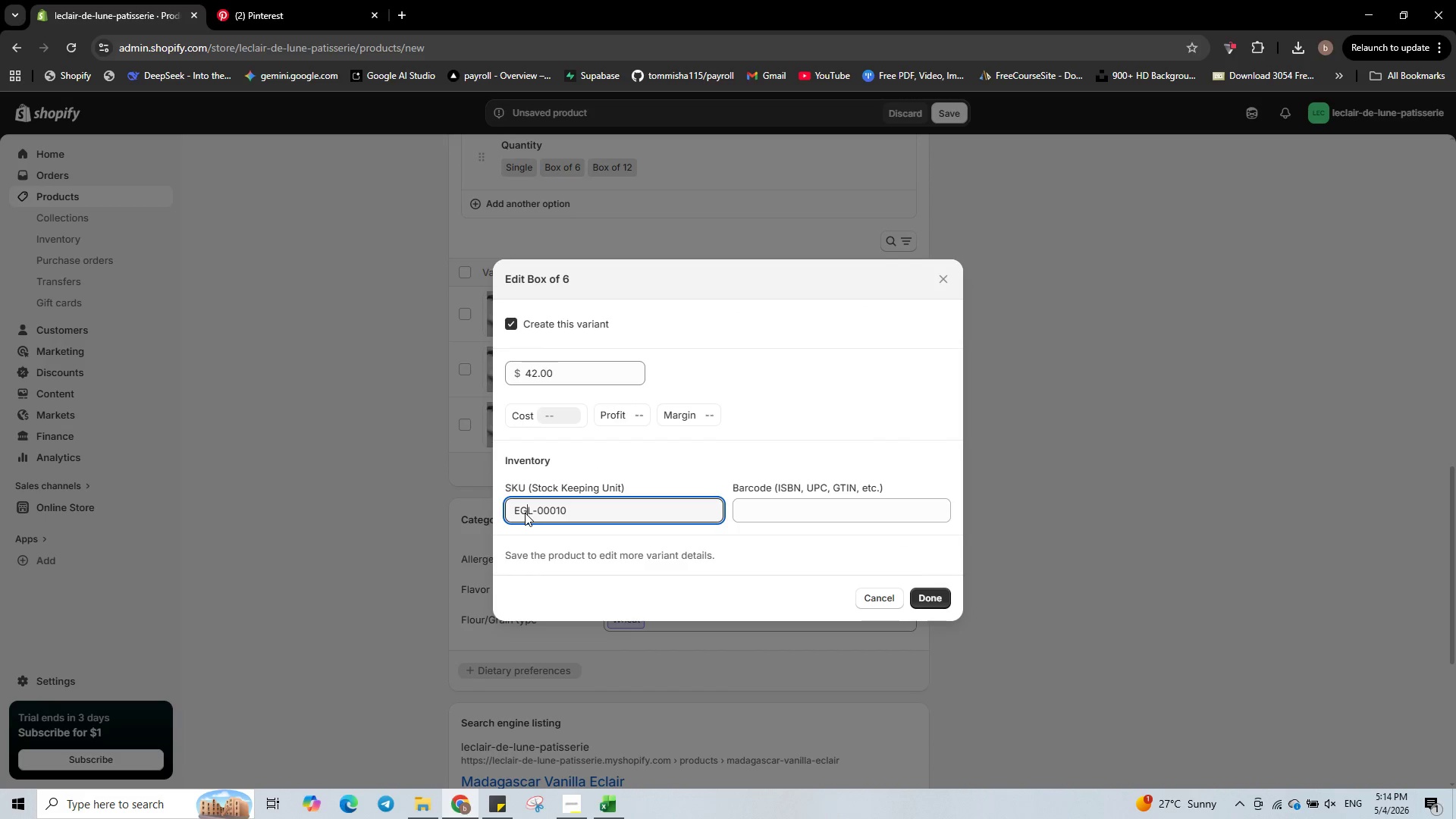 
key(Backspace)
 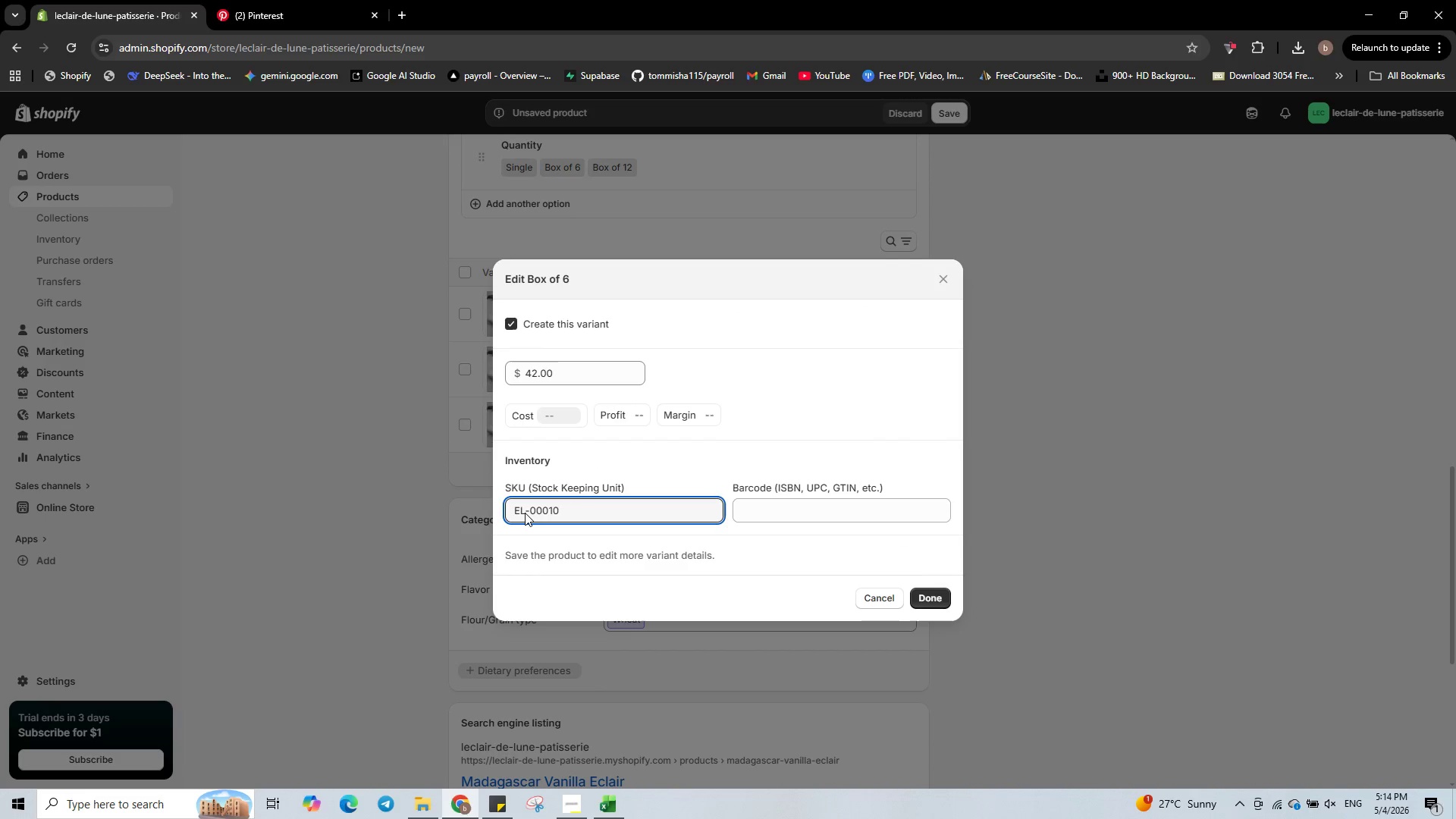 
key(D)
 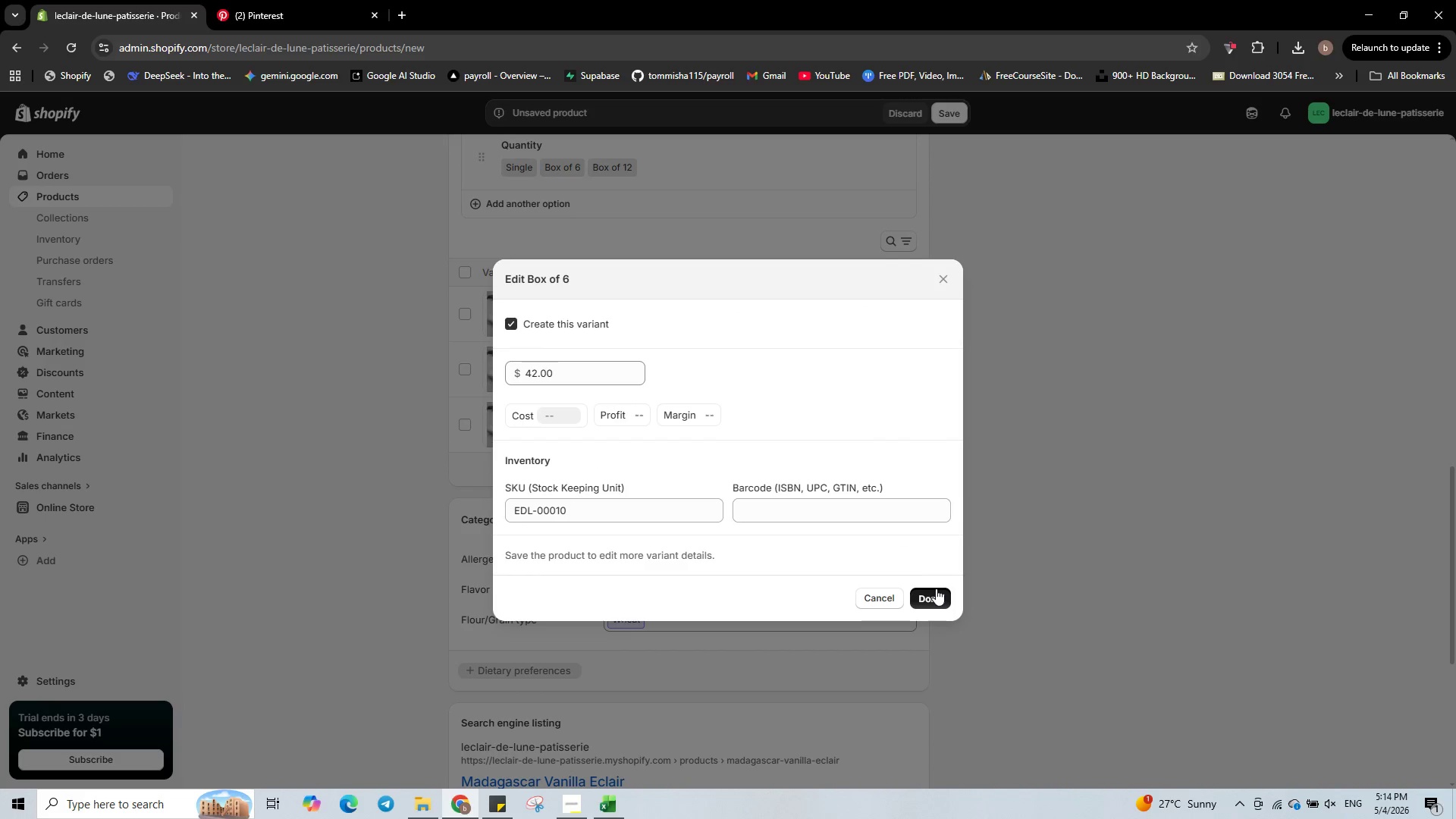 
left_click([936, 588])
 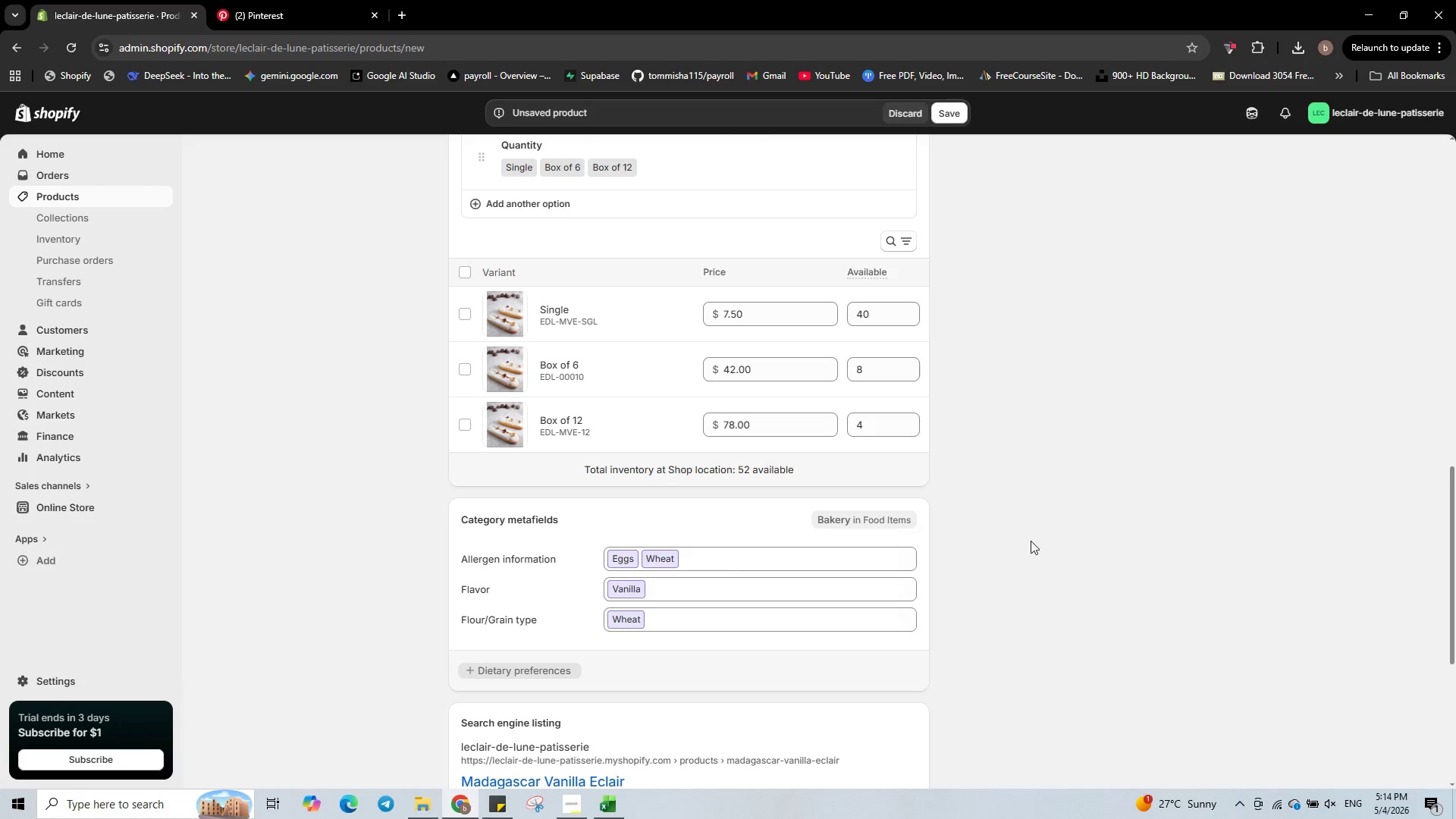 
scroll: coordinate [1032, 539], scroll_direction: down, amount: 4.0
 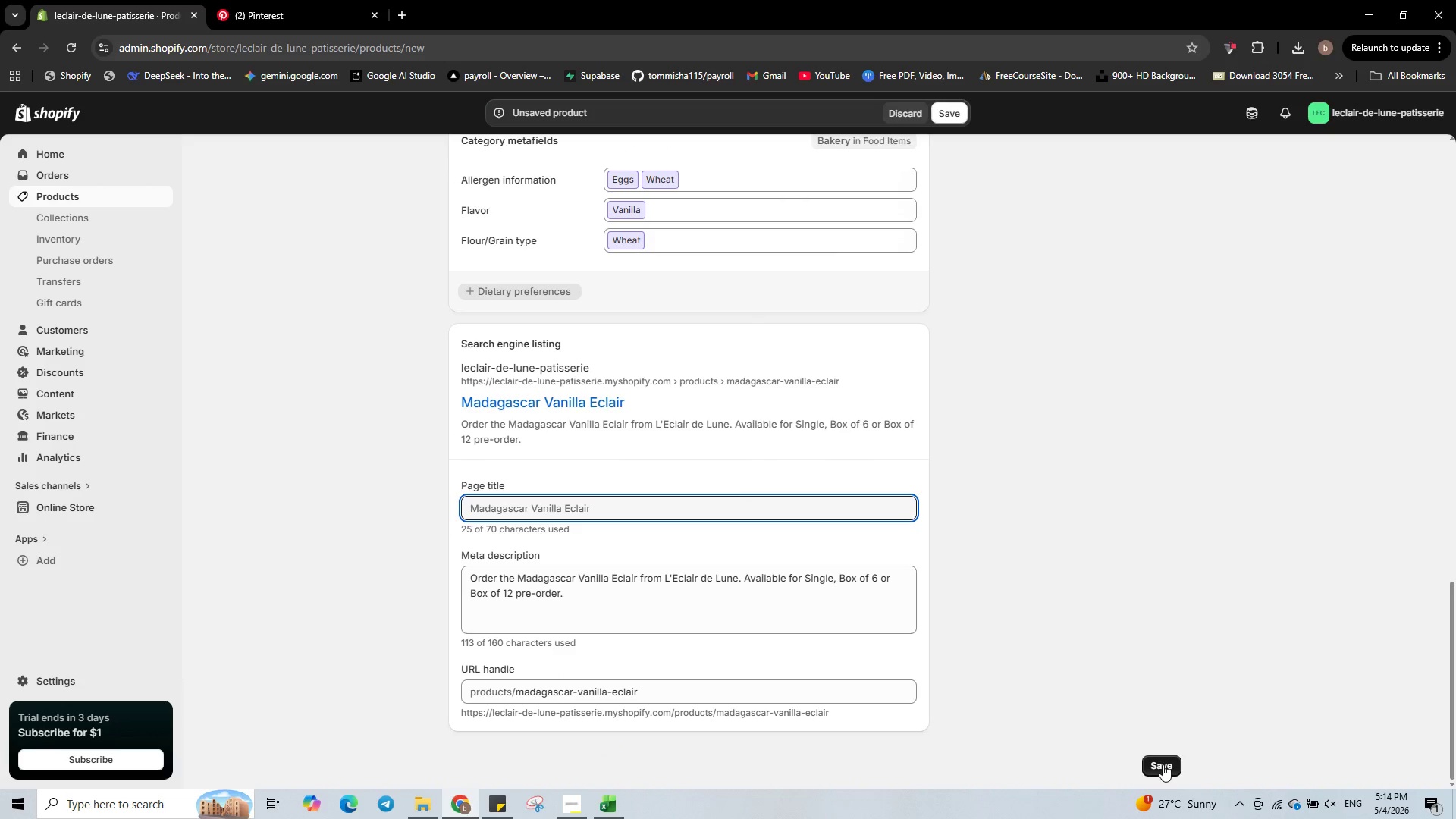 
left_click([1163, 764])
 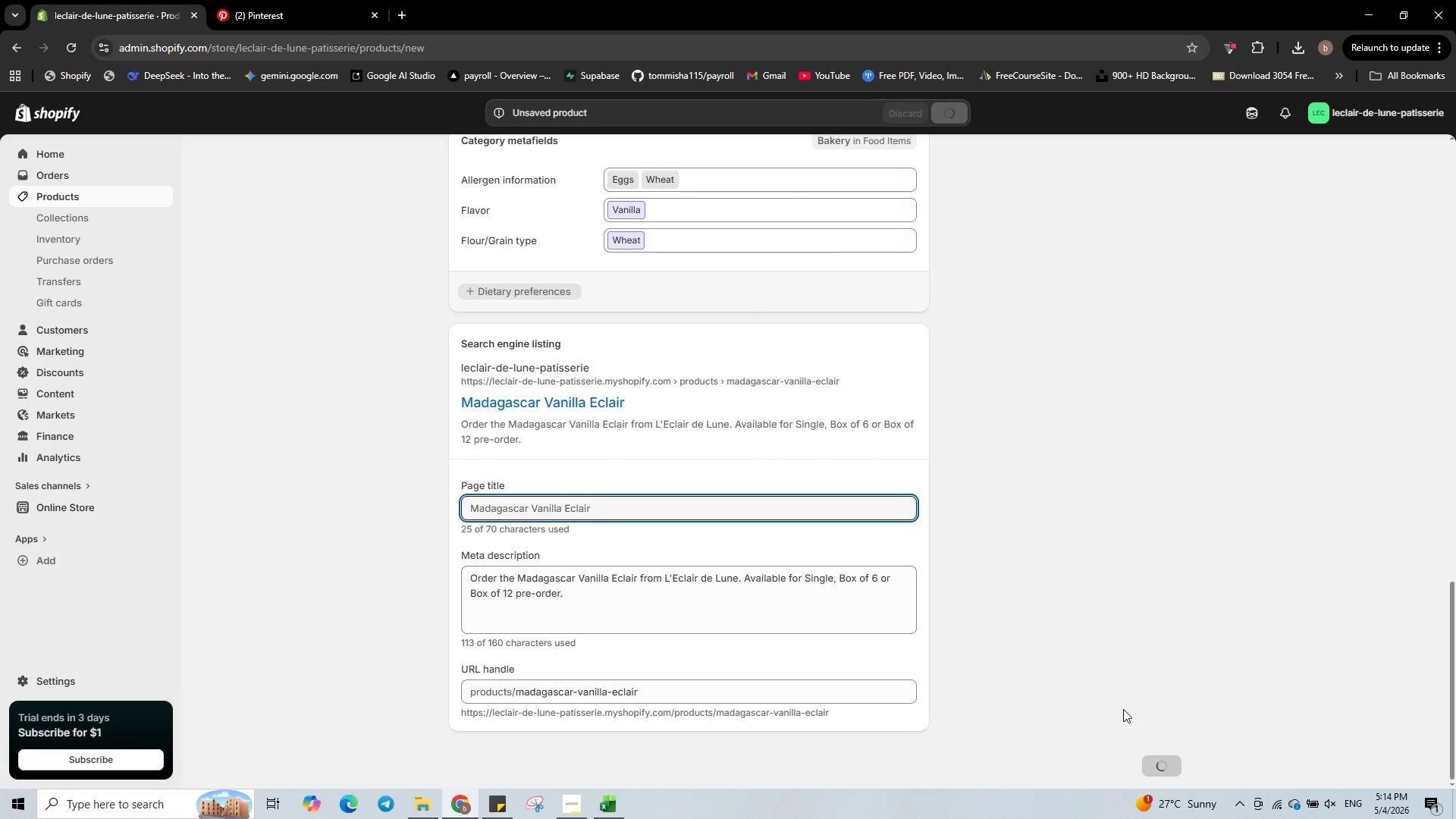 
wait(5.23)
 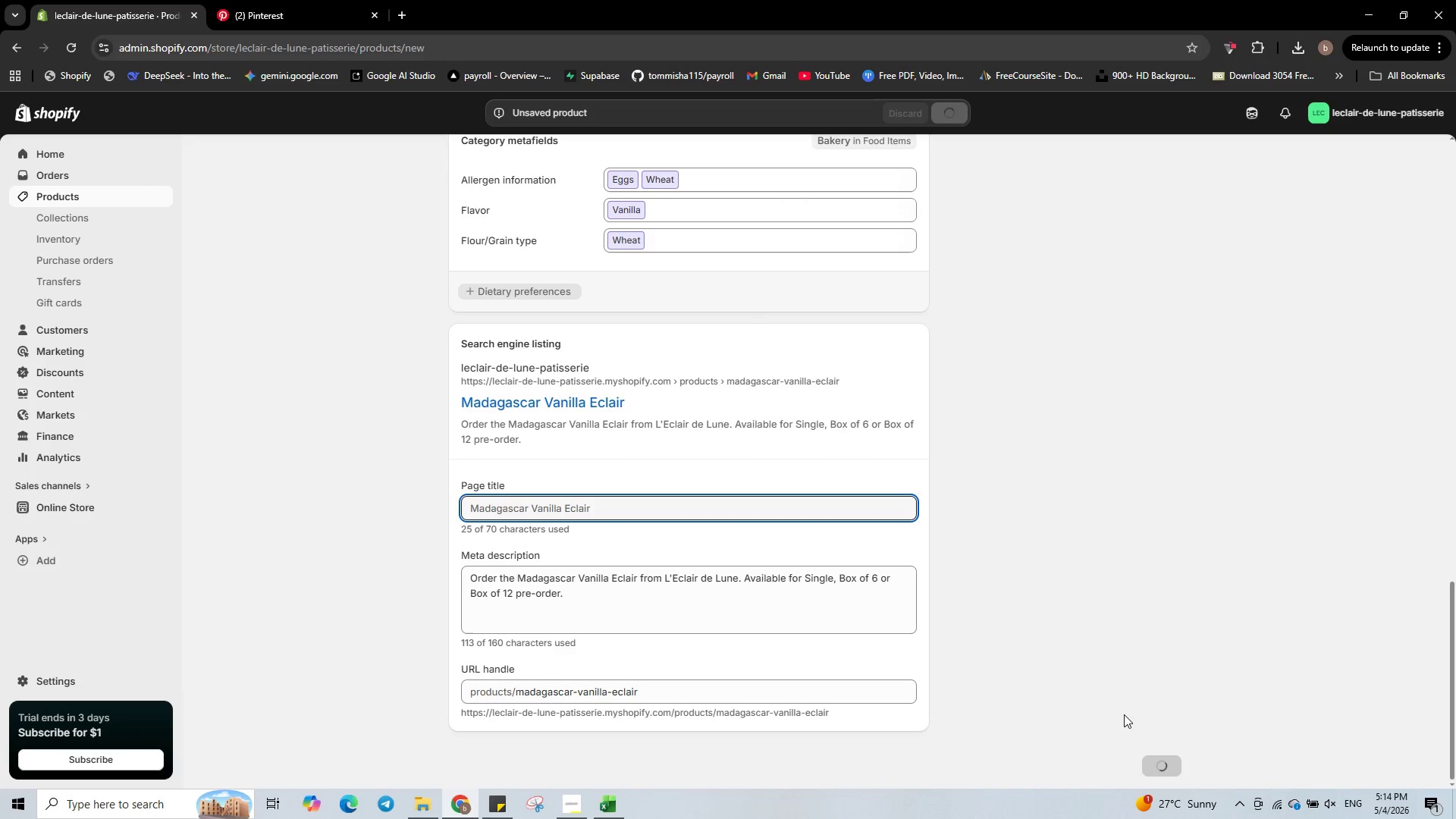 
scroll: coordinate [956, 579], scroll_direction: up, amount: 4.0
 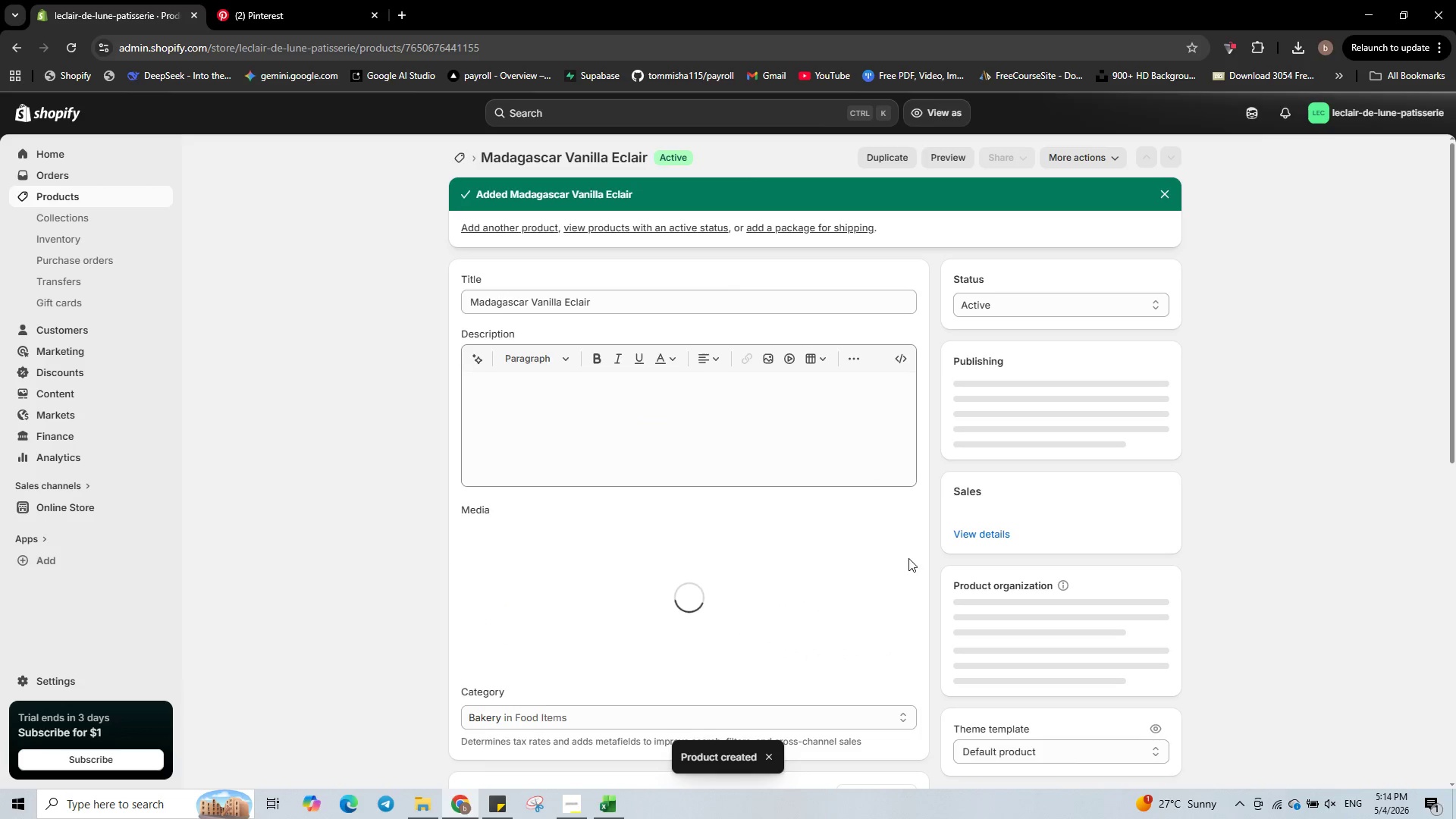 
scroll: coordinate [739, 500], scroll_direction: down, amount: 6.0
 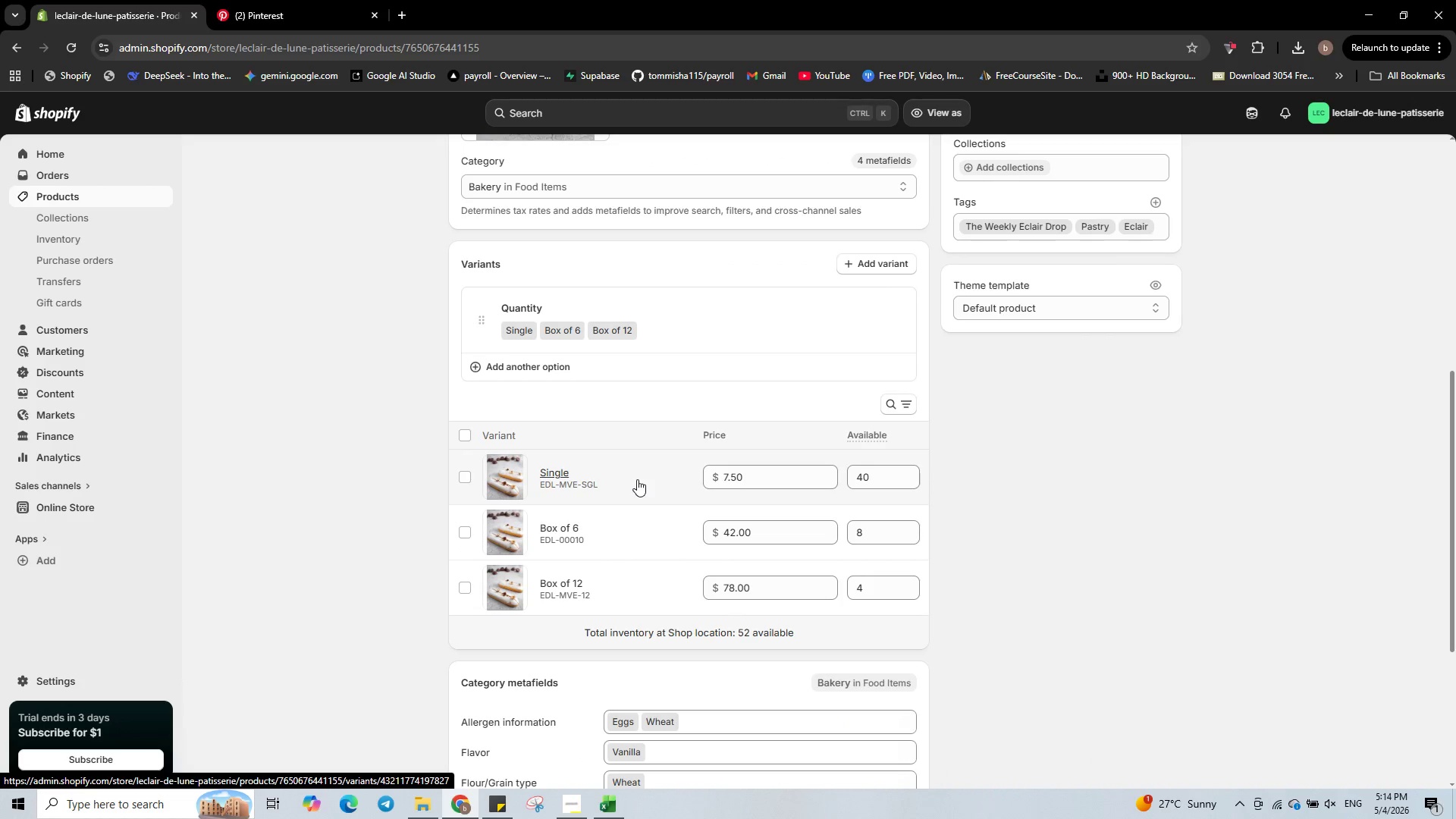 
left_click([637, 479])
 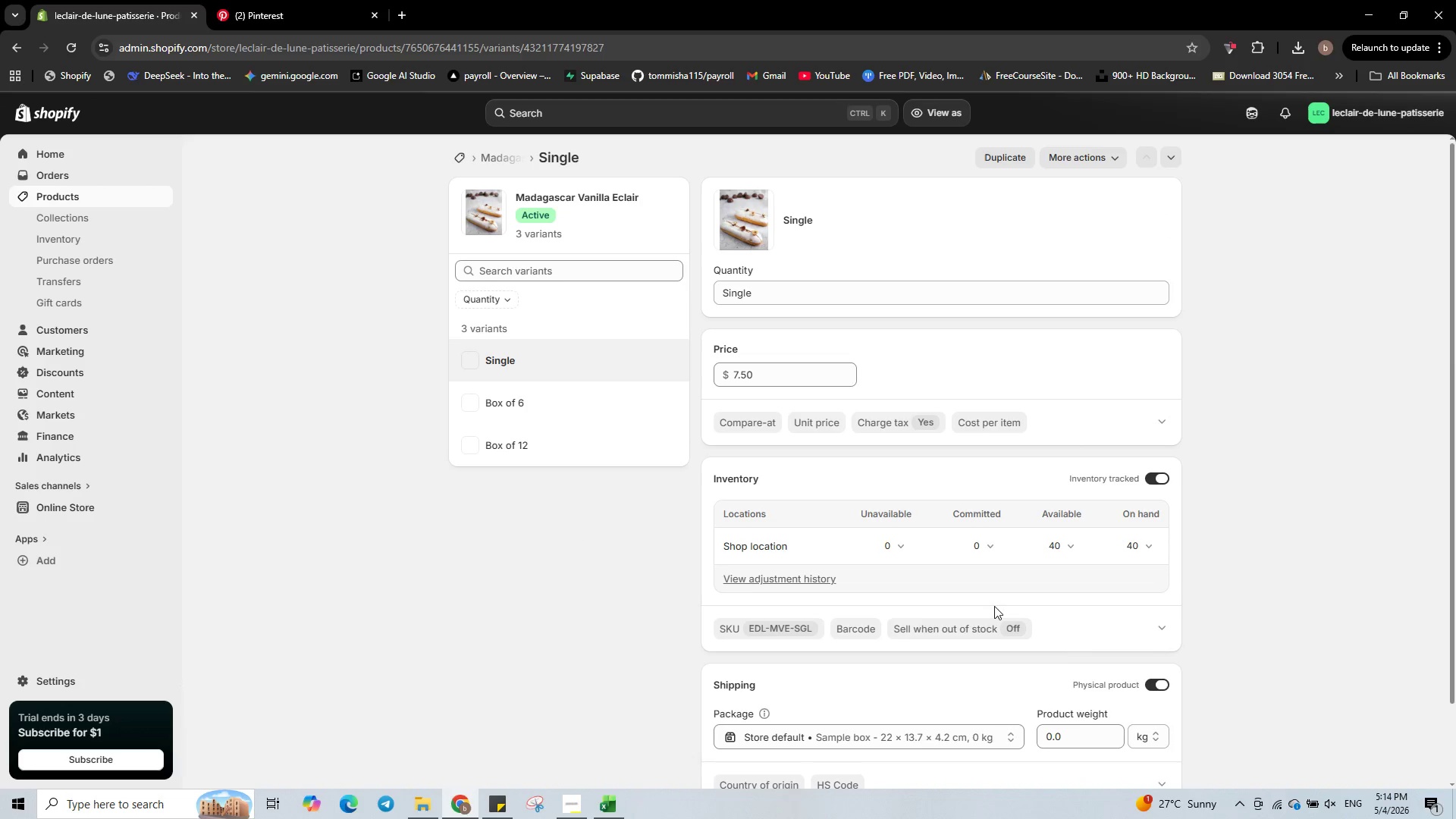 
left_click([1092, 736])
 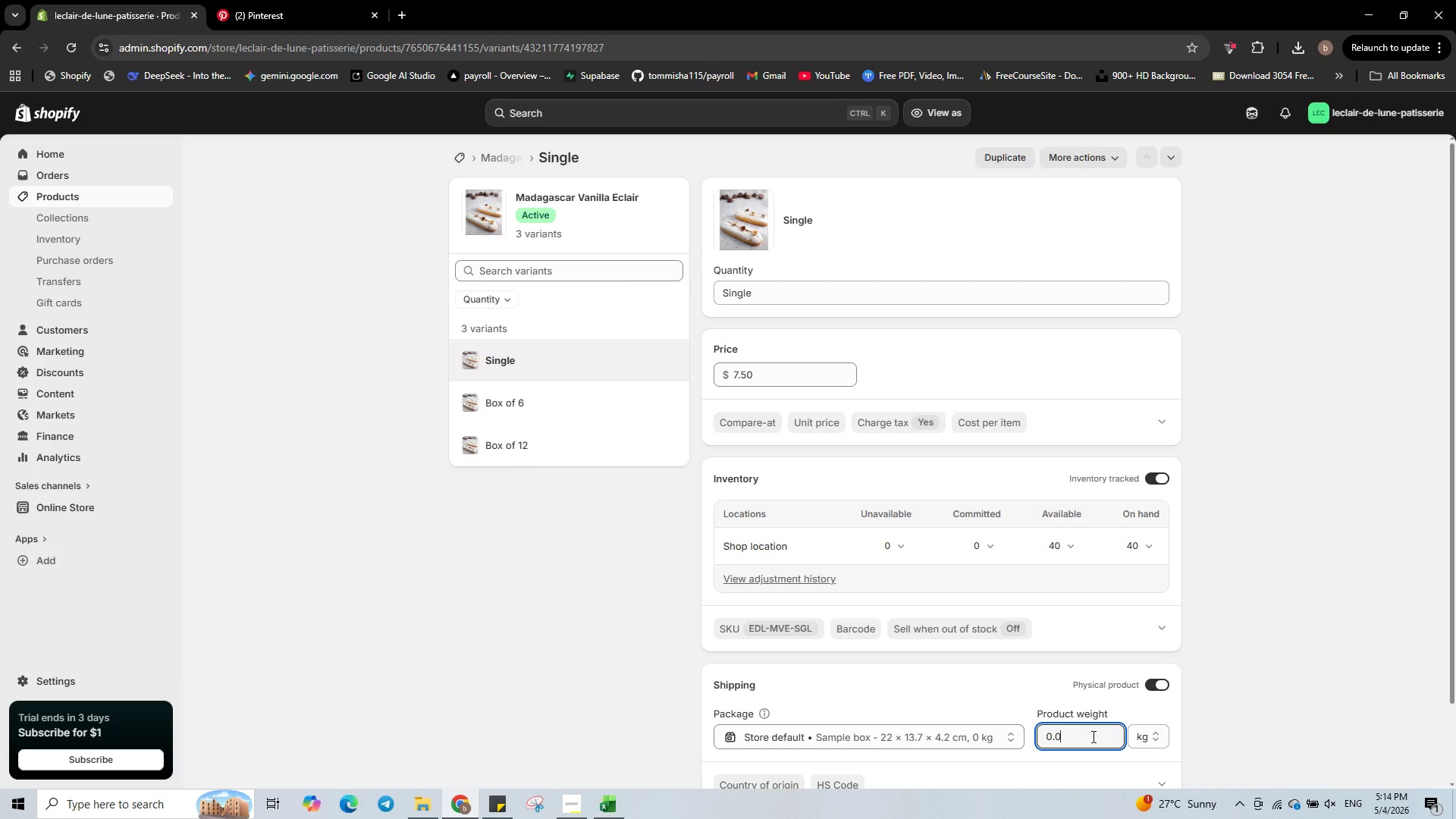 
key(Numpad8)
 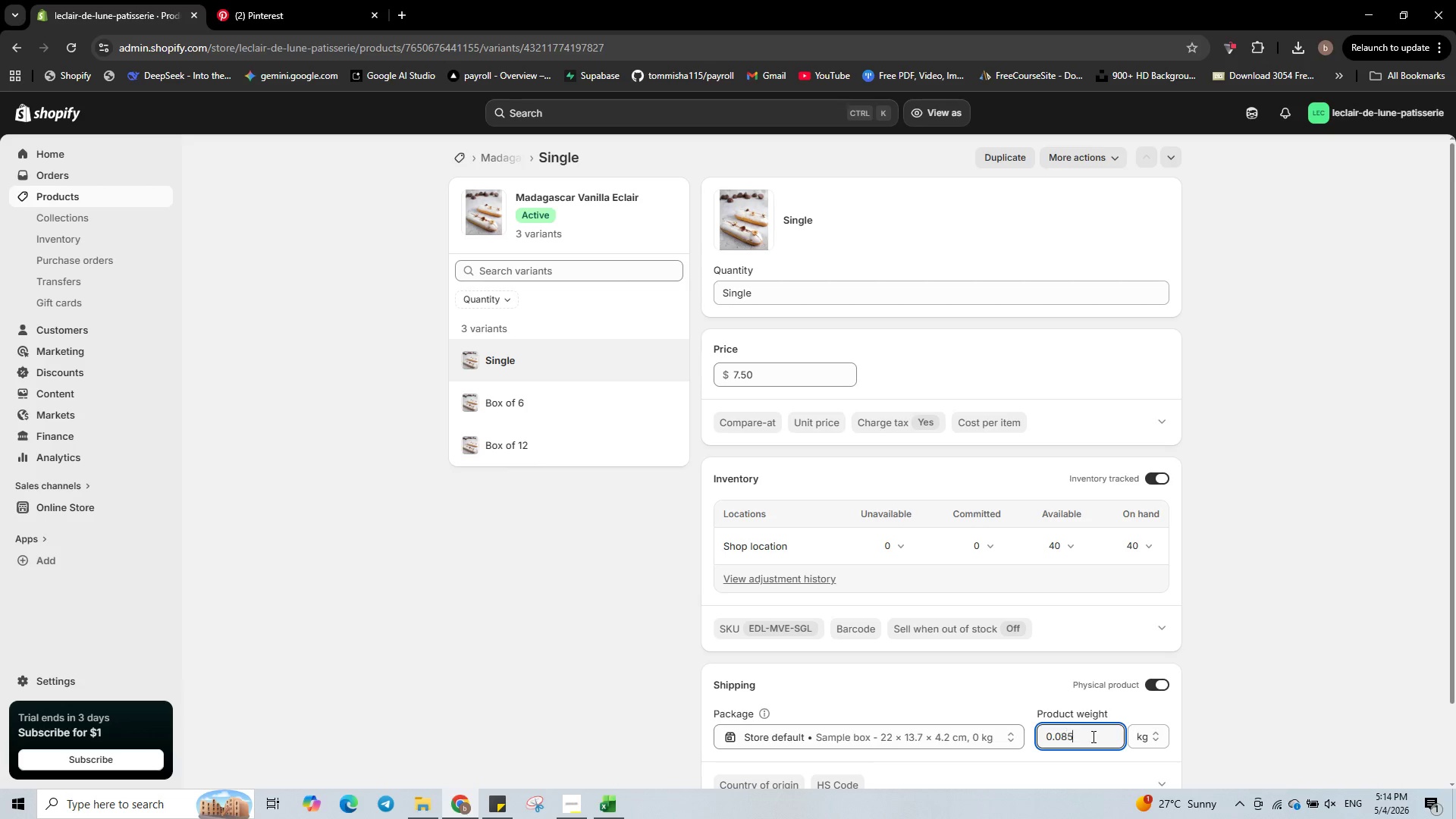 
key(Numpad5)
 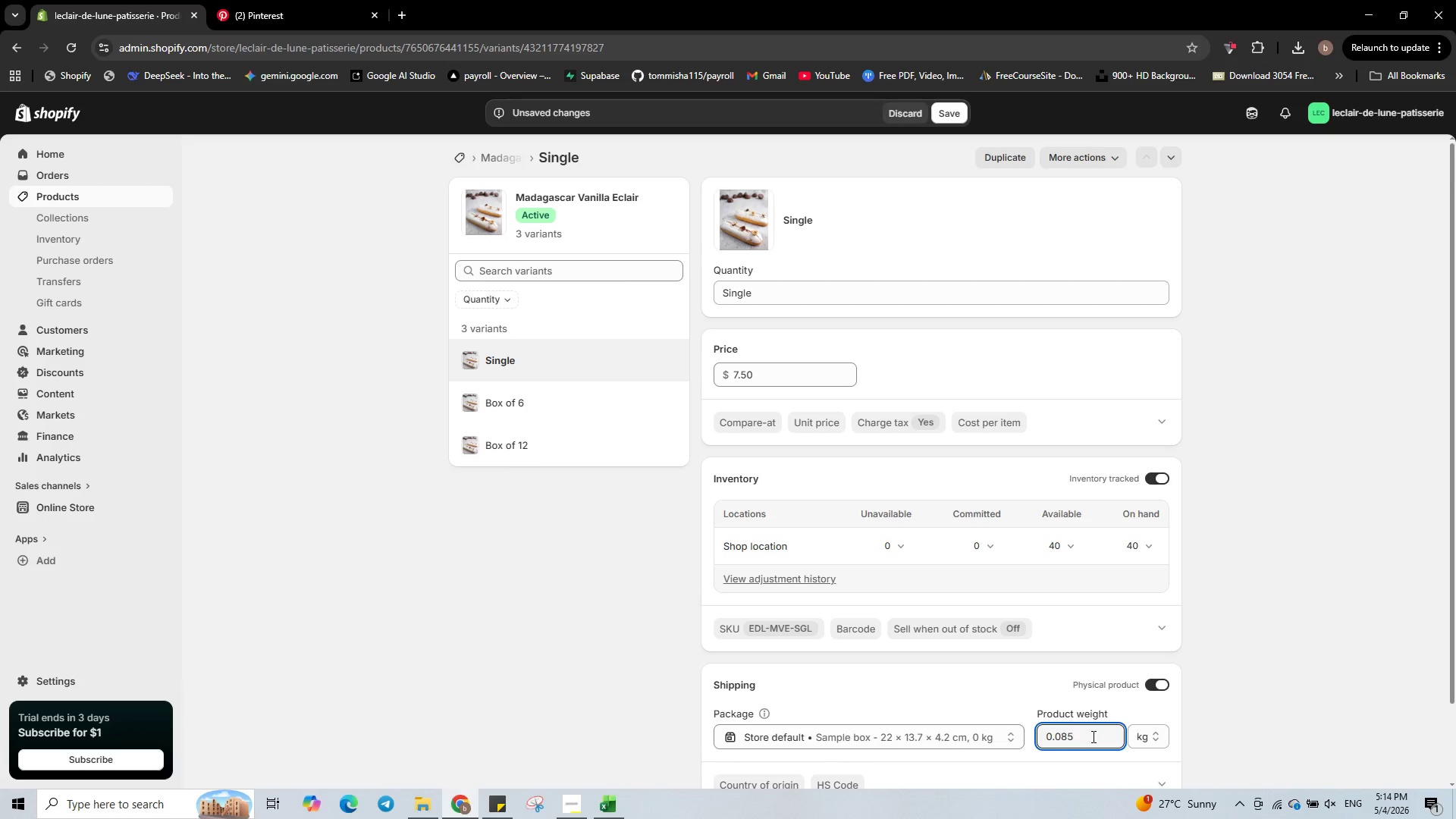 
scroll: coordinate [1092, 736], scroll_direction: down, amount: 1.0
 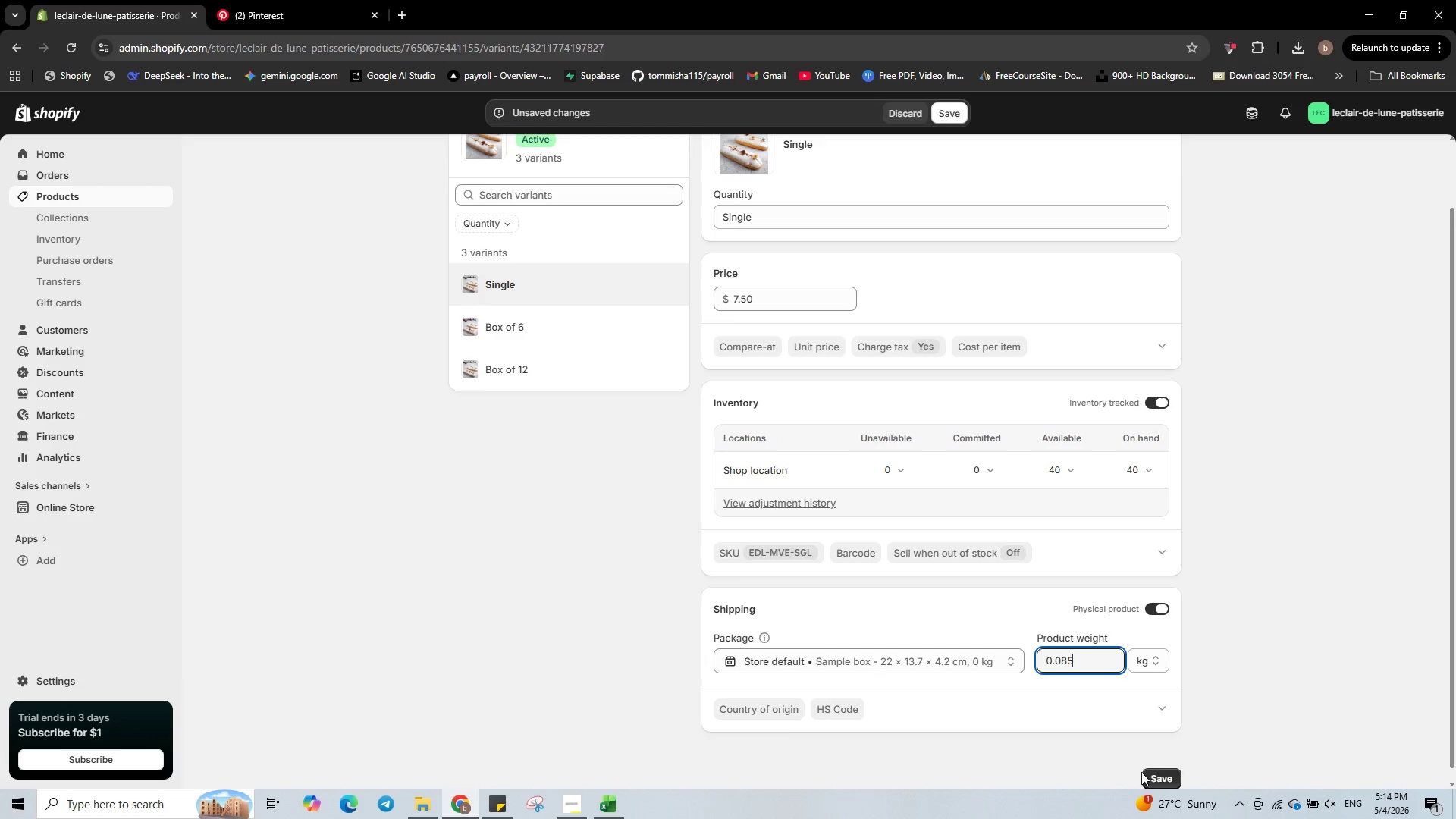 
left_click([1152, 771])
 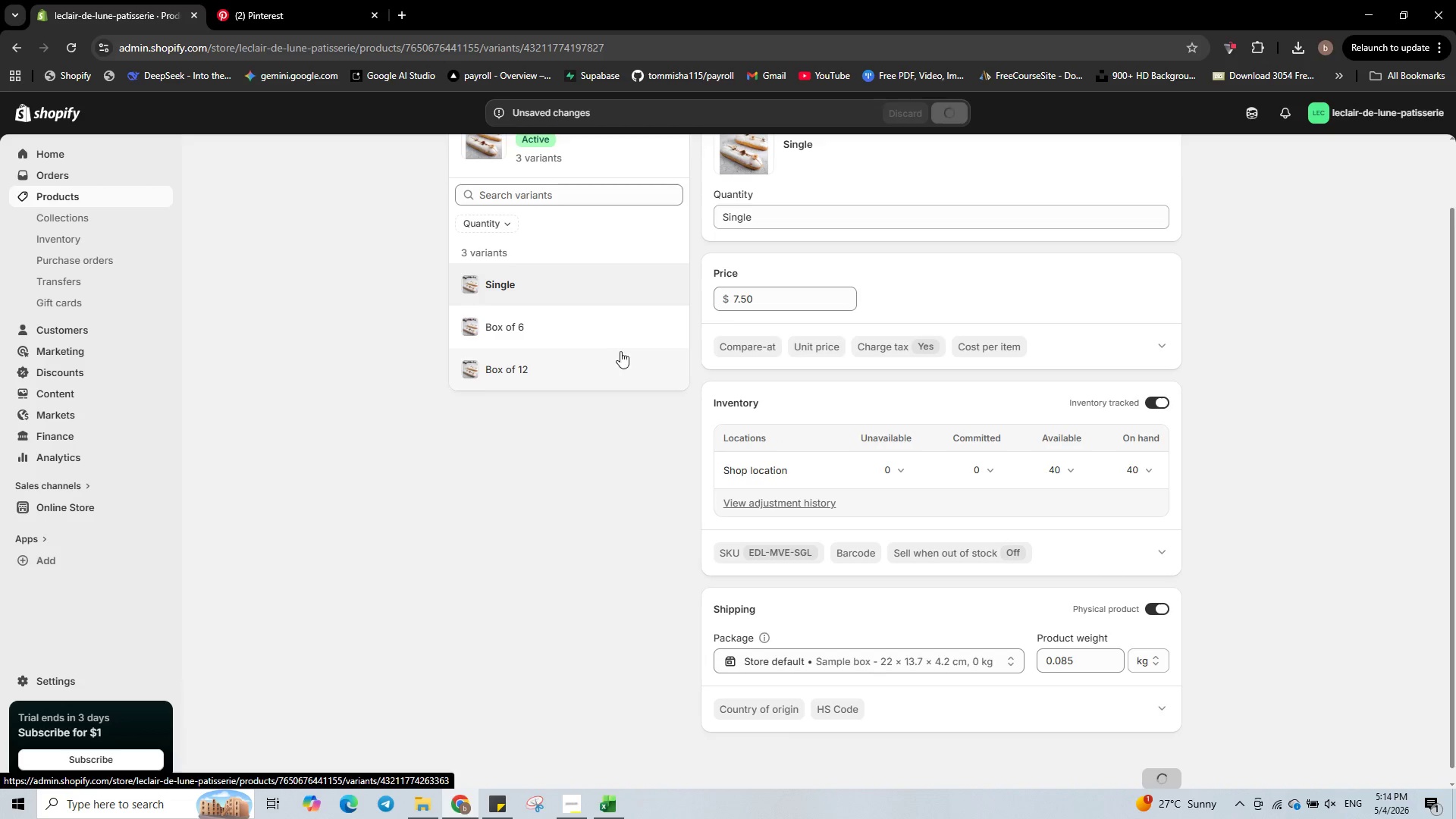 
left_click([596, 334])
 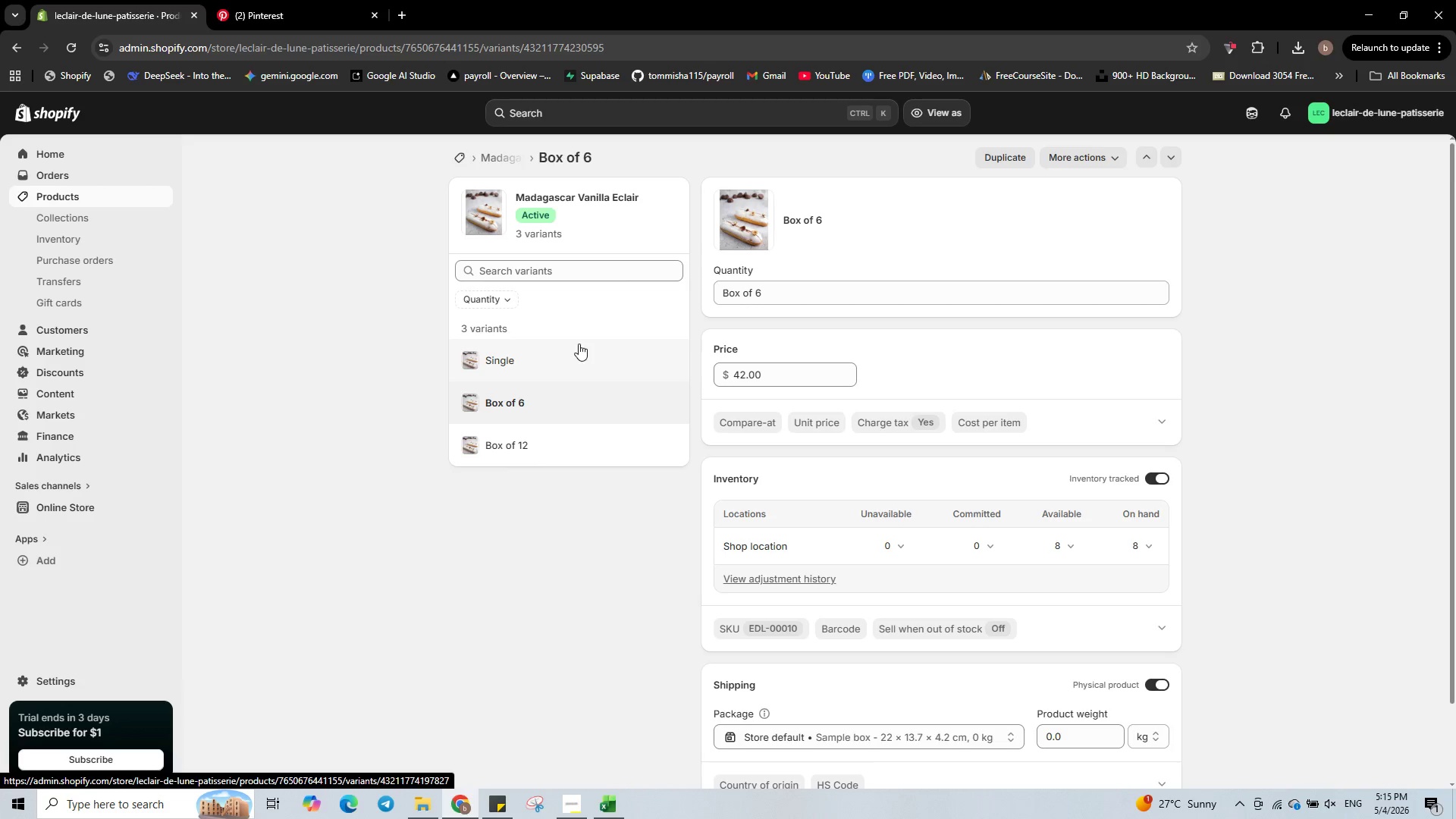 
wait(6.58)
 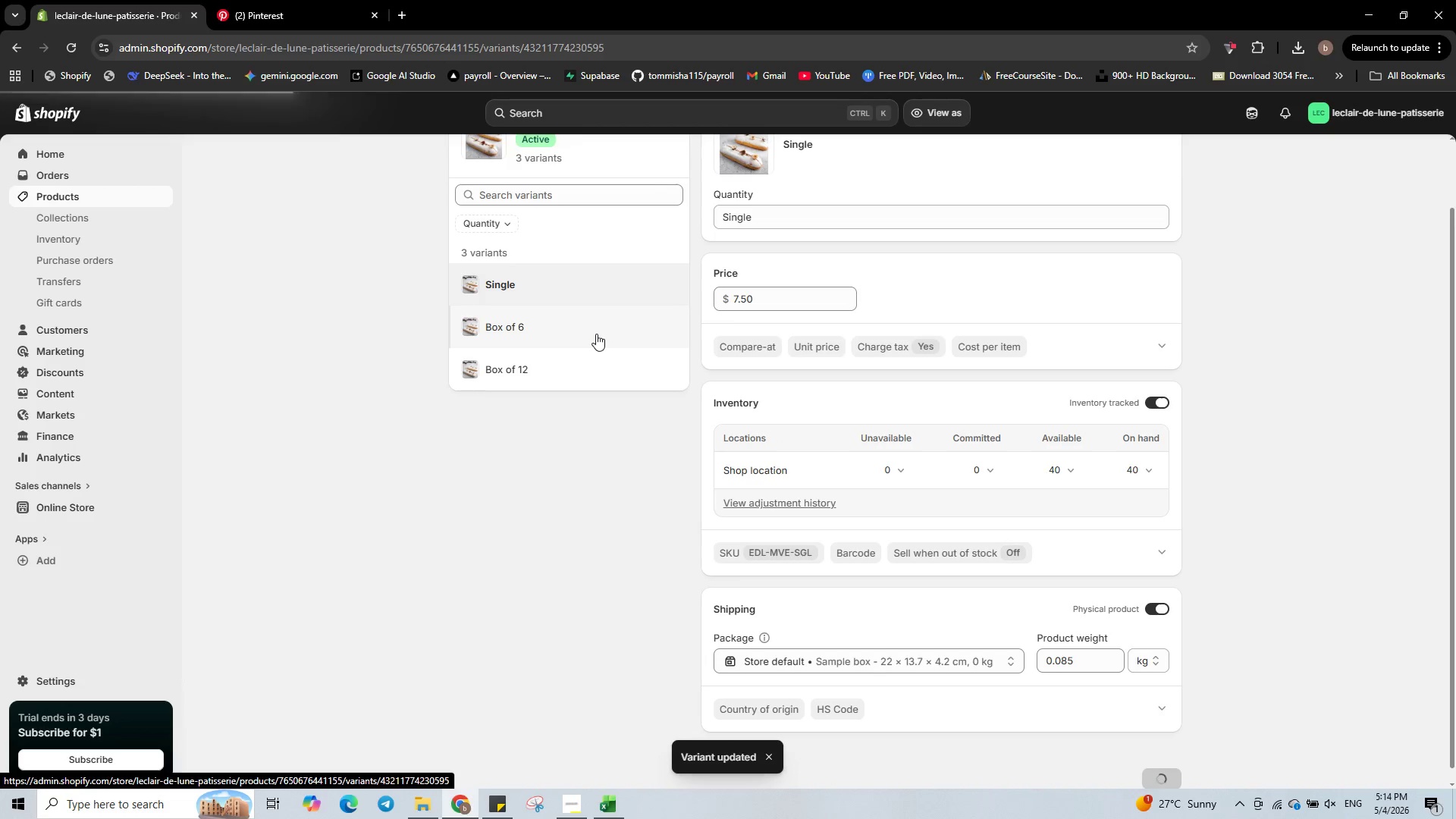 
left_click([1076, 739])
 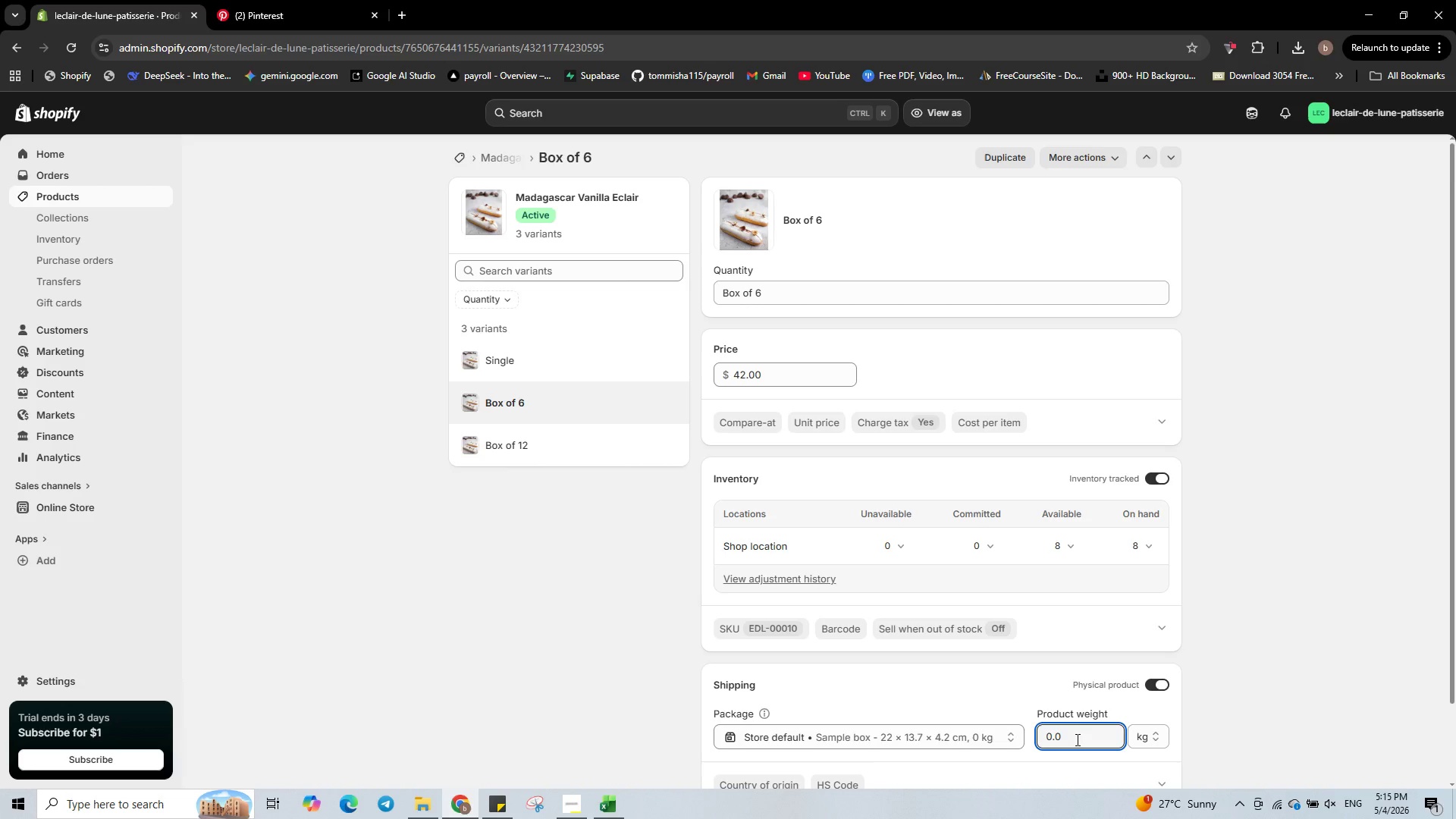 
key(Backspace)
 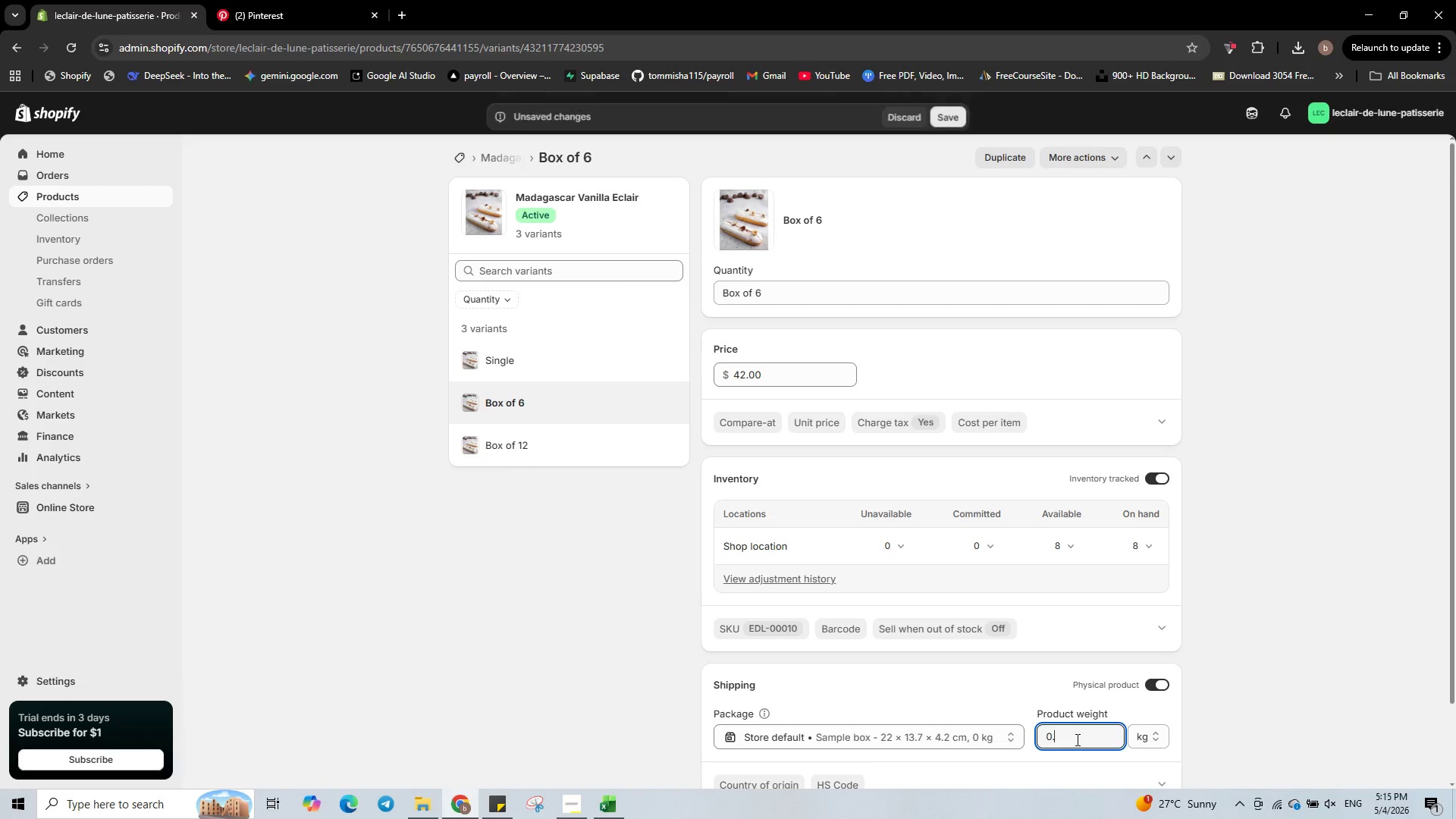 
key(Numpad5)
 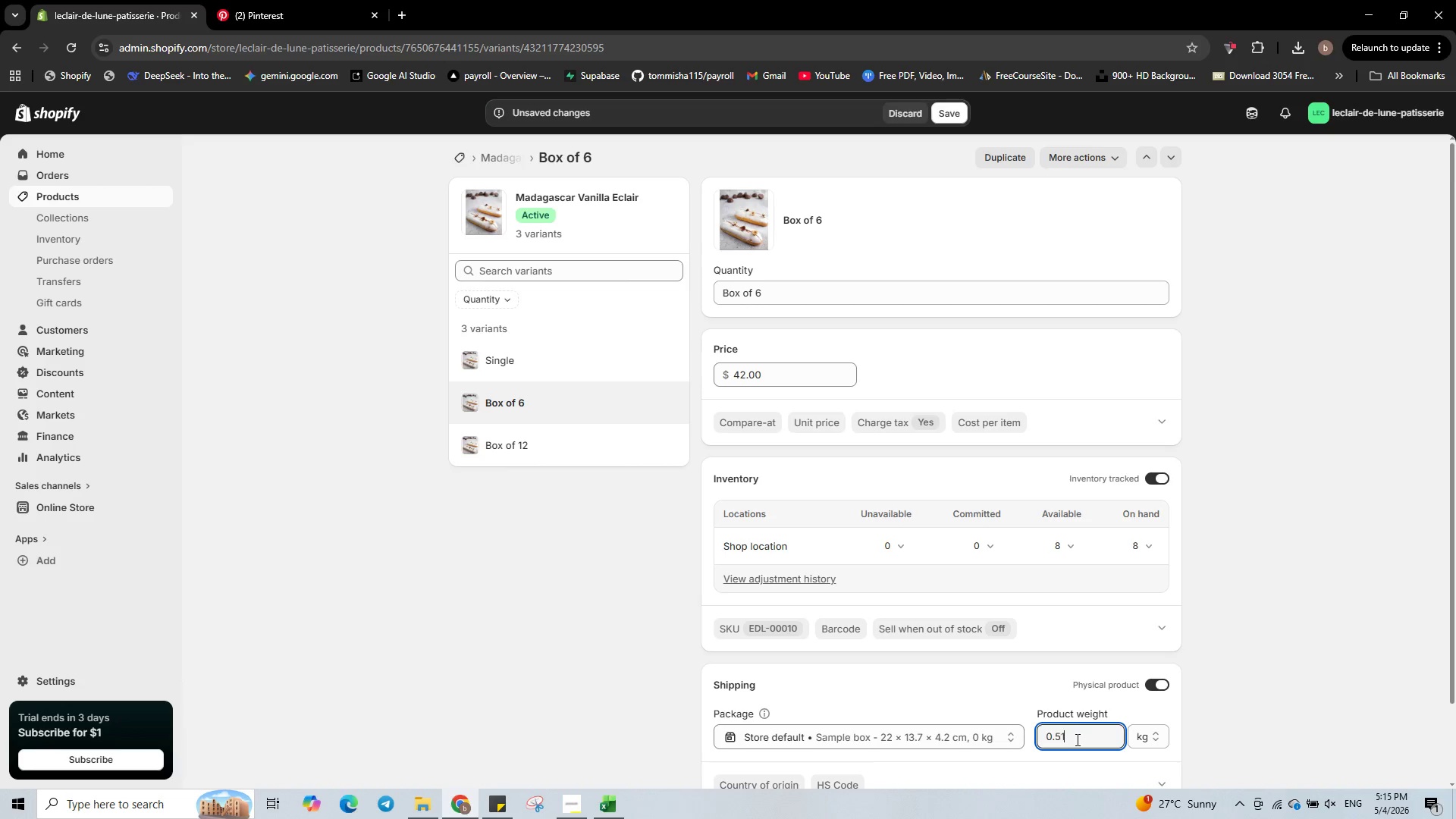 
key(Numpad1)
 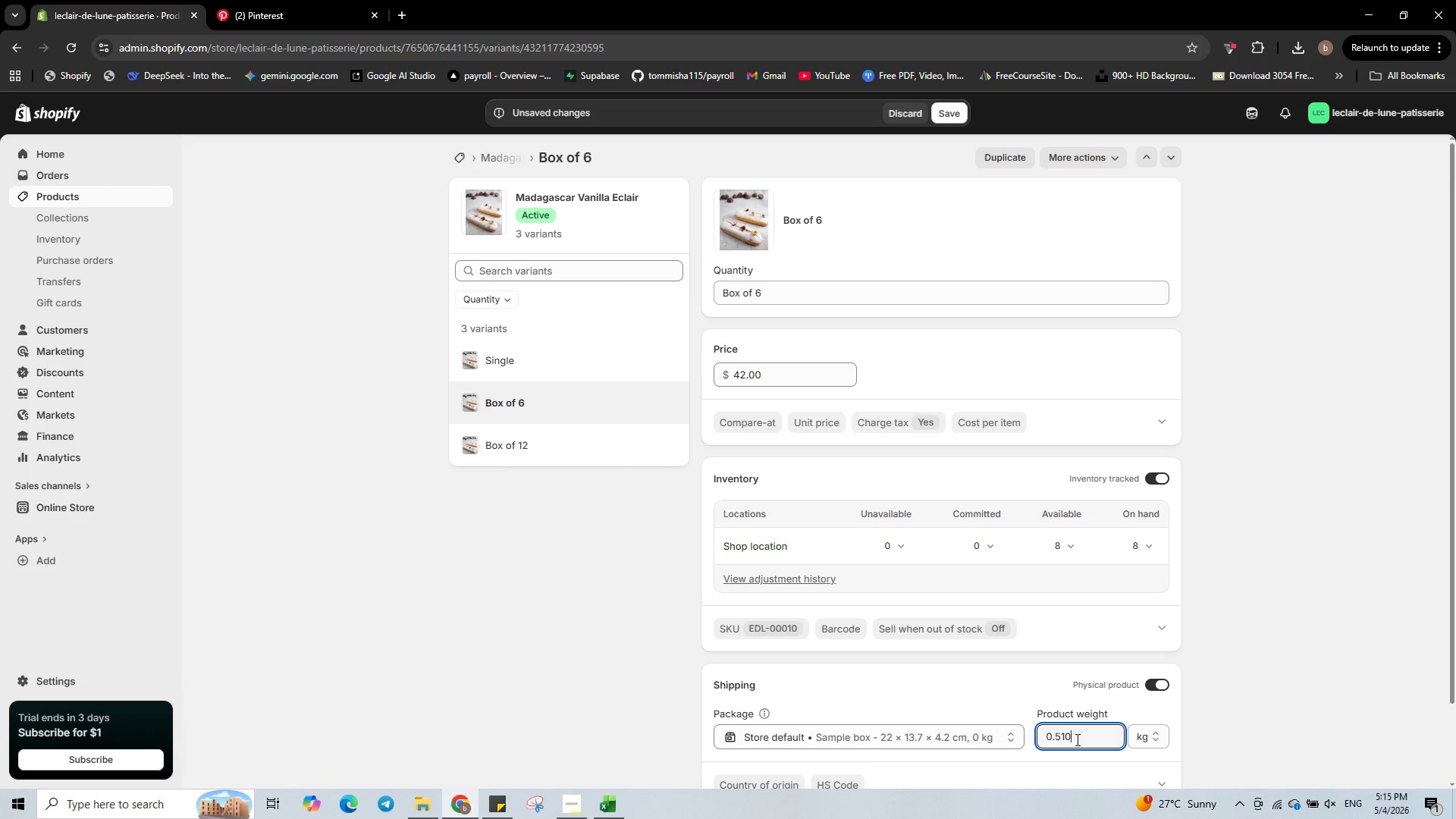 
key(Numpad0)
 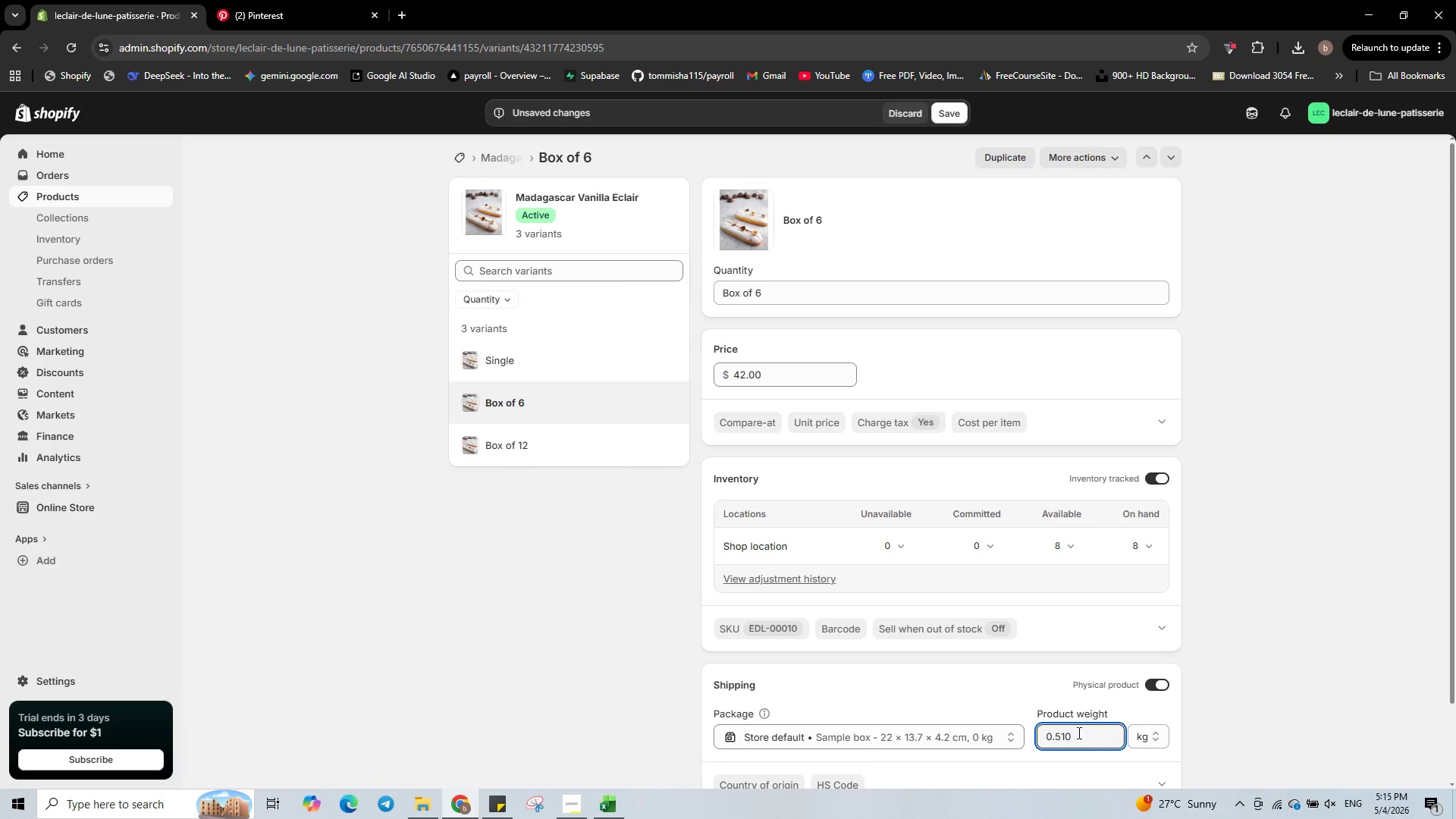 
scroll: coordinate [1116, 717], scroll_direction: down, amount: 2.0
 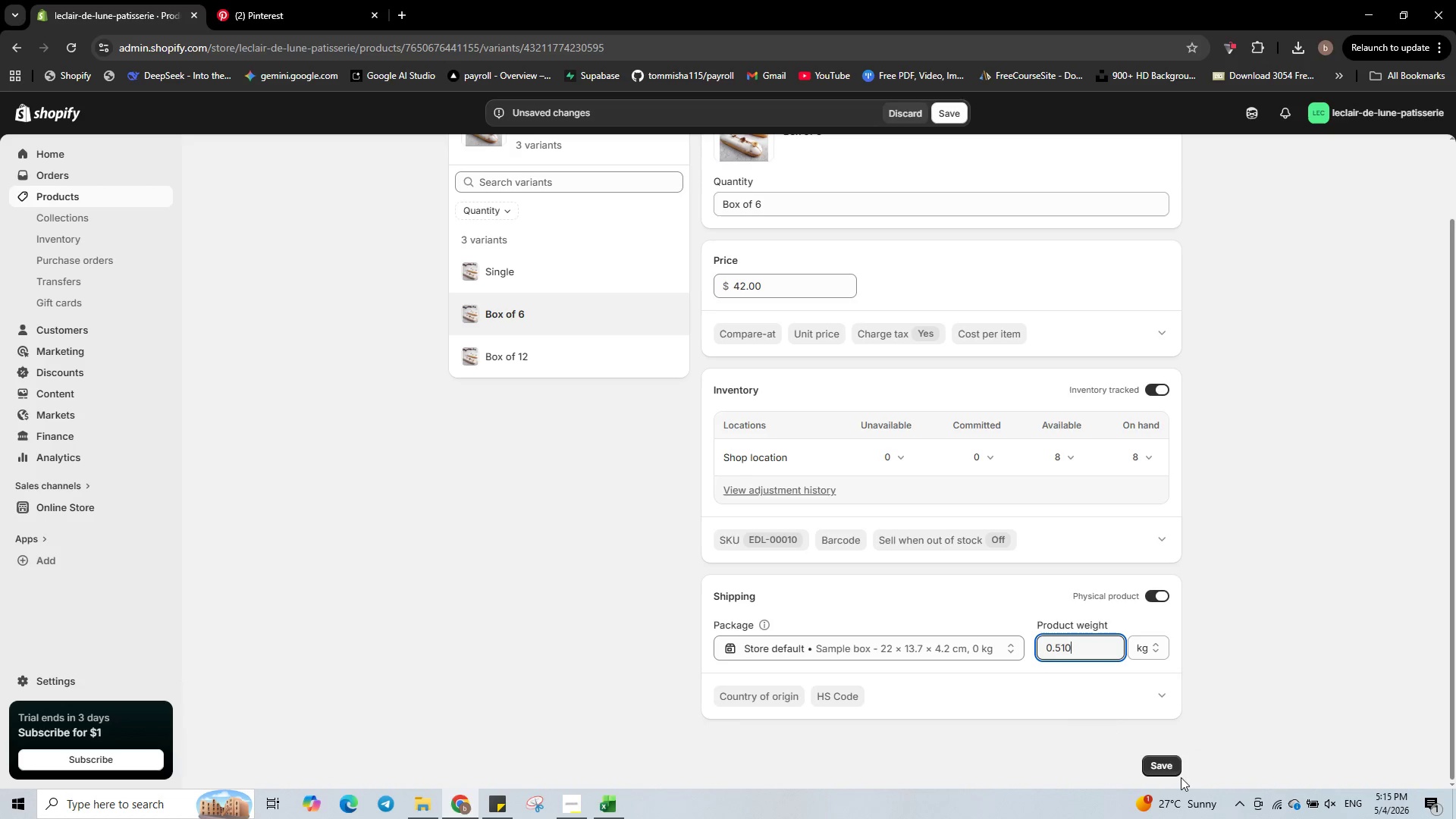 
left_click([1165, 770])
 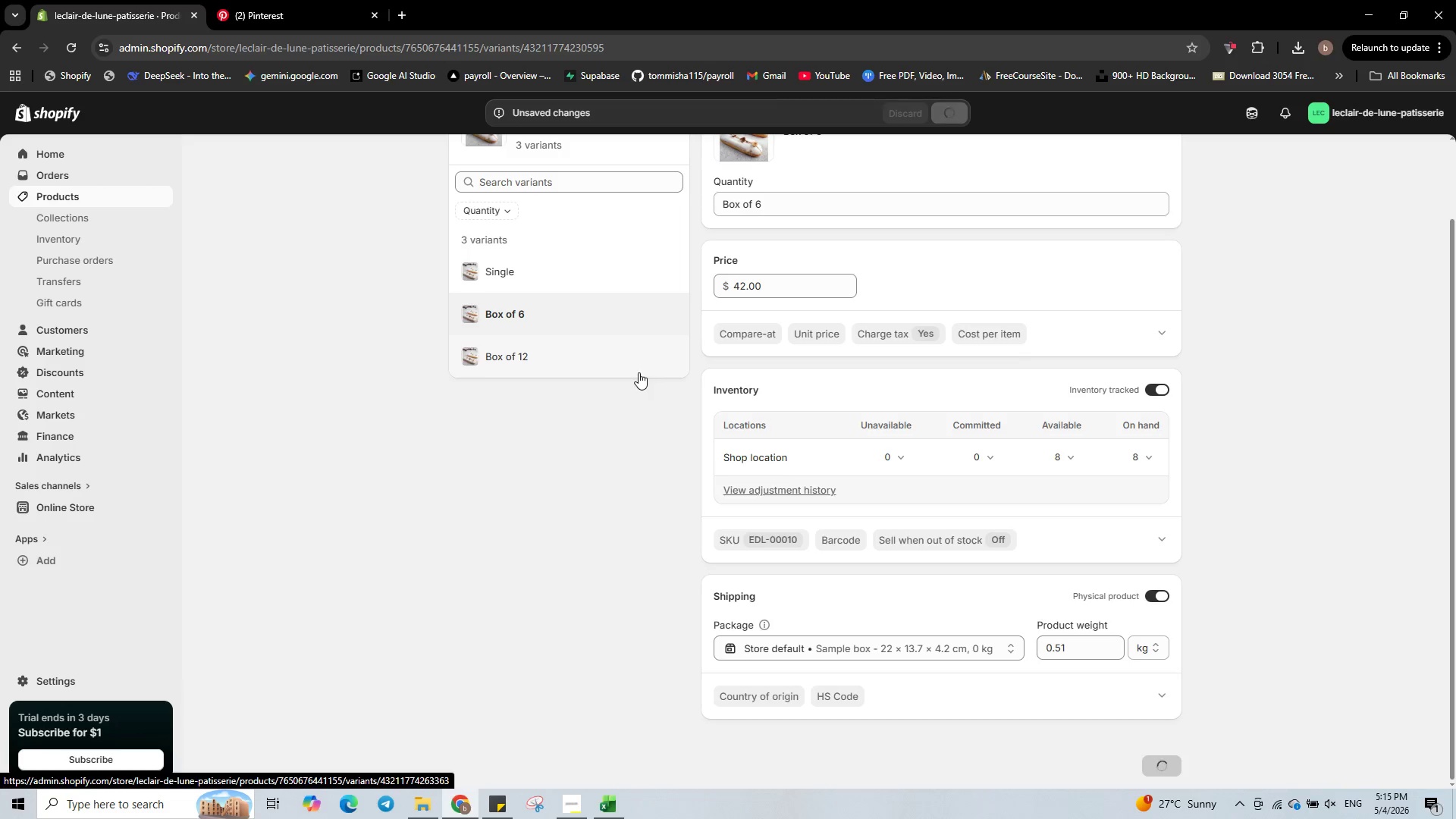 
left_click([613, 368])
 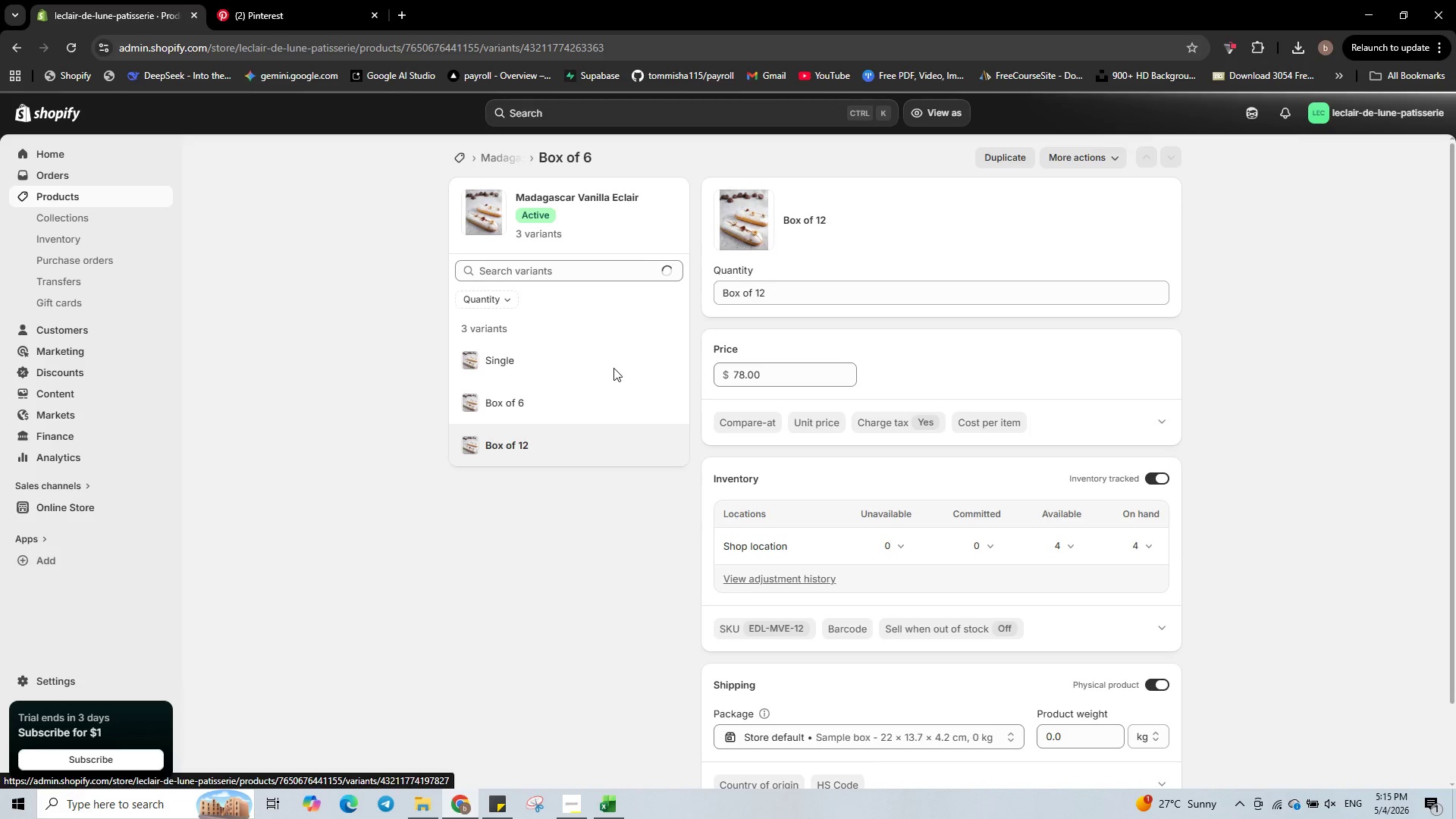 
scroll: coordinate [971, 585], scroll_direction: down, amount: 1.0
 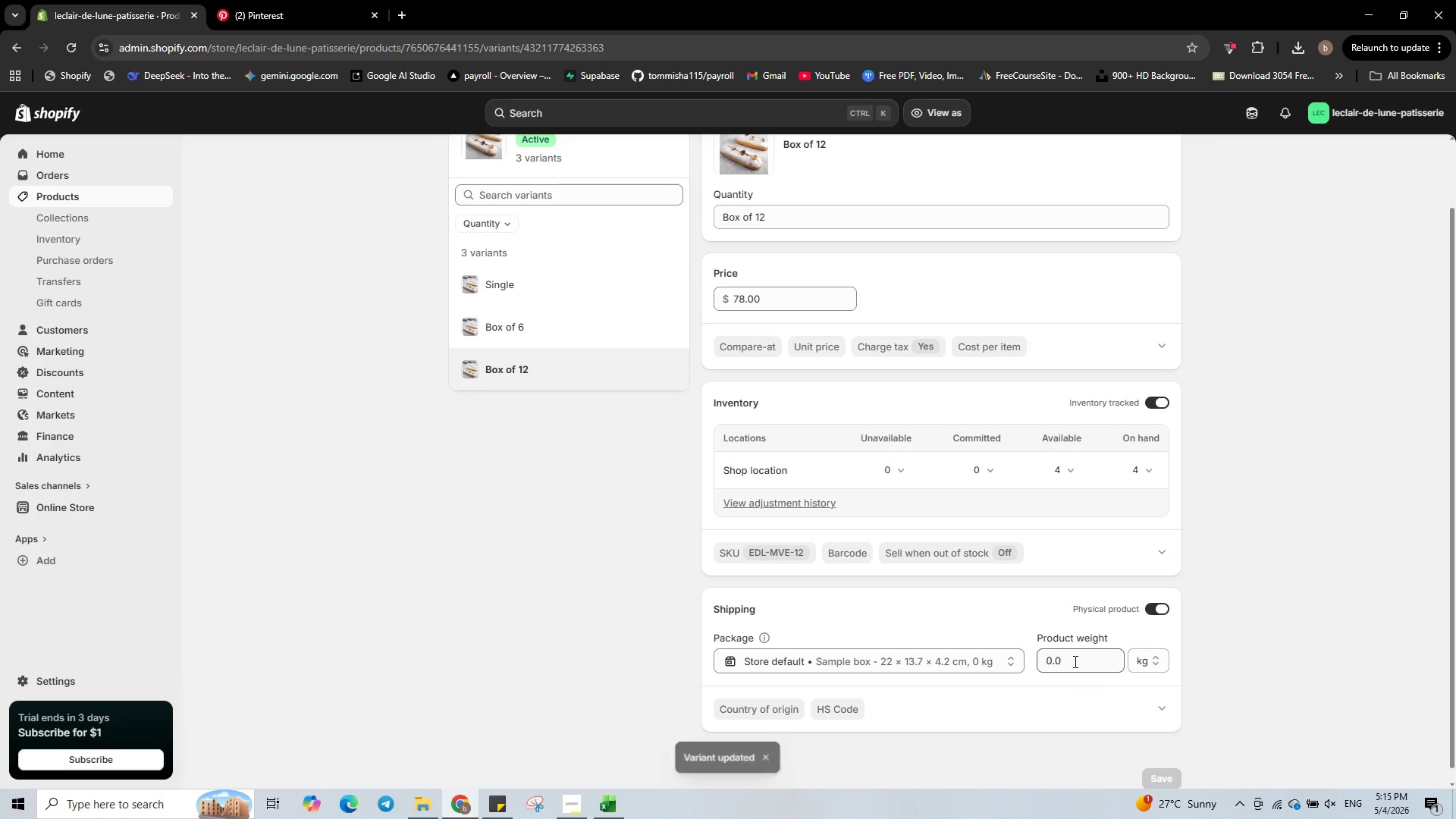 
left_click([1074, 661])
 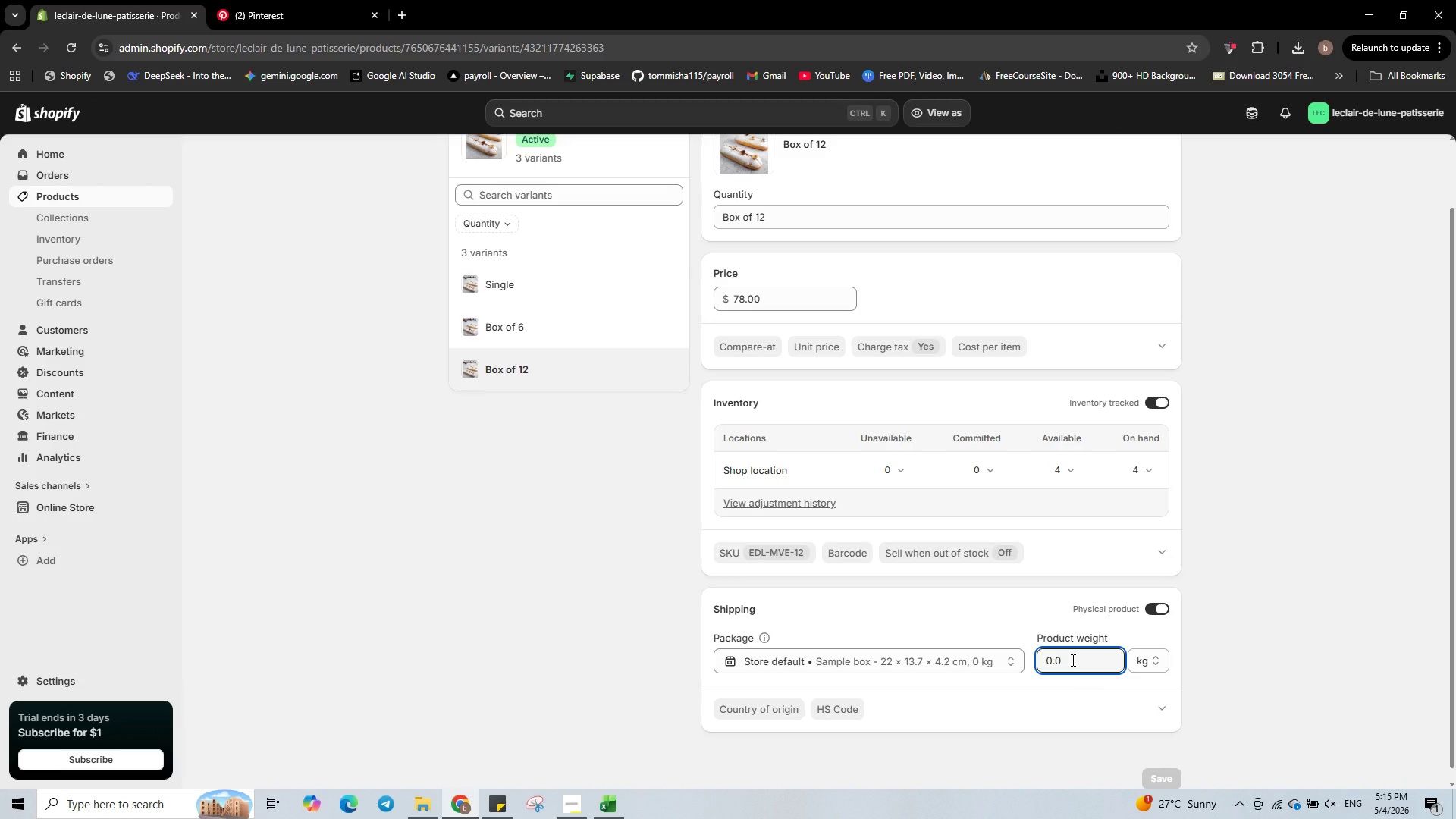 
key(Backspace)
 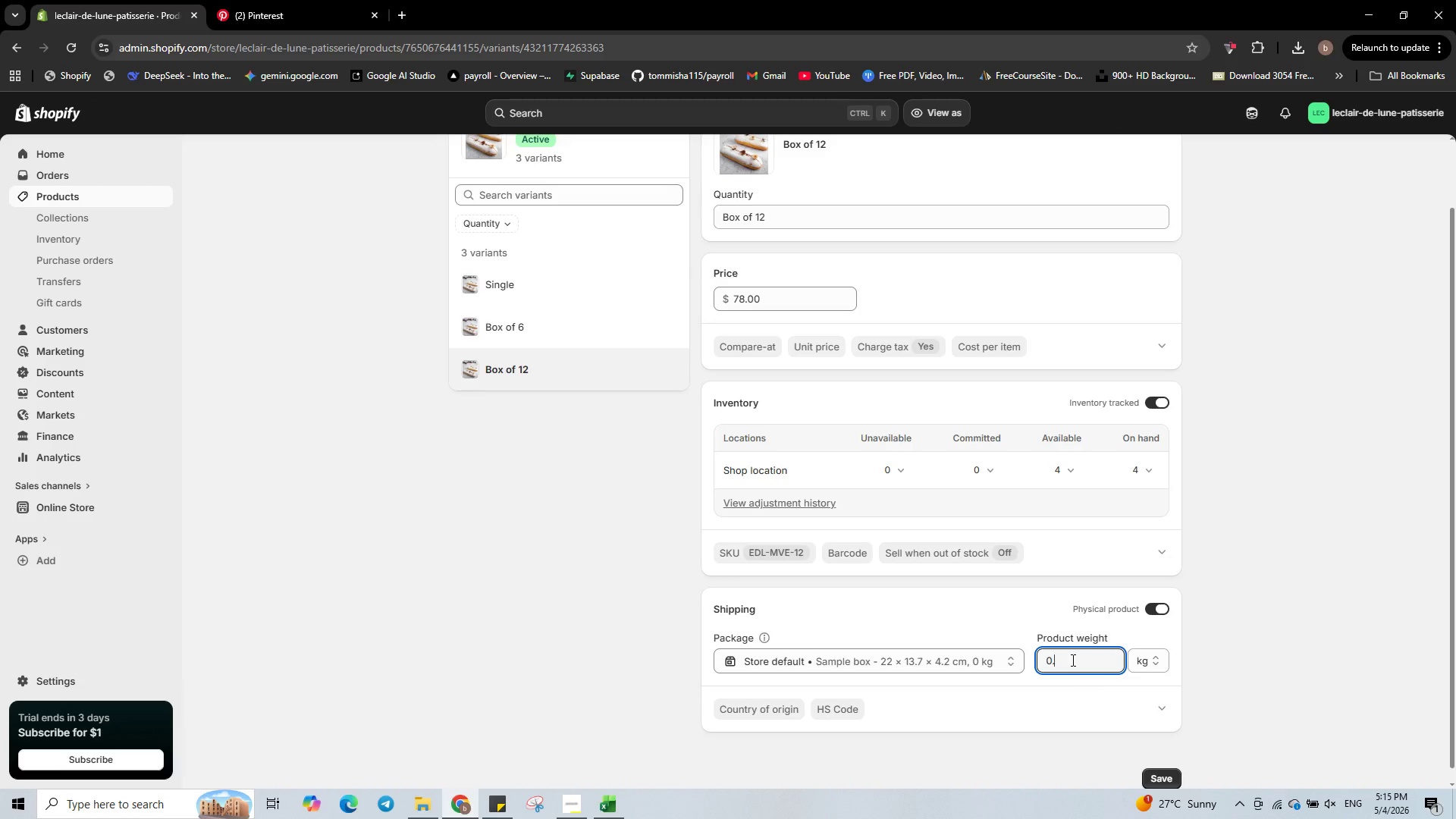 
key(Backspace)
 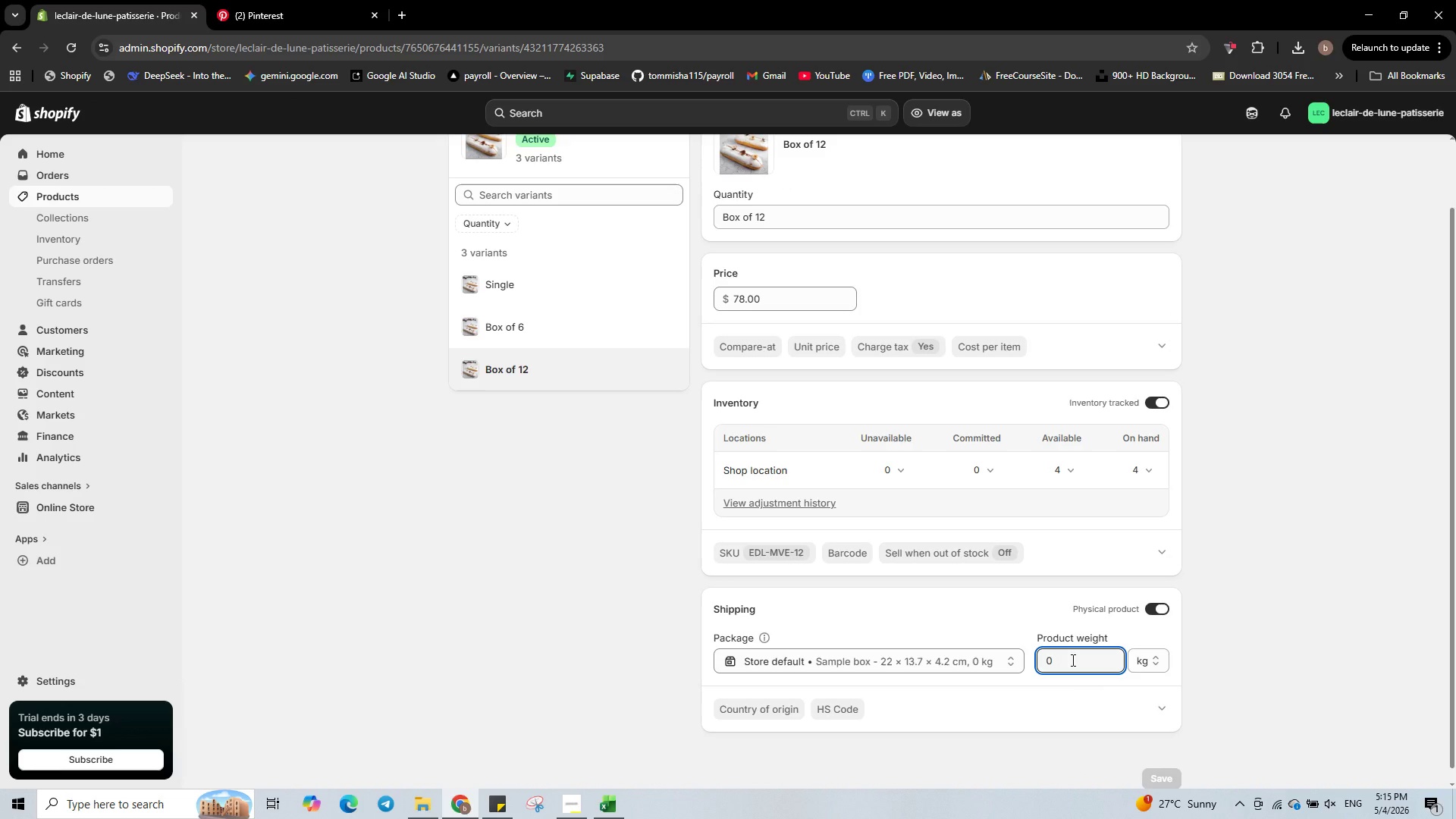 
key(Numpad1)
 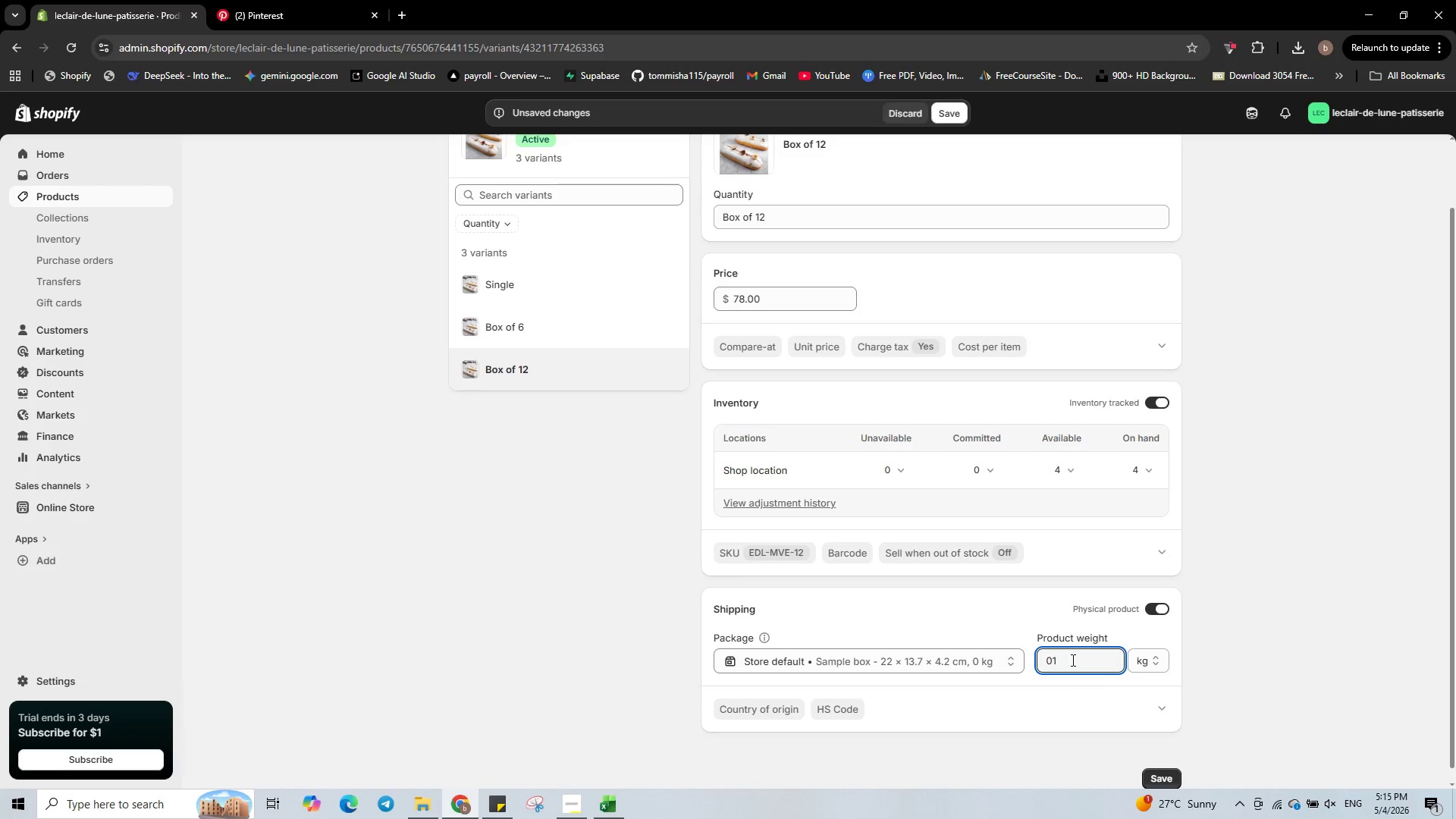 
key(Backspace)
 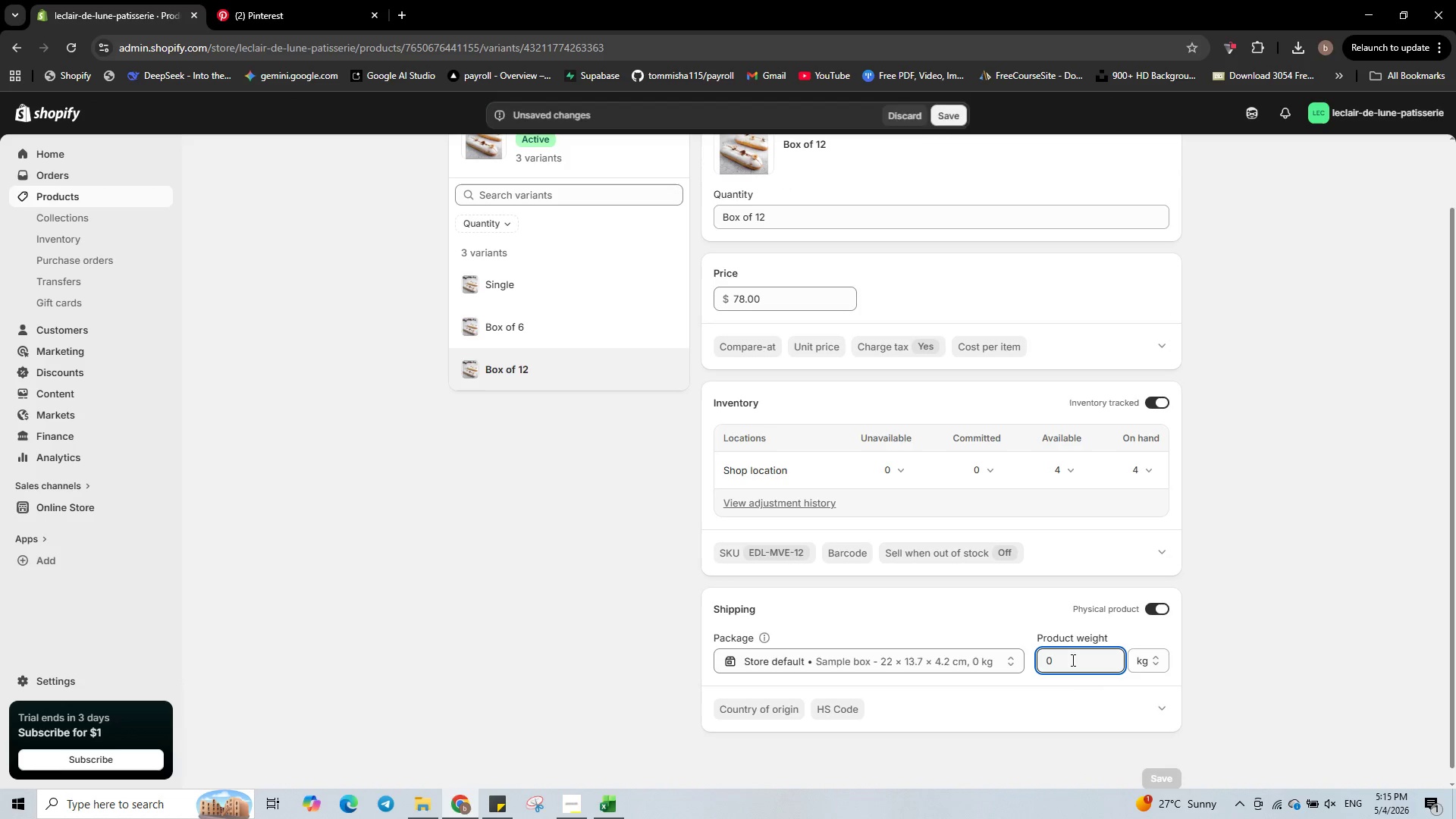 
key(Backspace)
 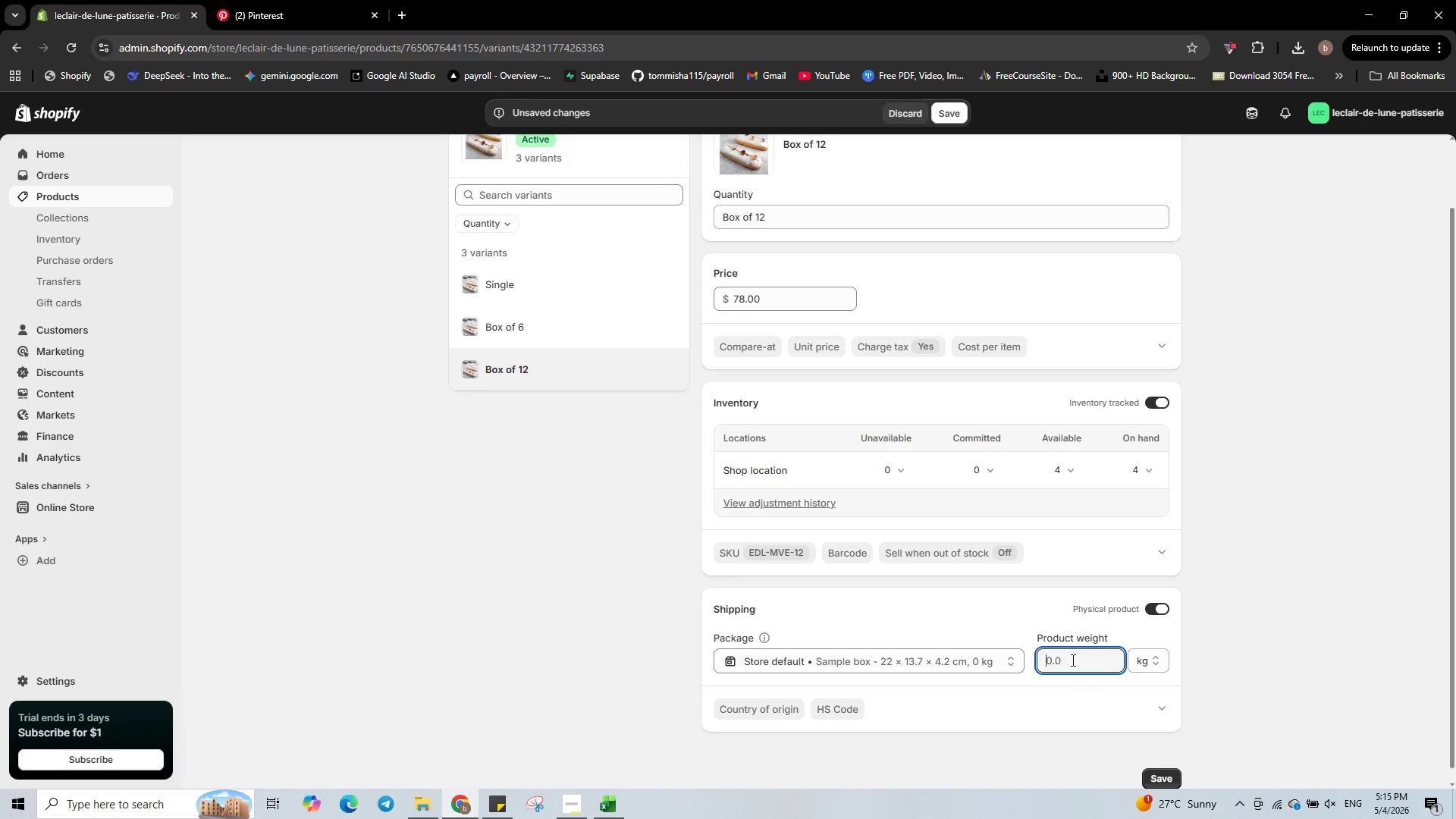 
key(Numpad1)
 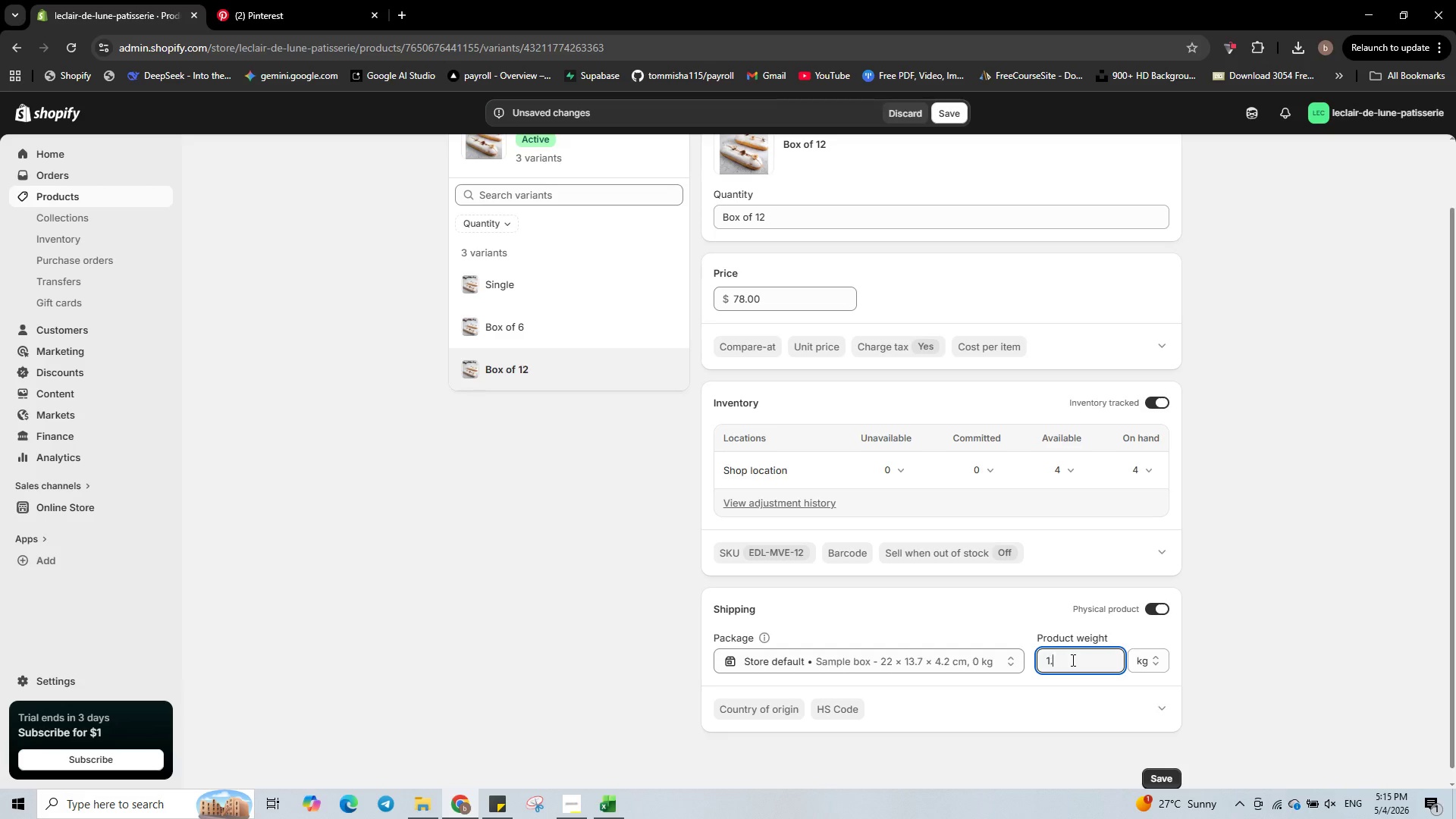 
key(NumpadDecimal)
 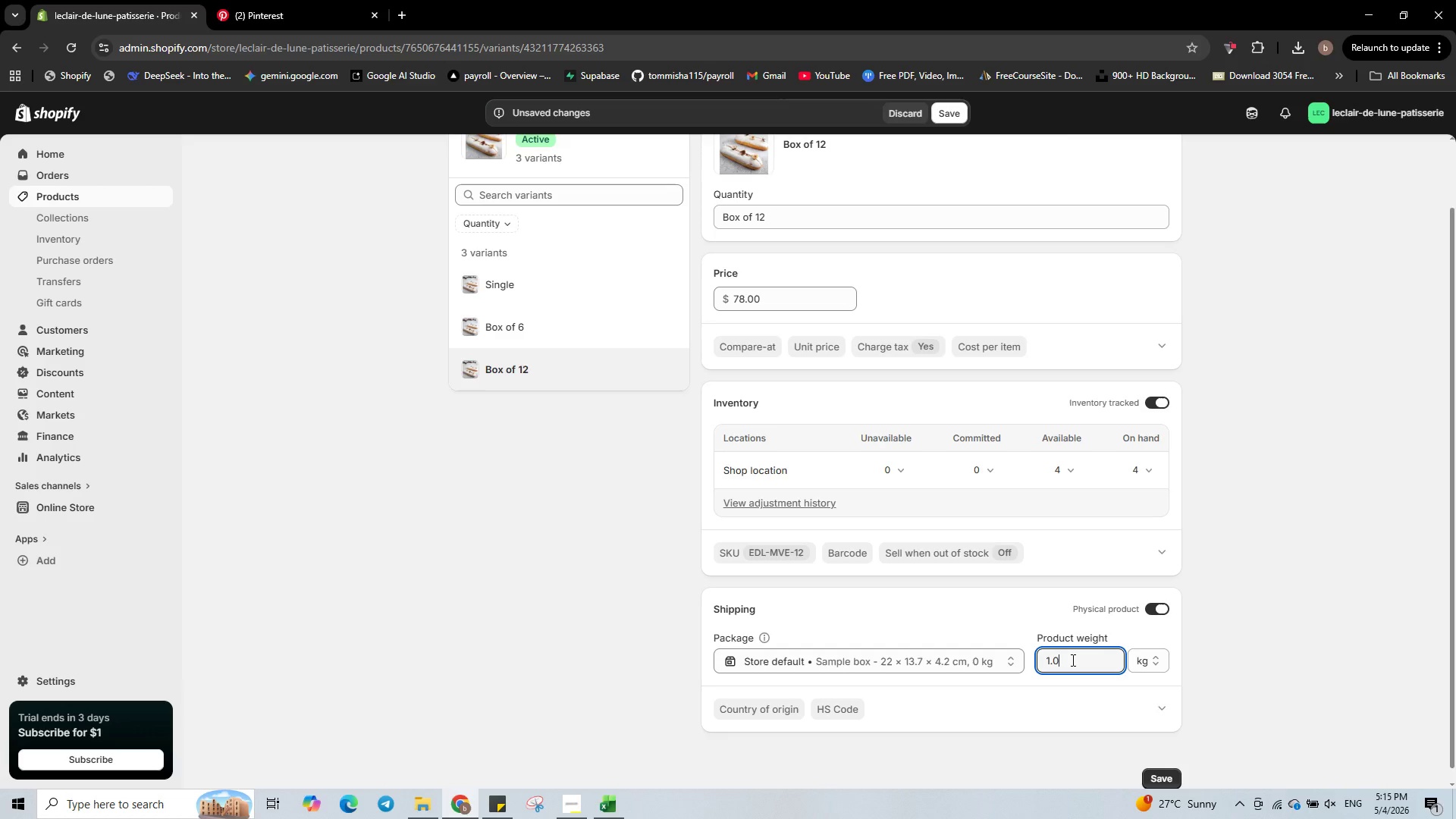 
key(Numpad0)
 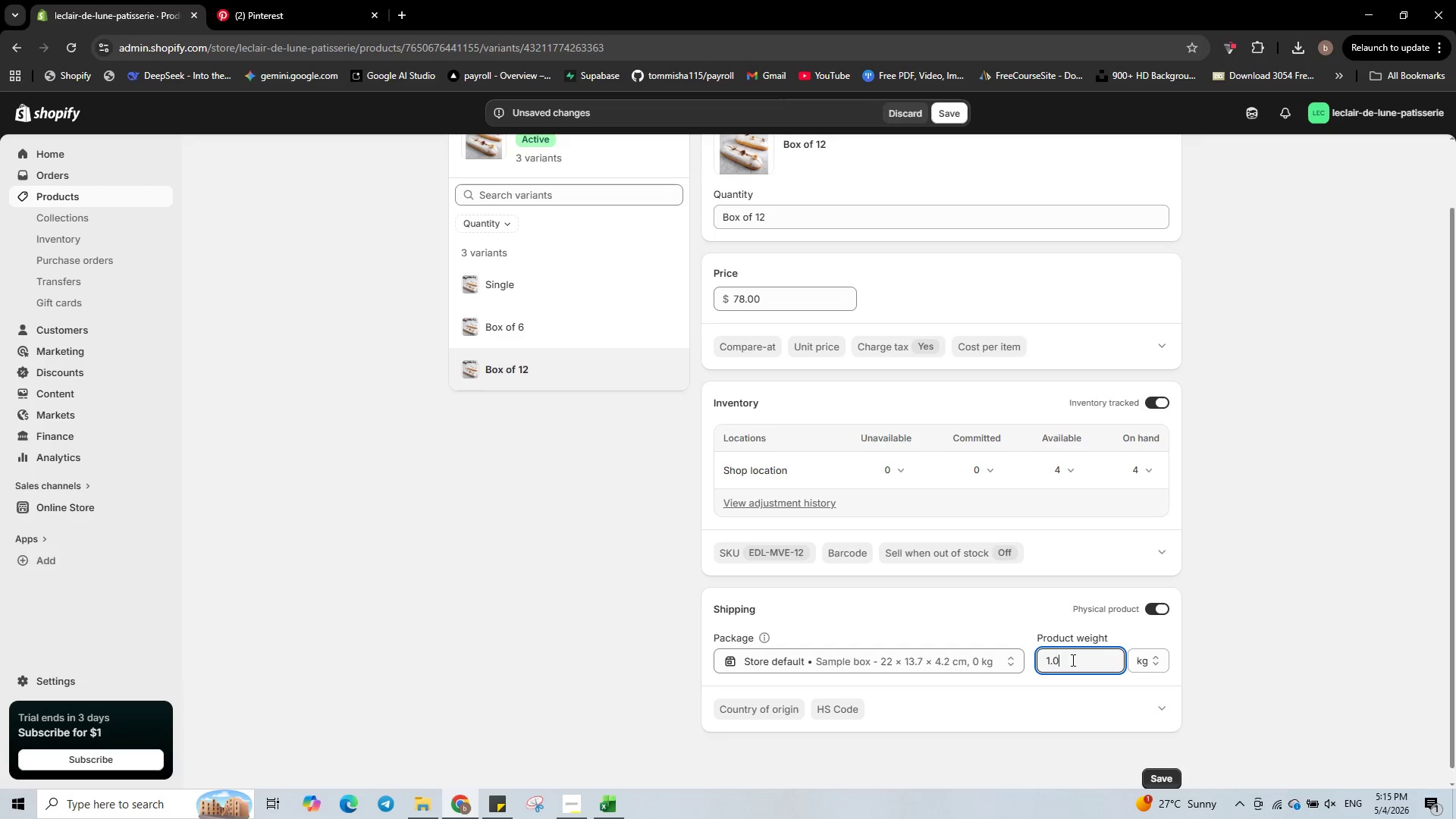 
key(Numpad2)
 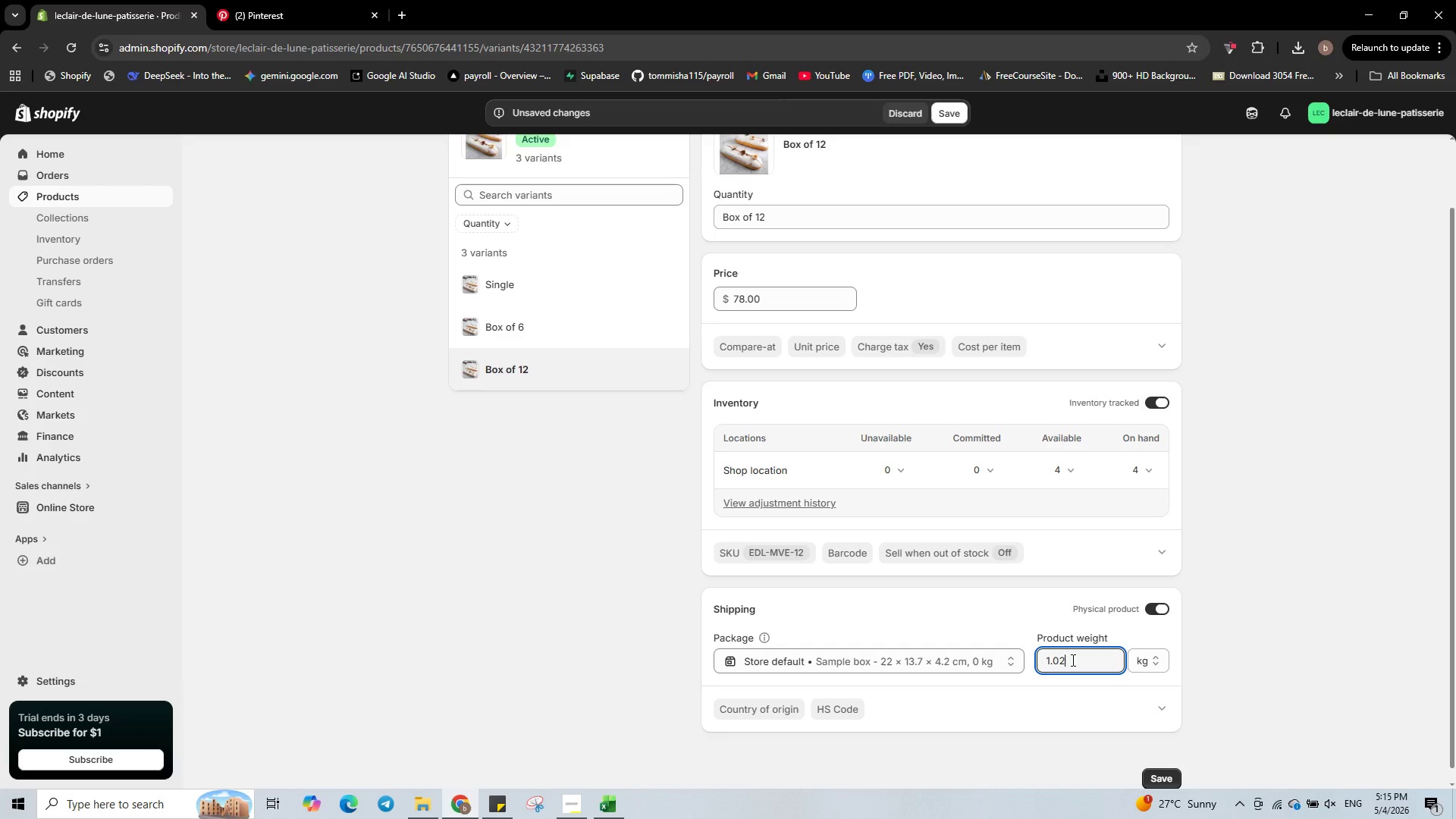 
key(Numpad0)
 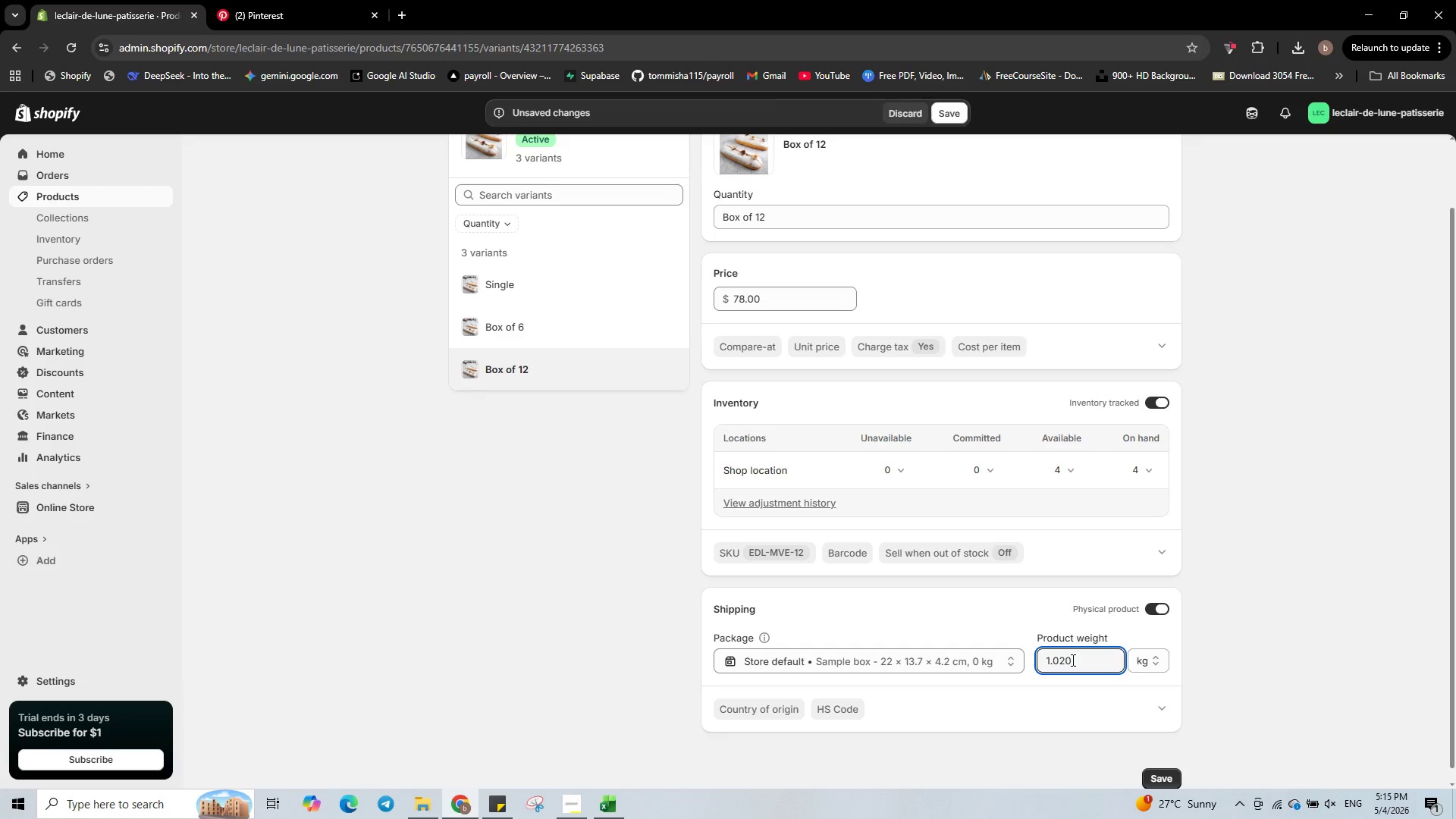 
scroll: coordinate [1070, 659], scroll_direction: down, amount: 1.0
 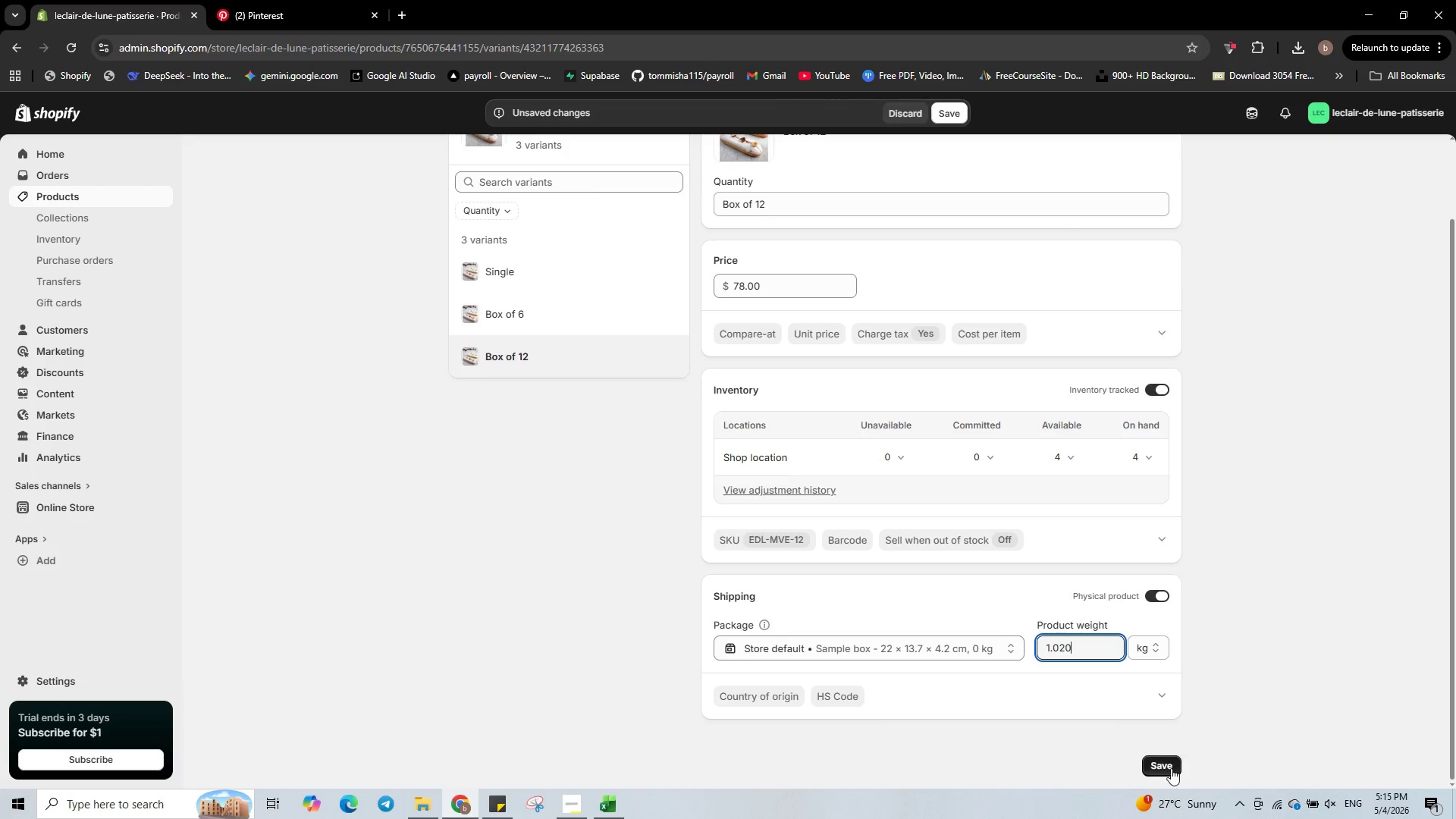 
left_click([1171, 769])
 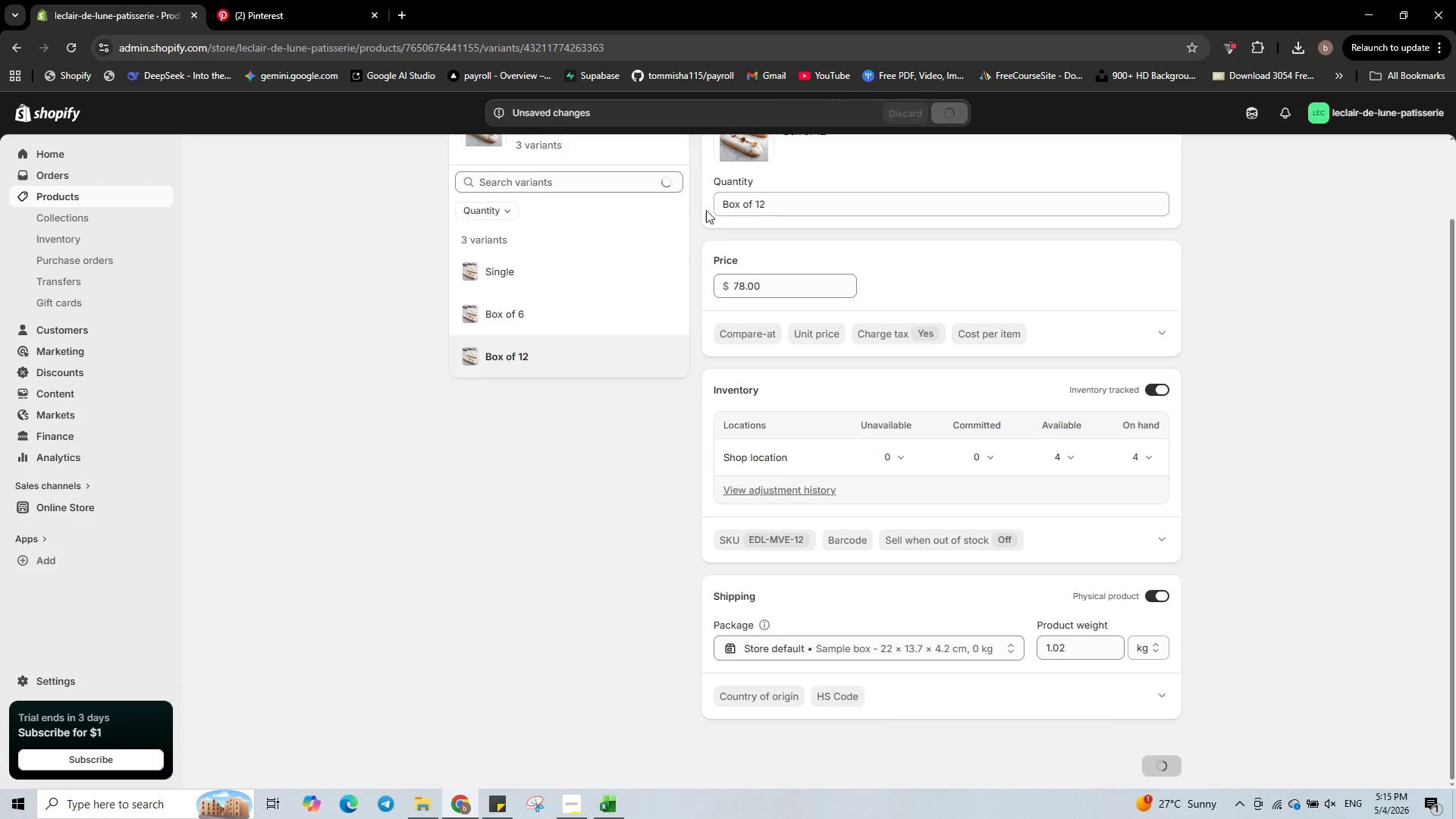 
scroll: coordinate [595, 221], scroll_direction: up, amount: 4.0
 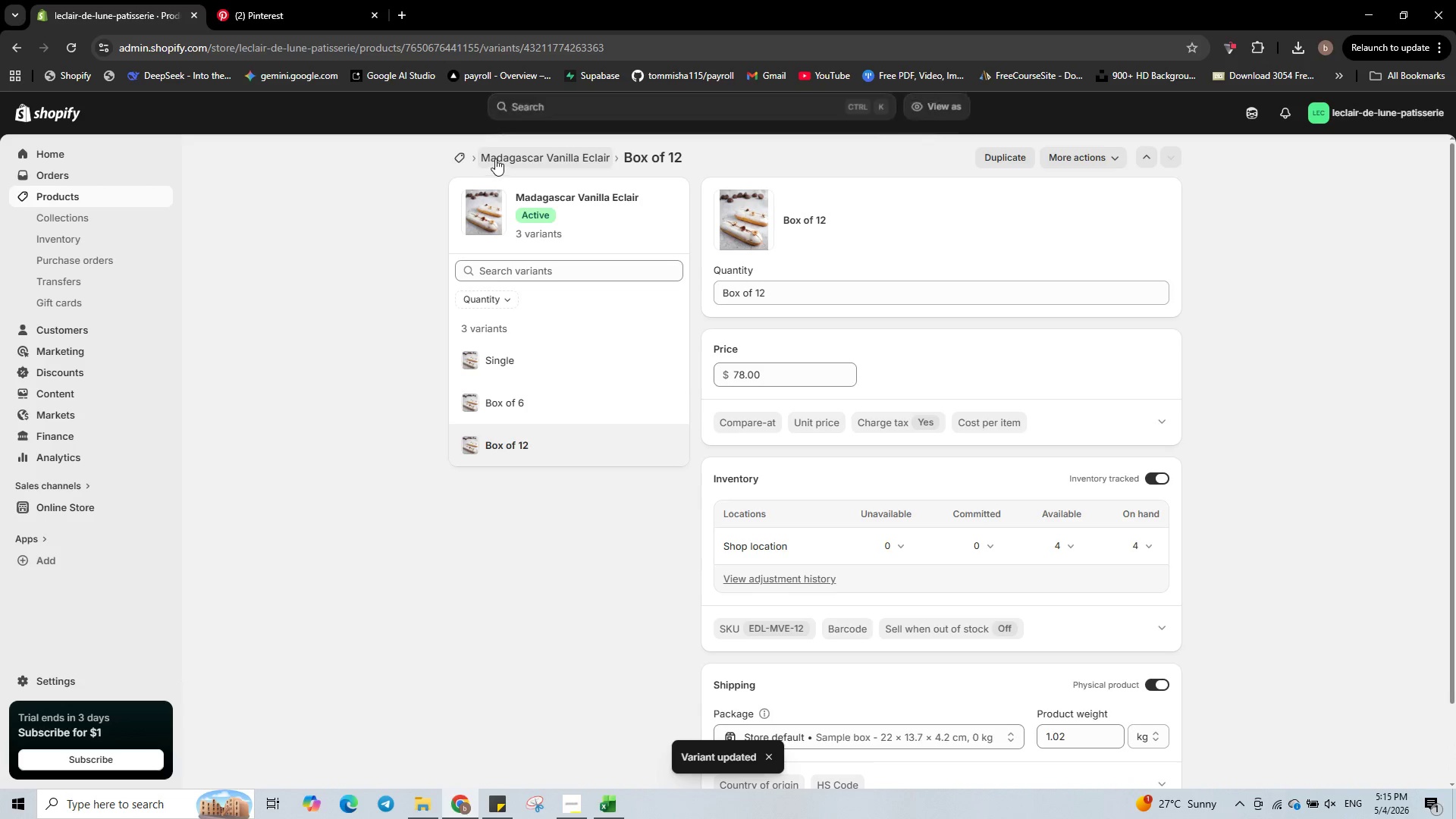 
left_click([497, 157])
 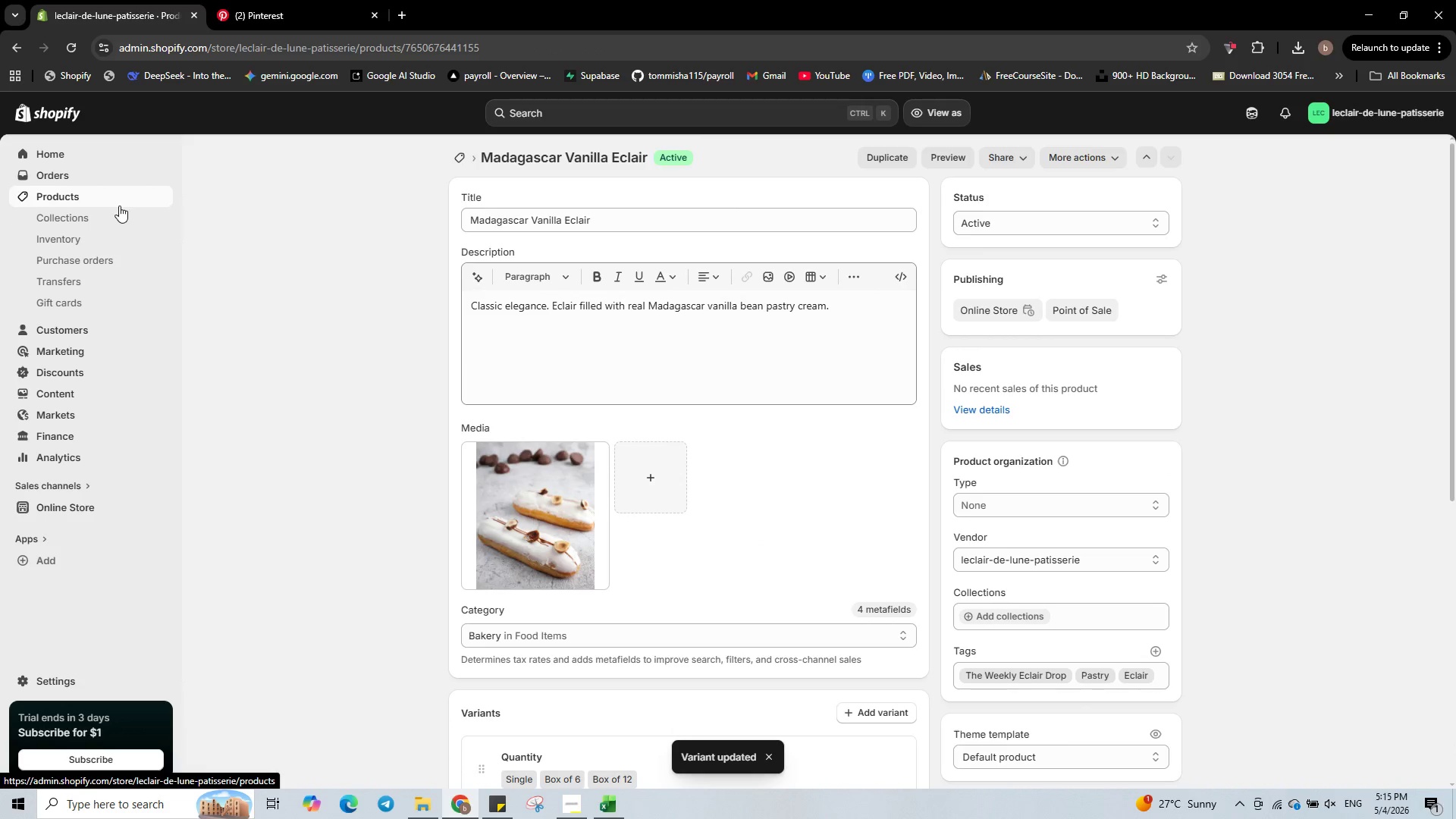 
left_click([115, 194])
 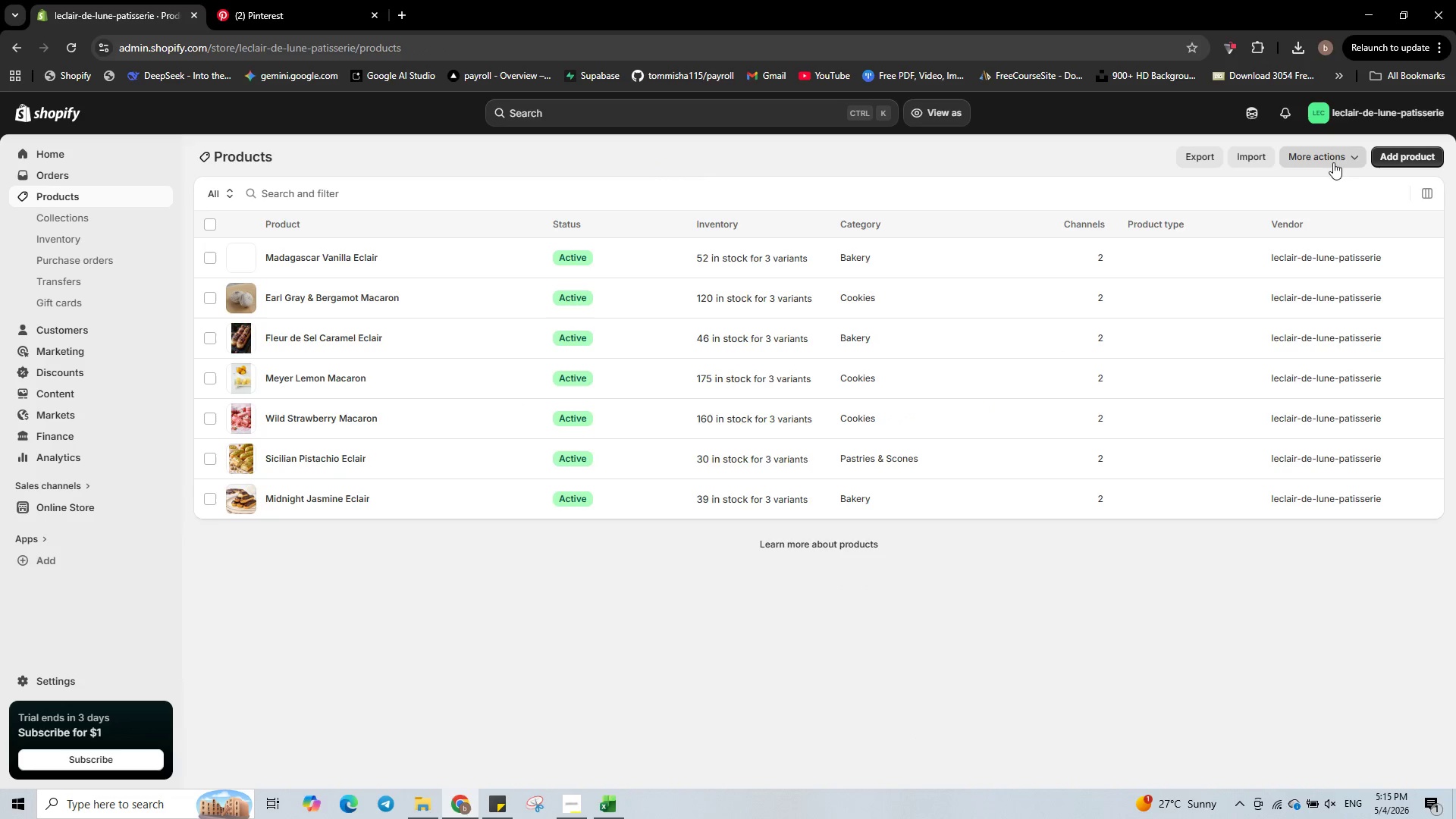 
left_click([1404, 155])
 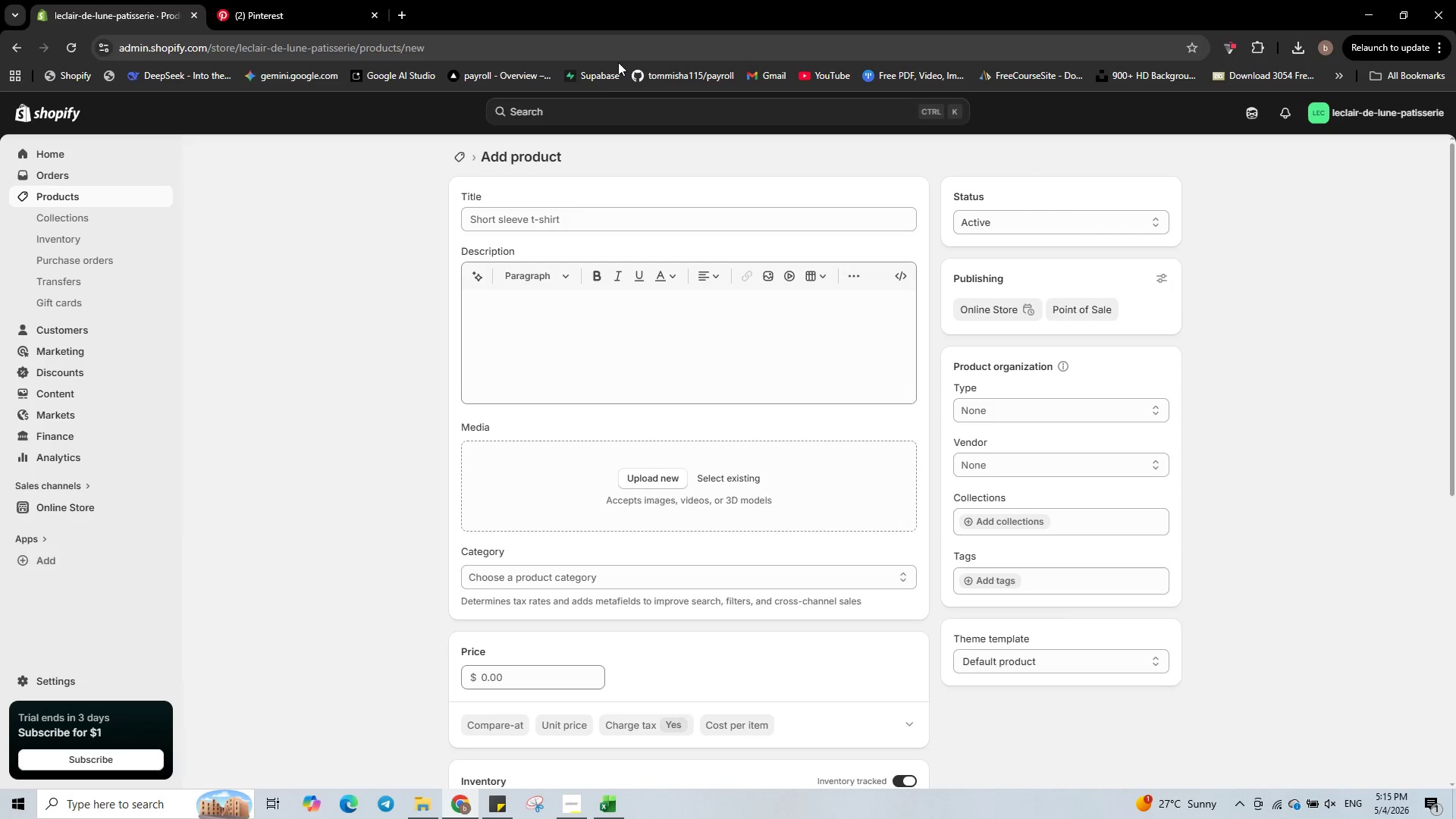 
left_click([581, 220])
 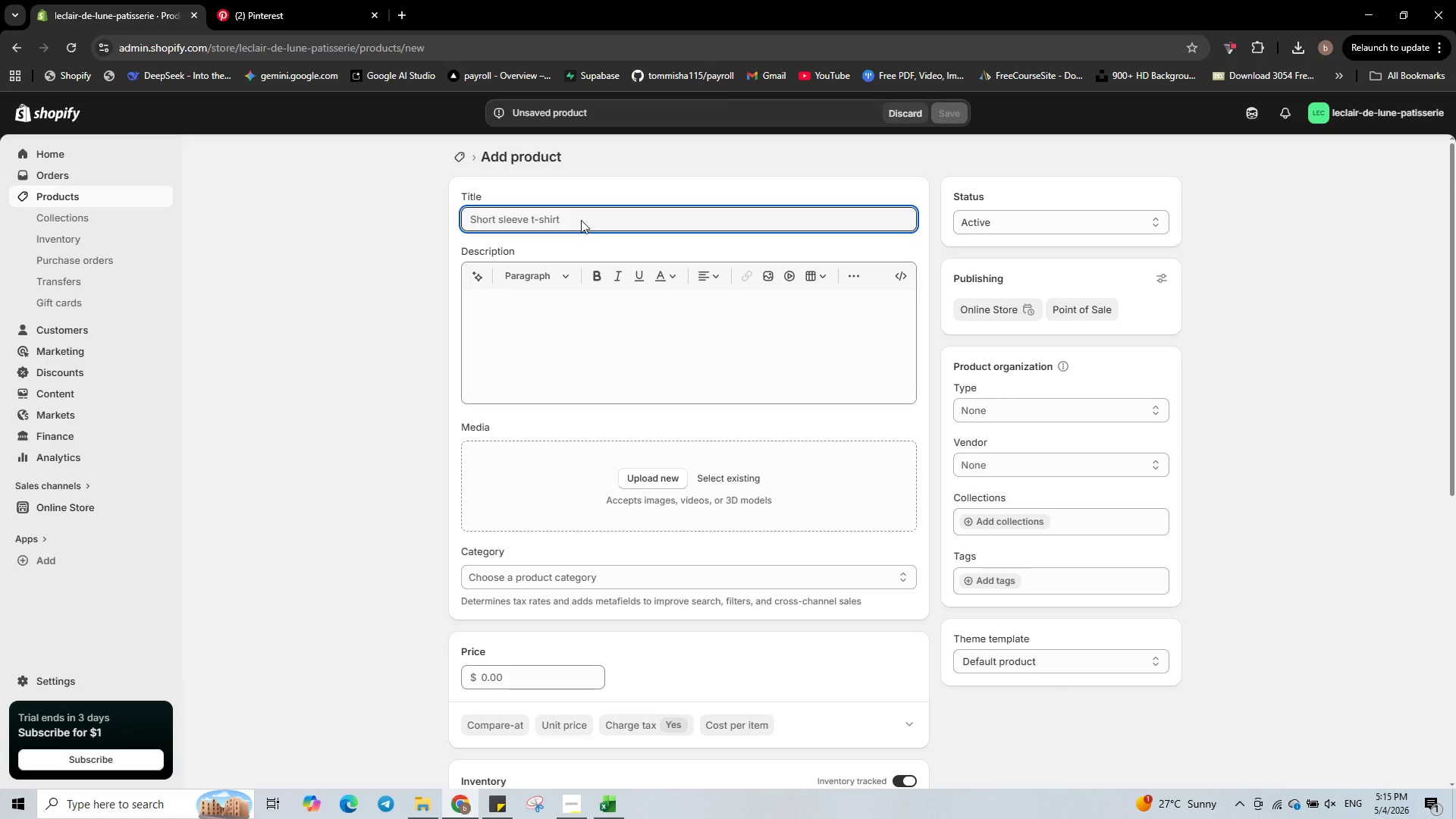 
wait(6.45)
 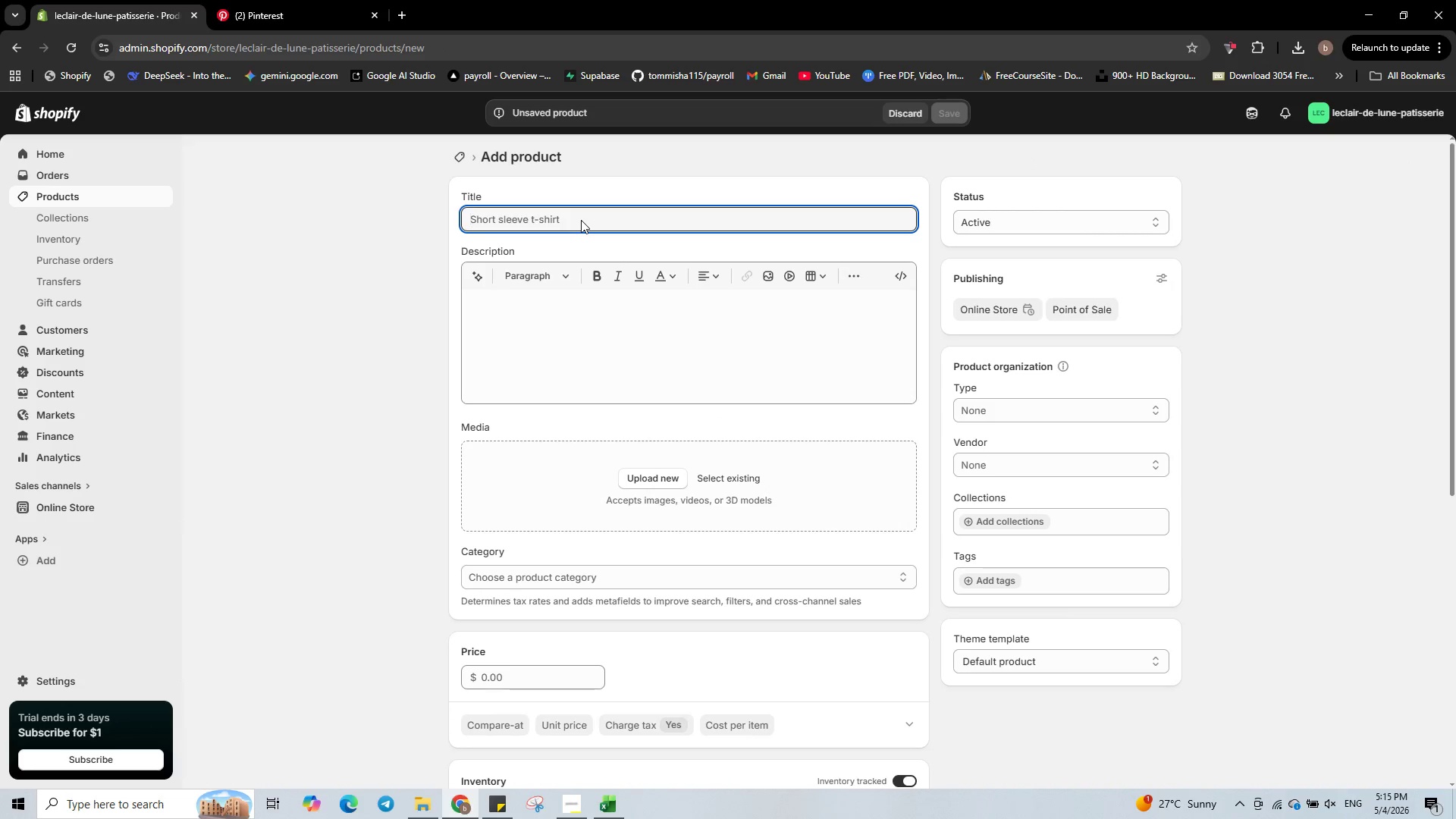 
type(Matcha Ceremonial Macaron)
 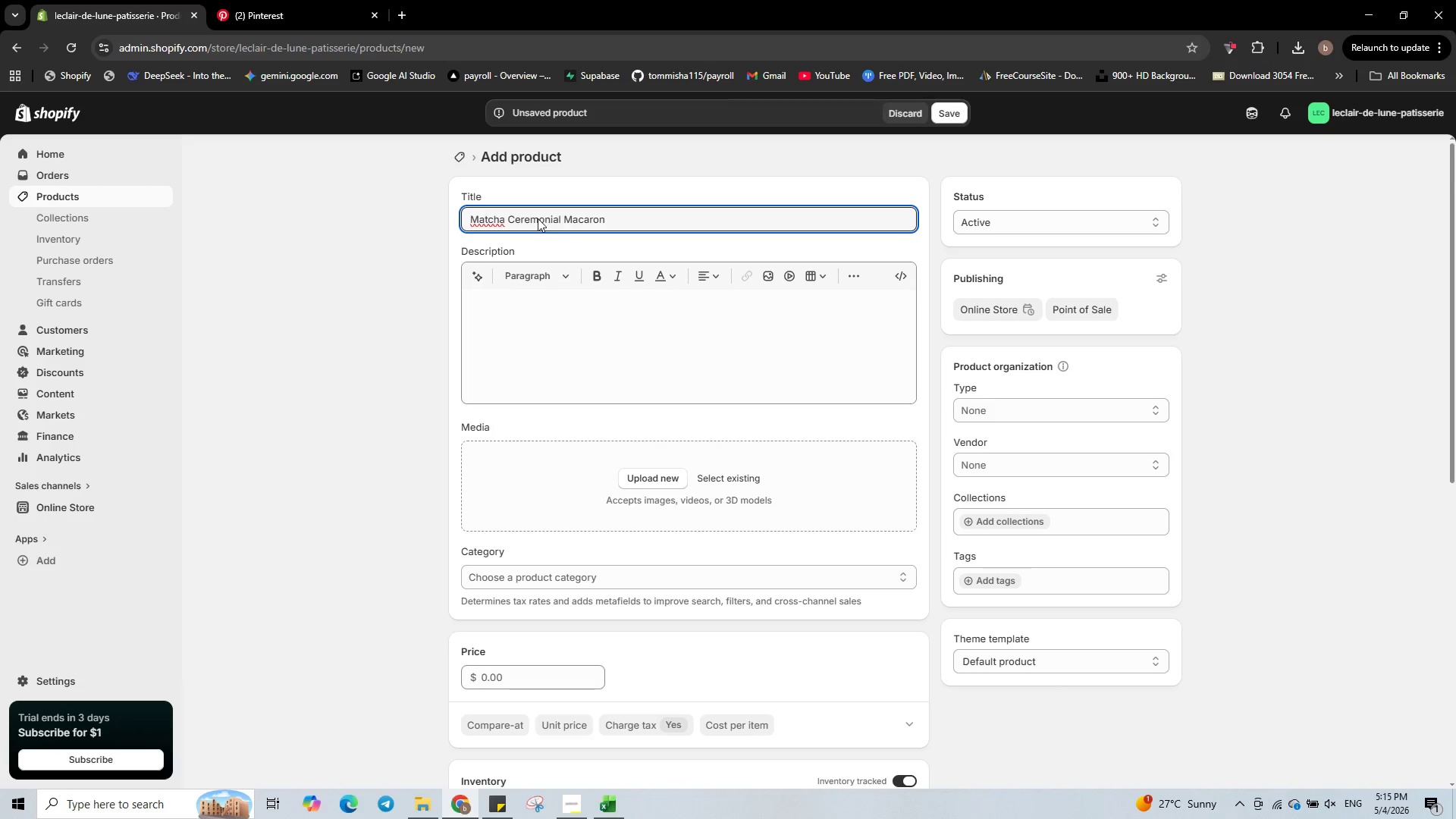 
right_click([498, 216])
 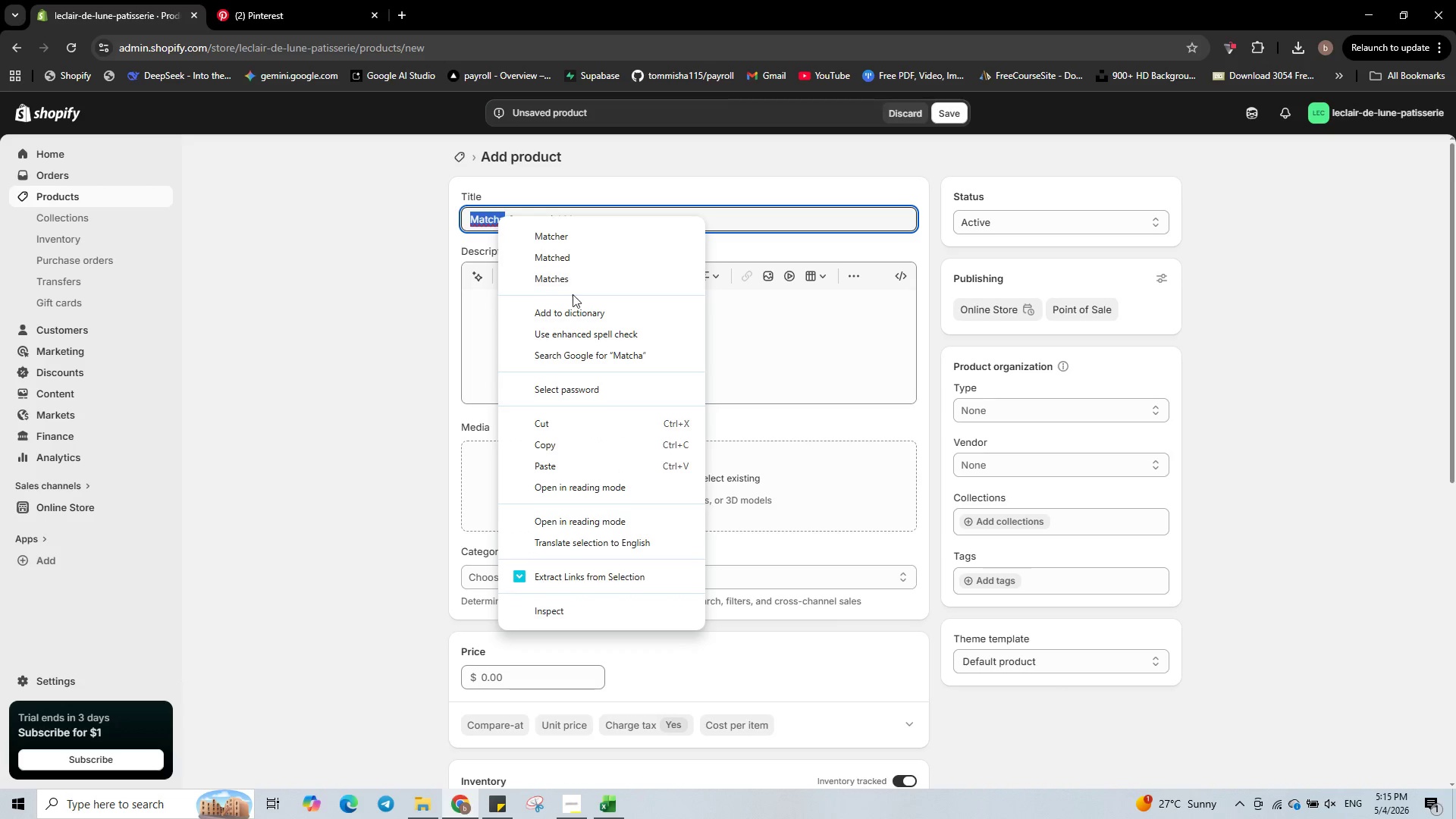 
left_click([588, 316])
 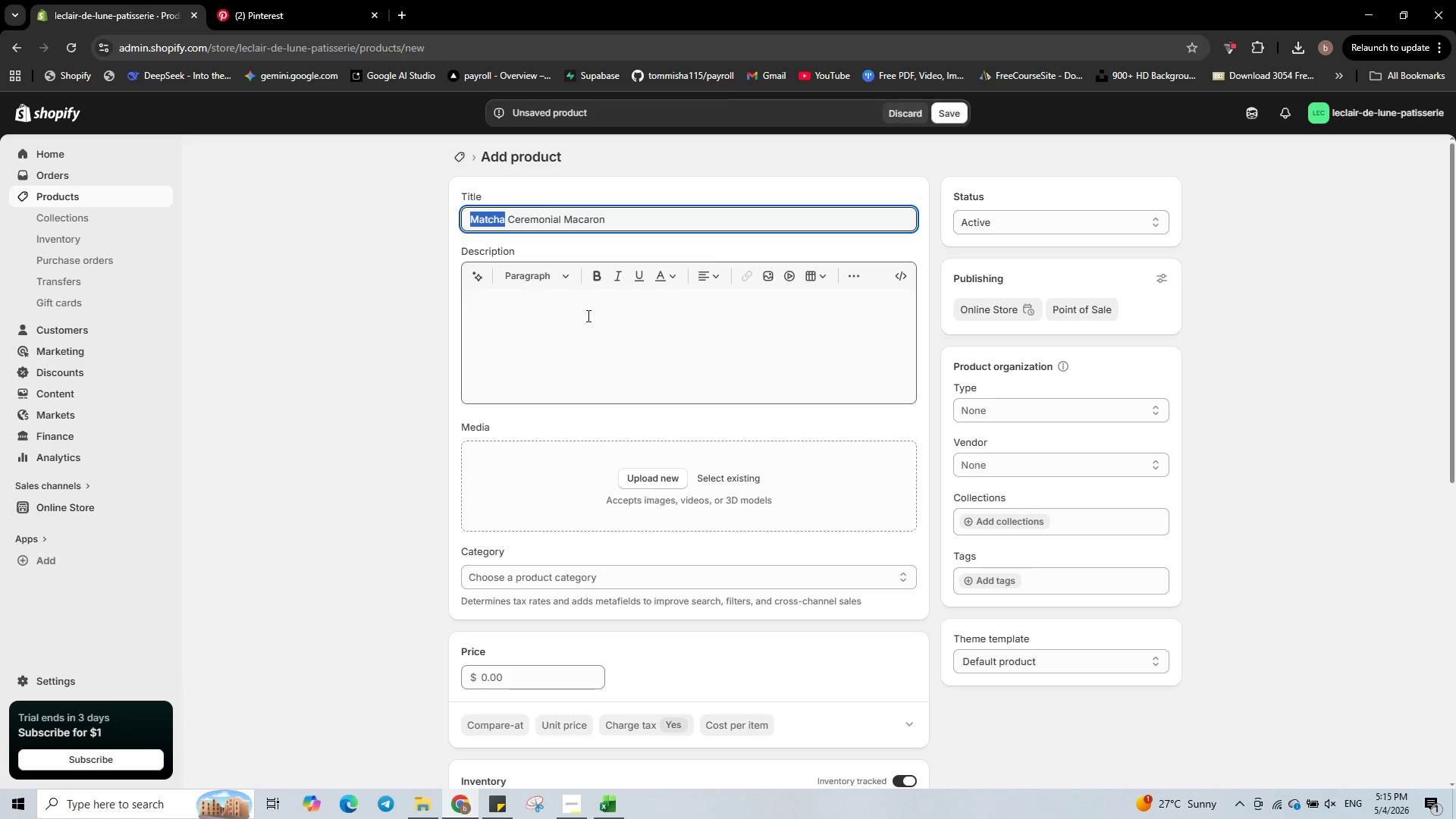 
left_click([587, 315])
 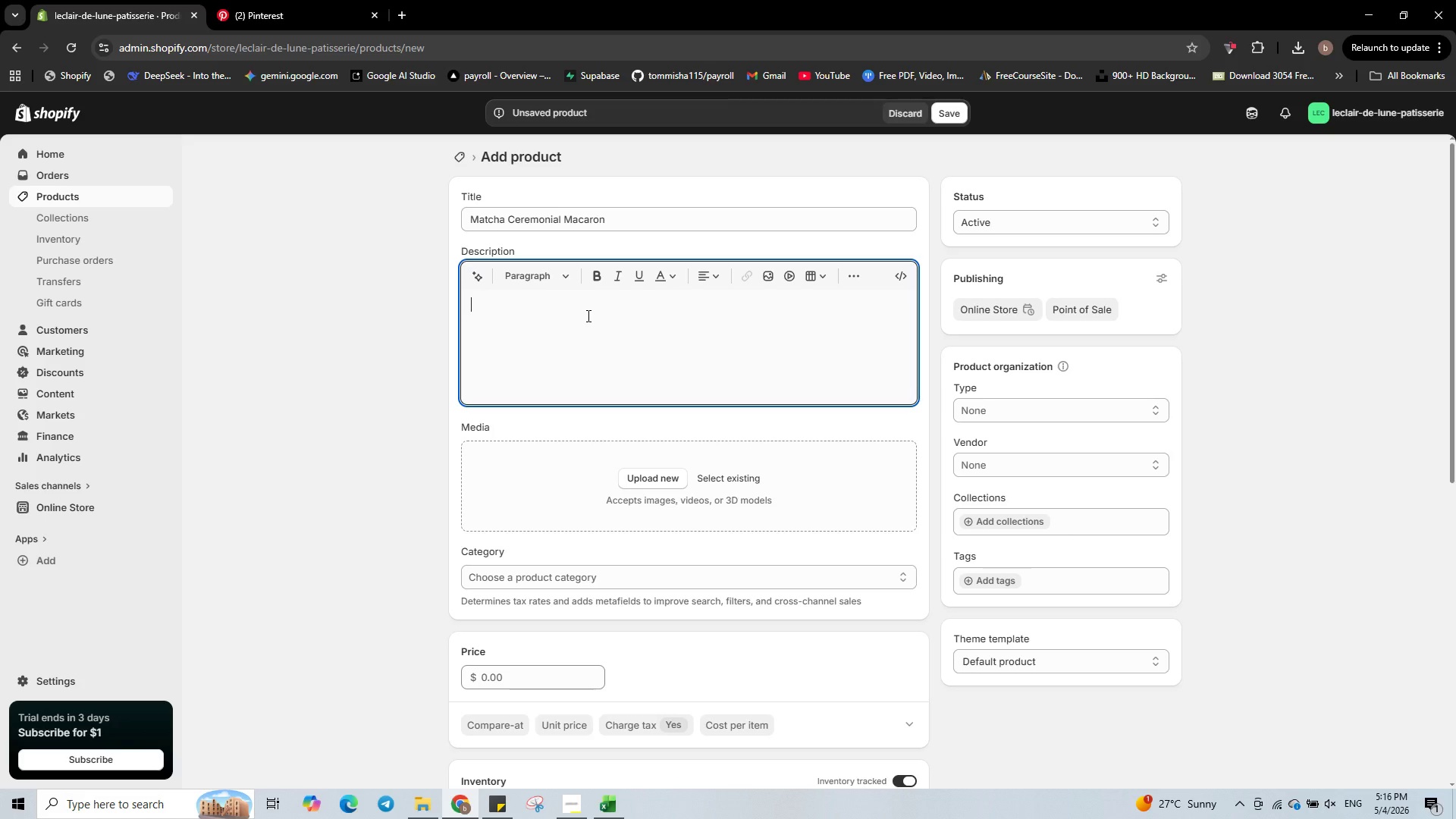 
type(Earthly ceremonial grade matcha paired with )
 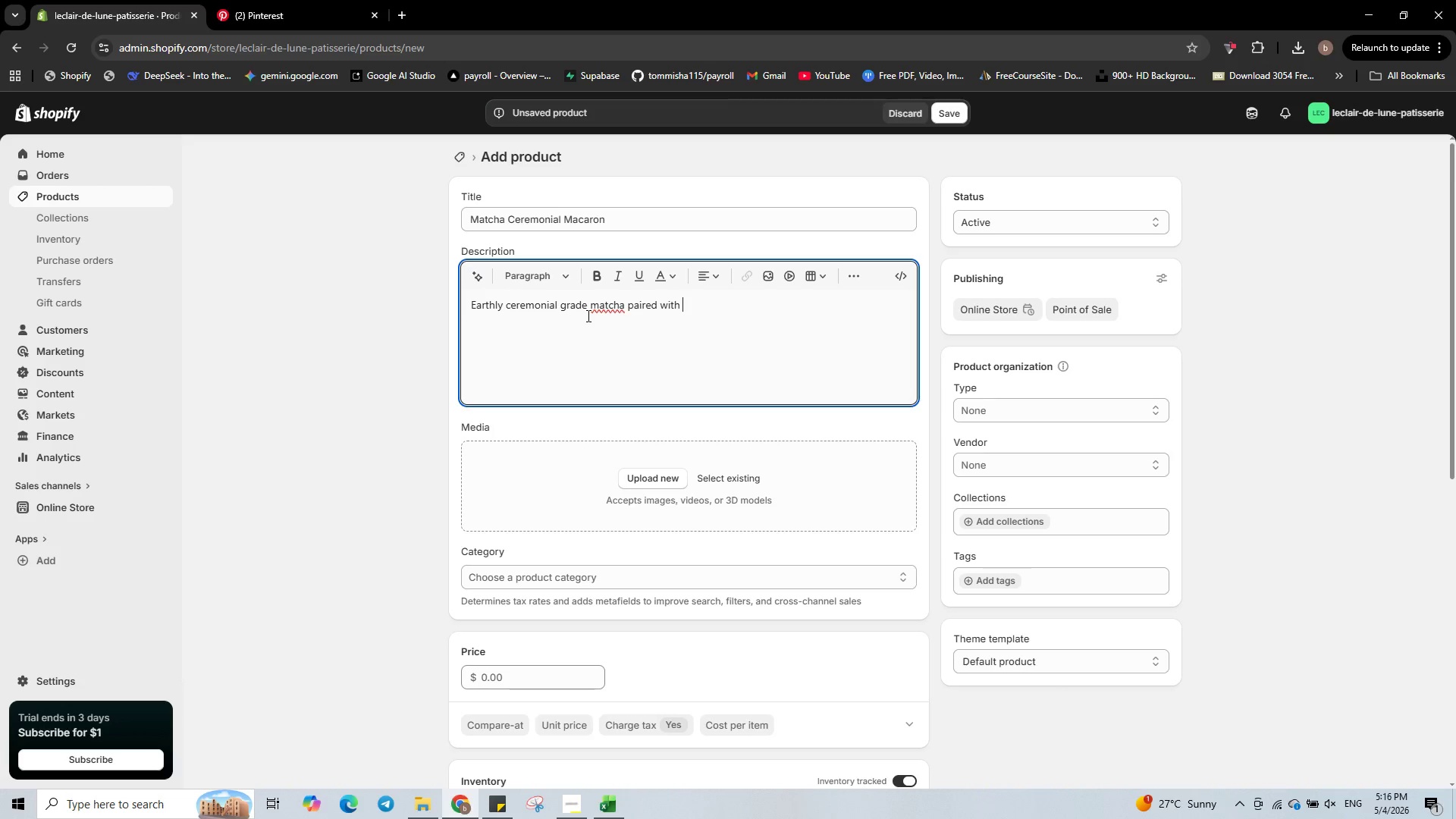 
type(a smooth white chocolate center.)
 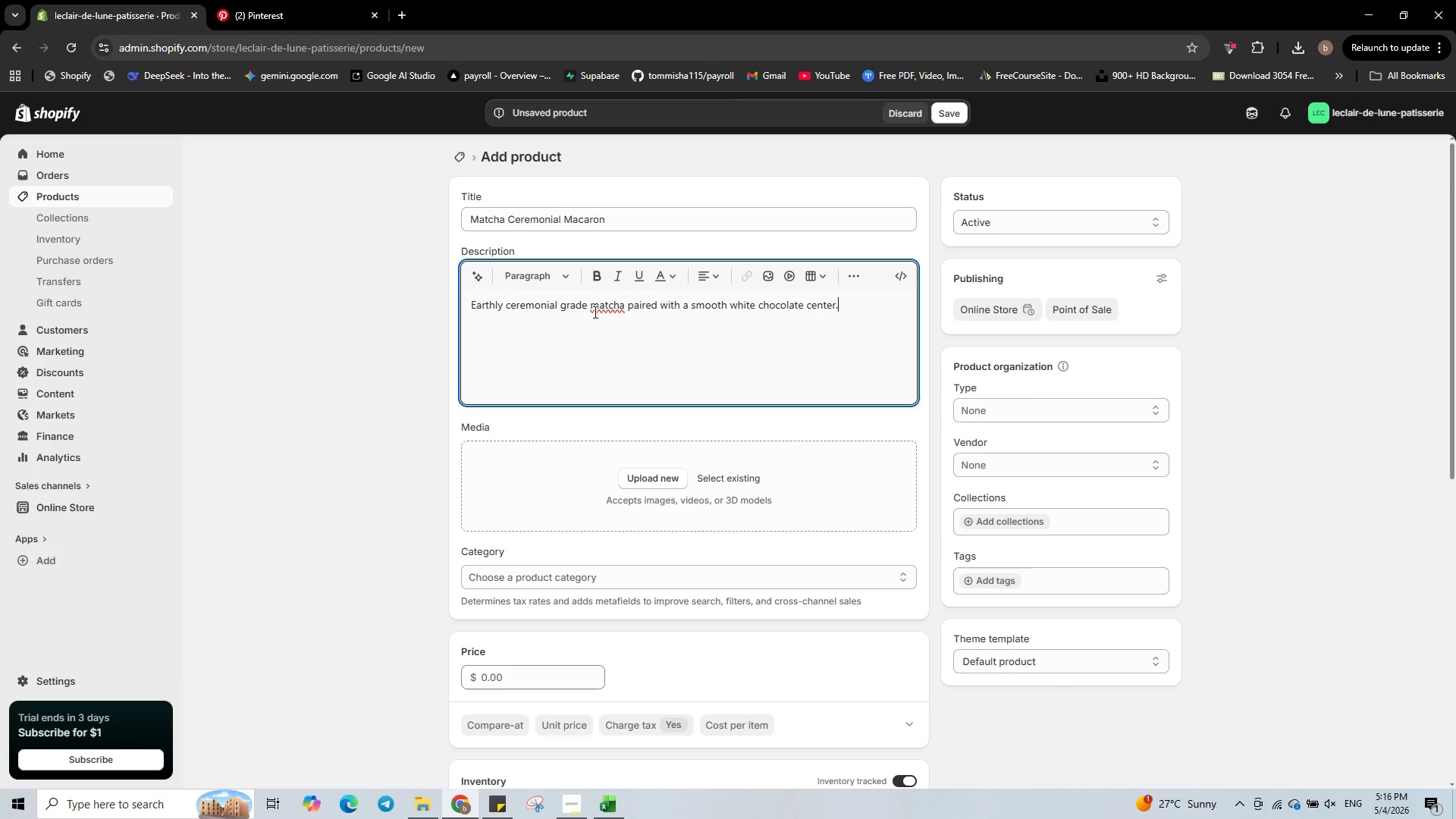 
right_click([602, 308])
 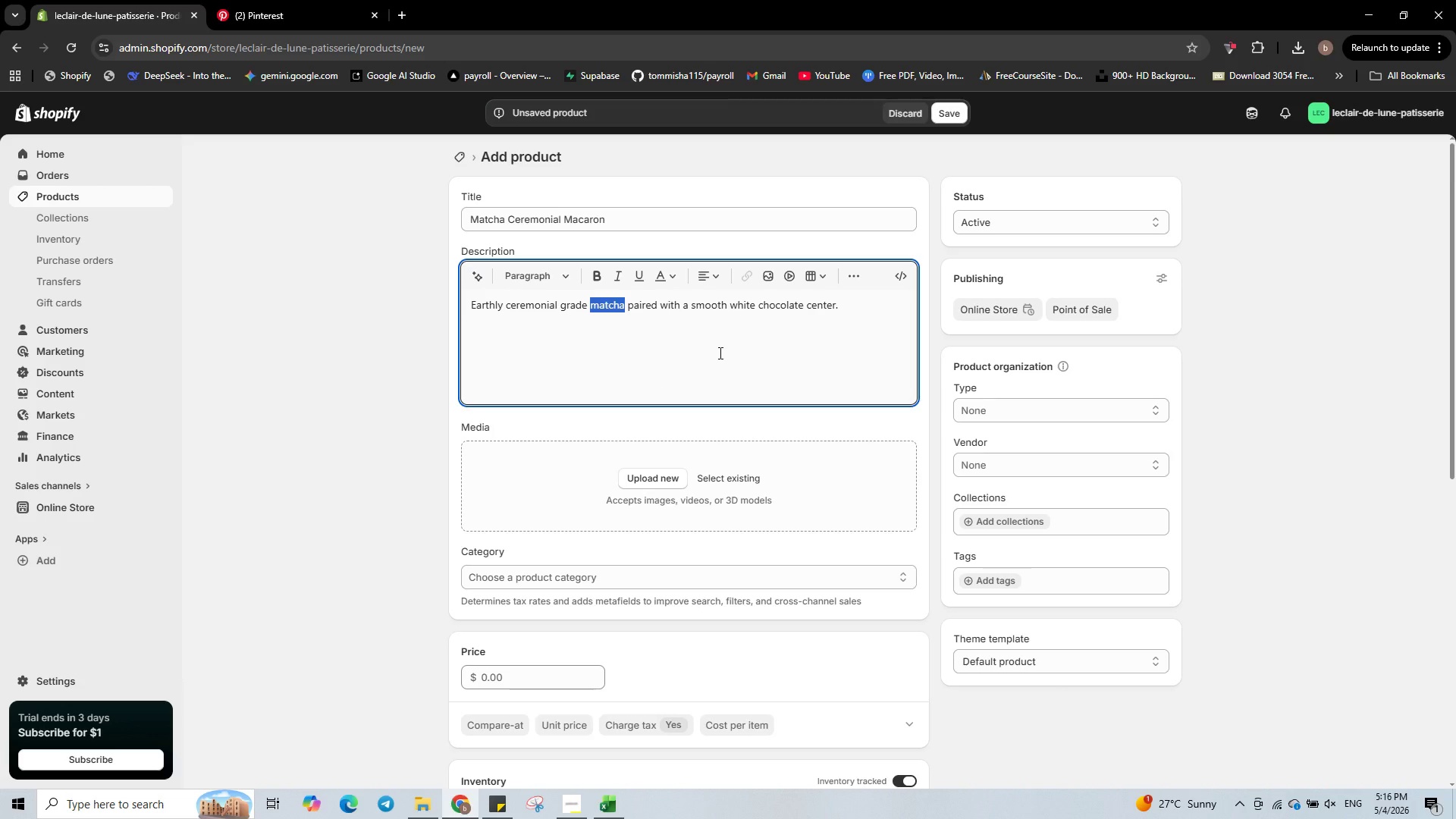 
left_click([630, 218])
 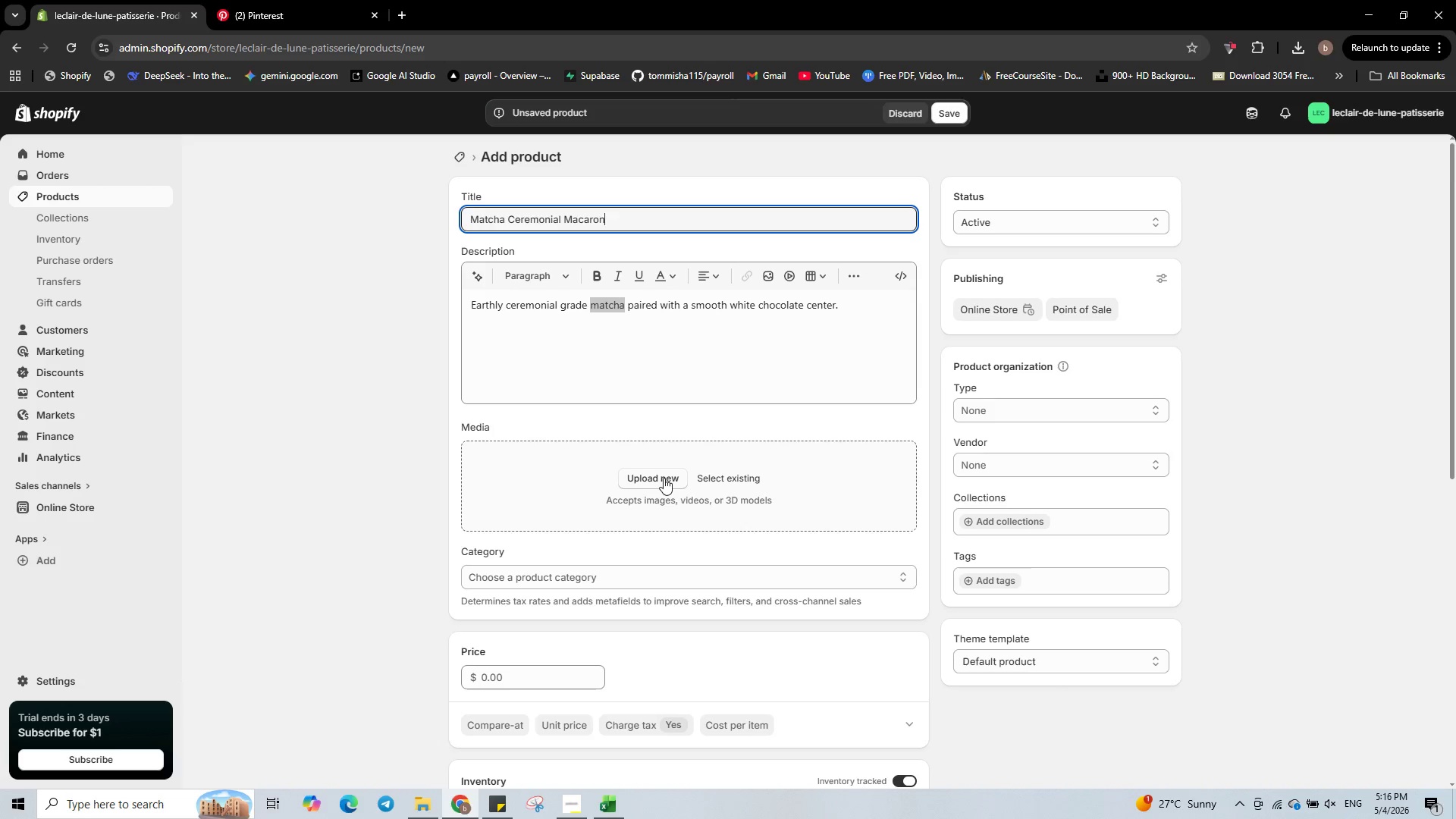 
wait(6.27)
 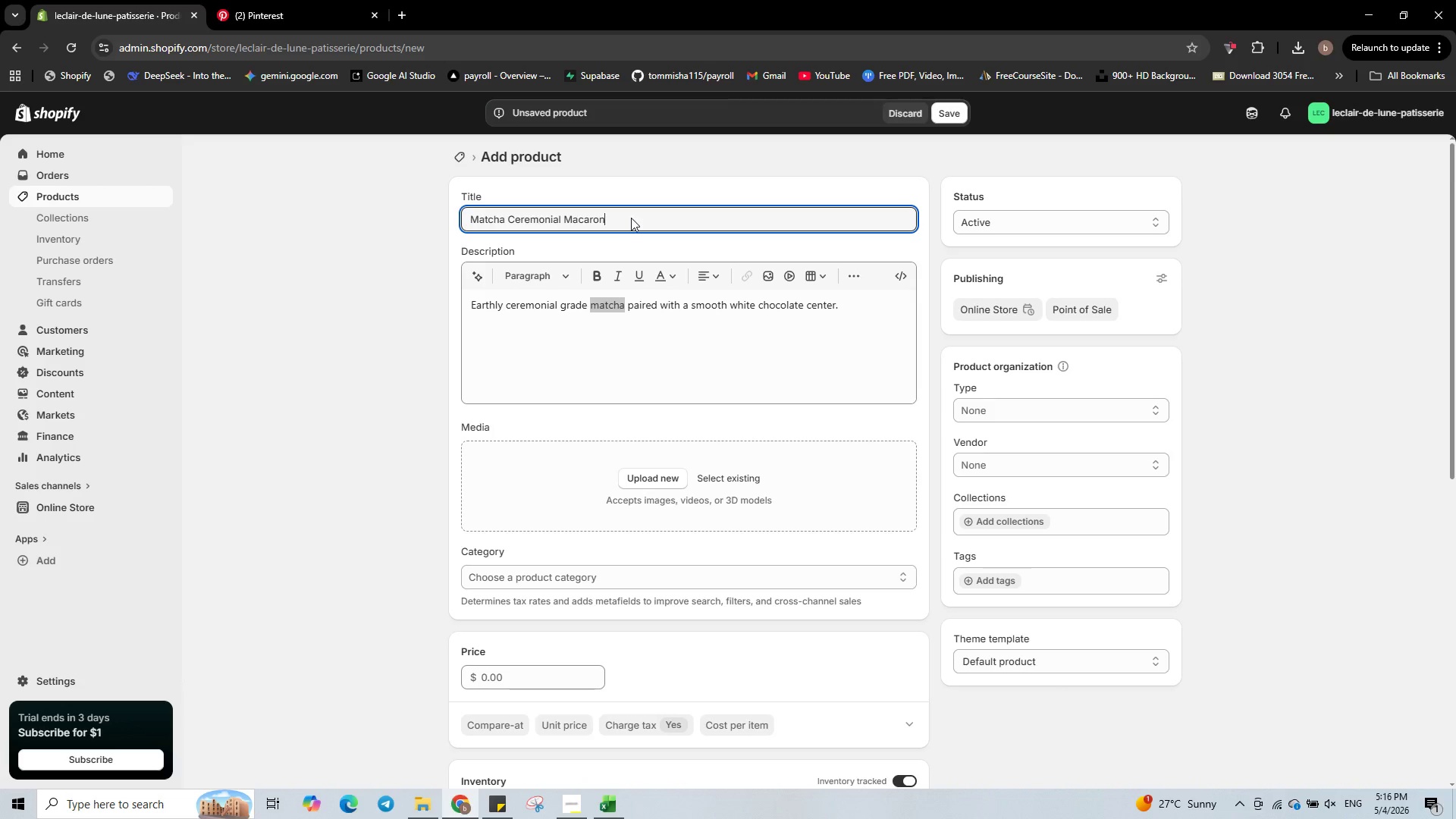 
left_click([301, 0])
 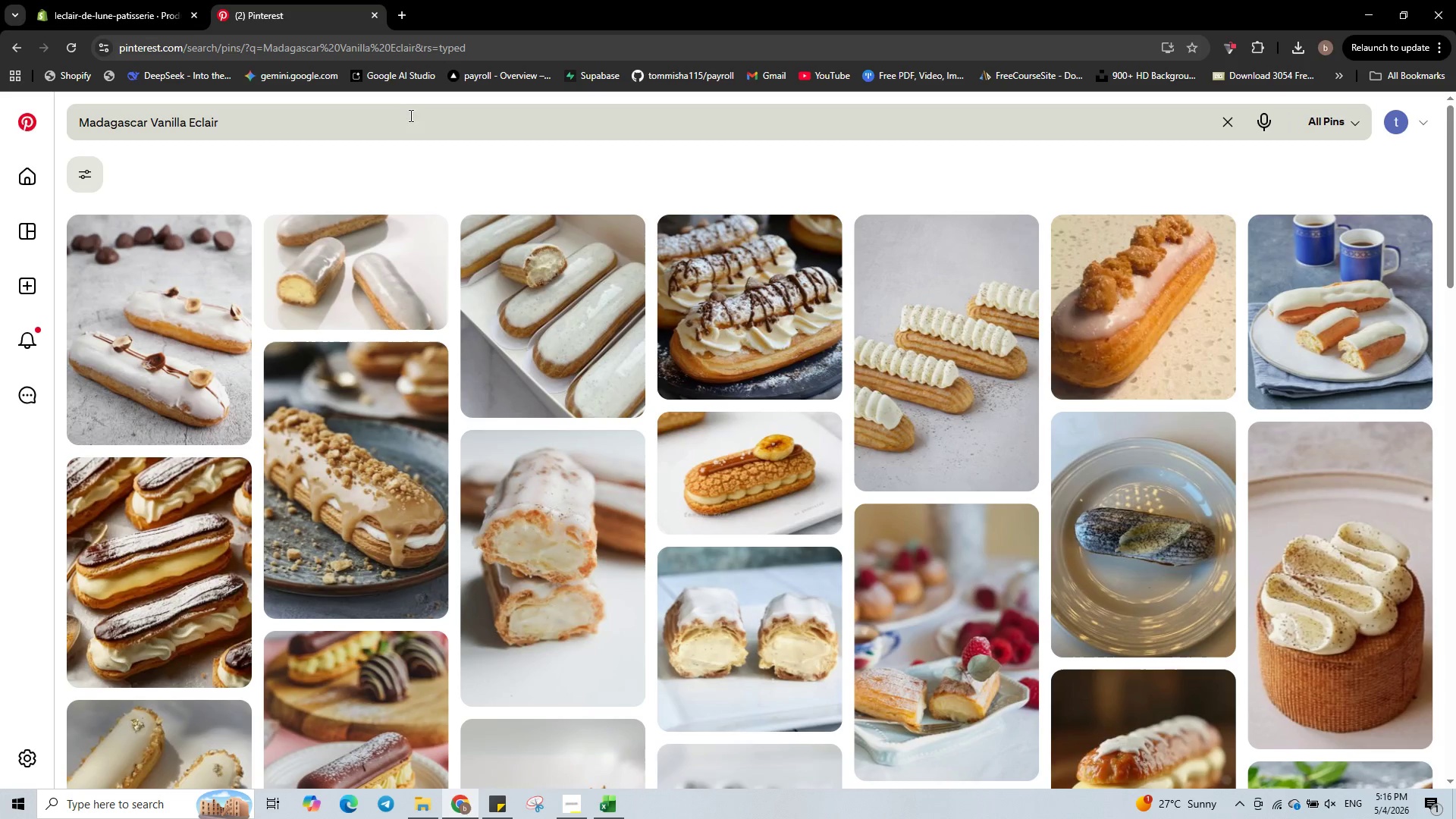 
left_click([410, 120])
 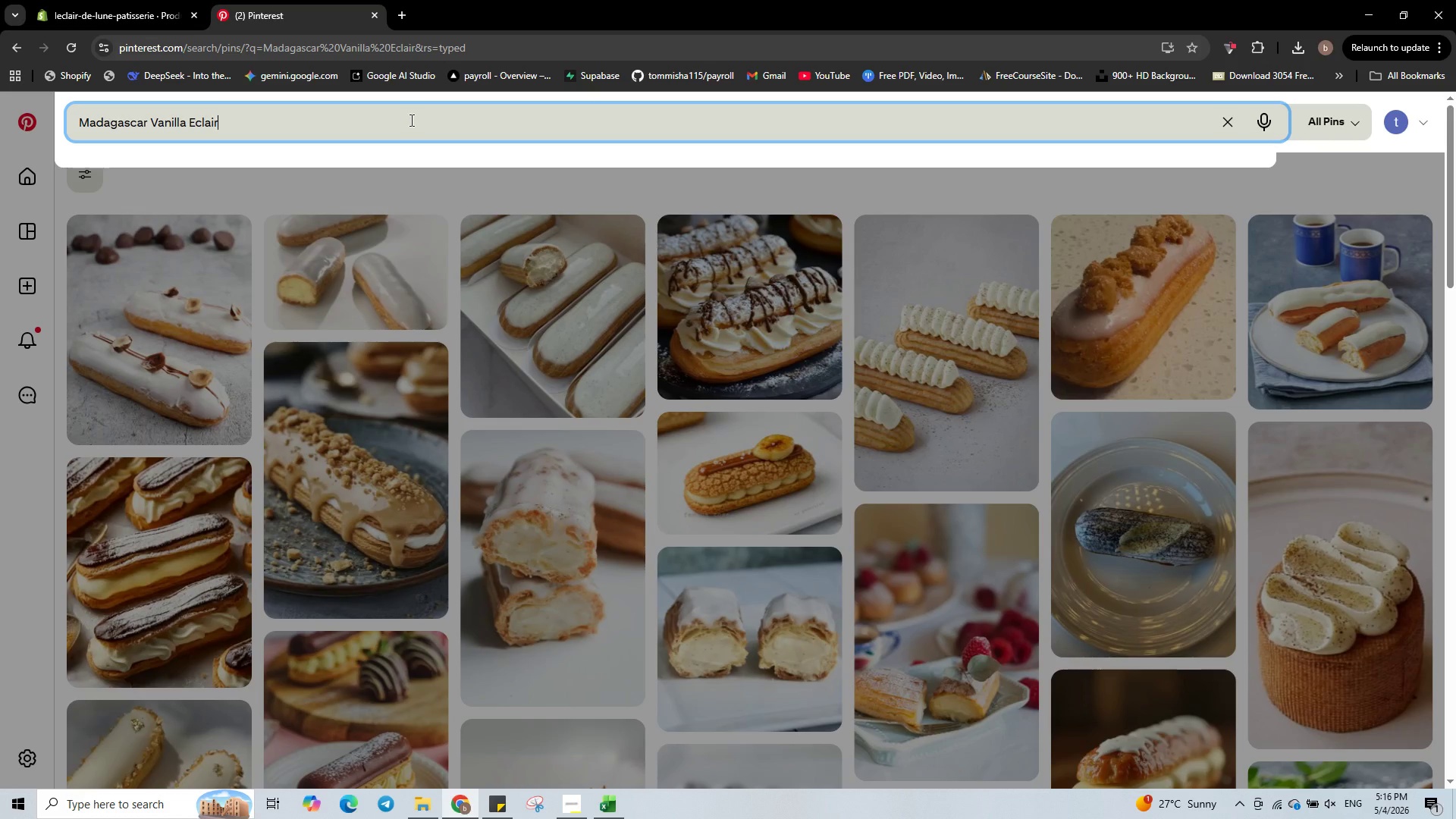 
key(Control+ControlLeft)
 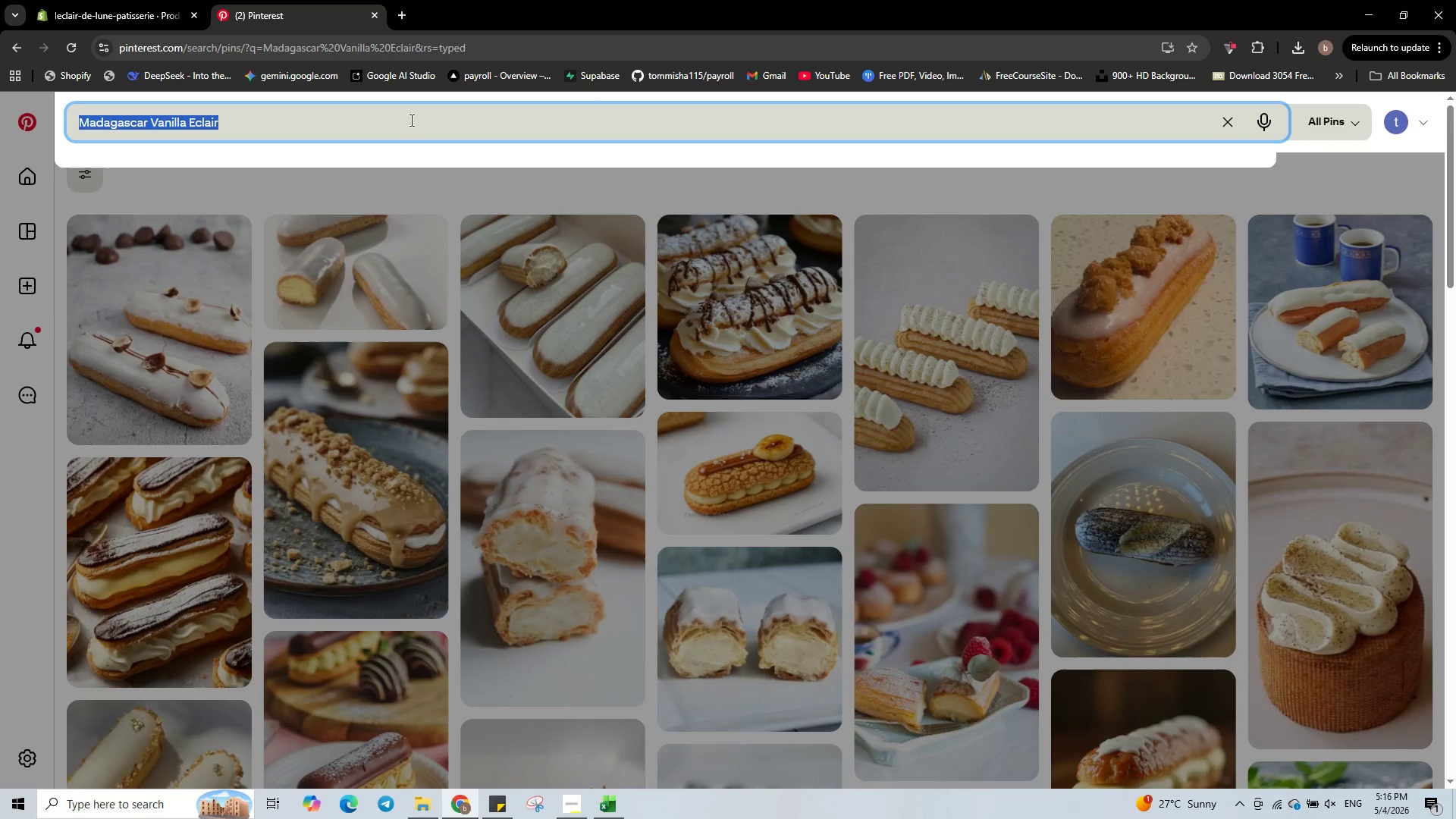 
key(Control+A)
 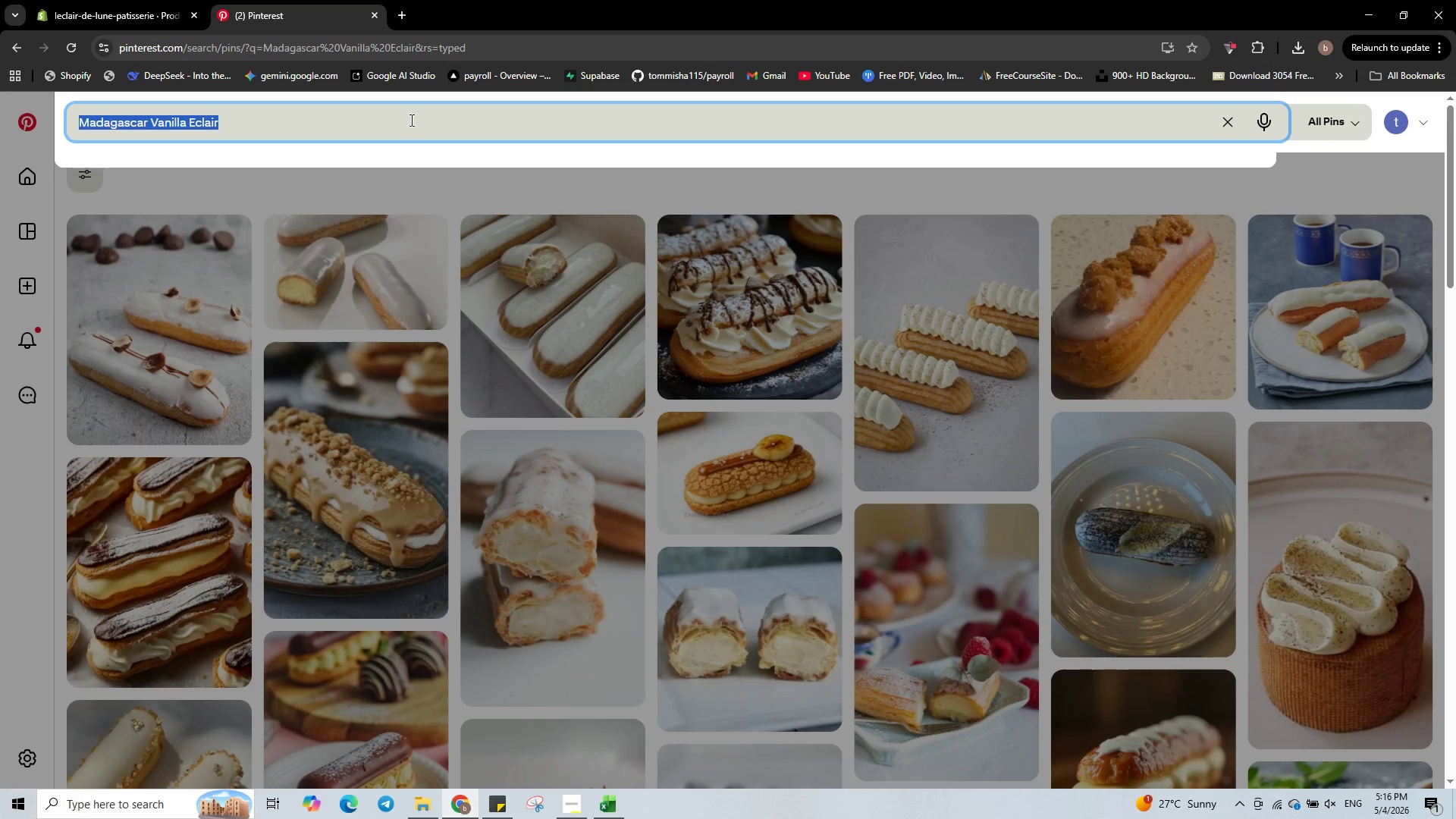 
hold_key(key=ShiftLeft, duration=1.38)
 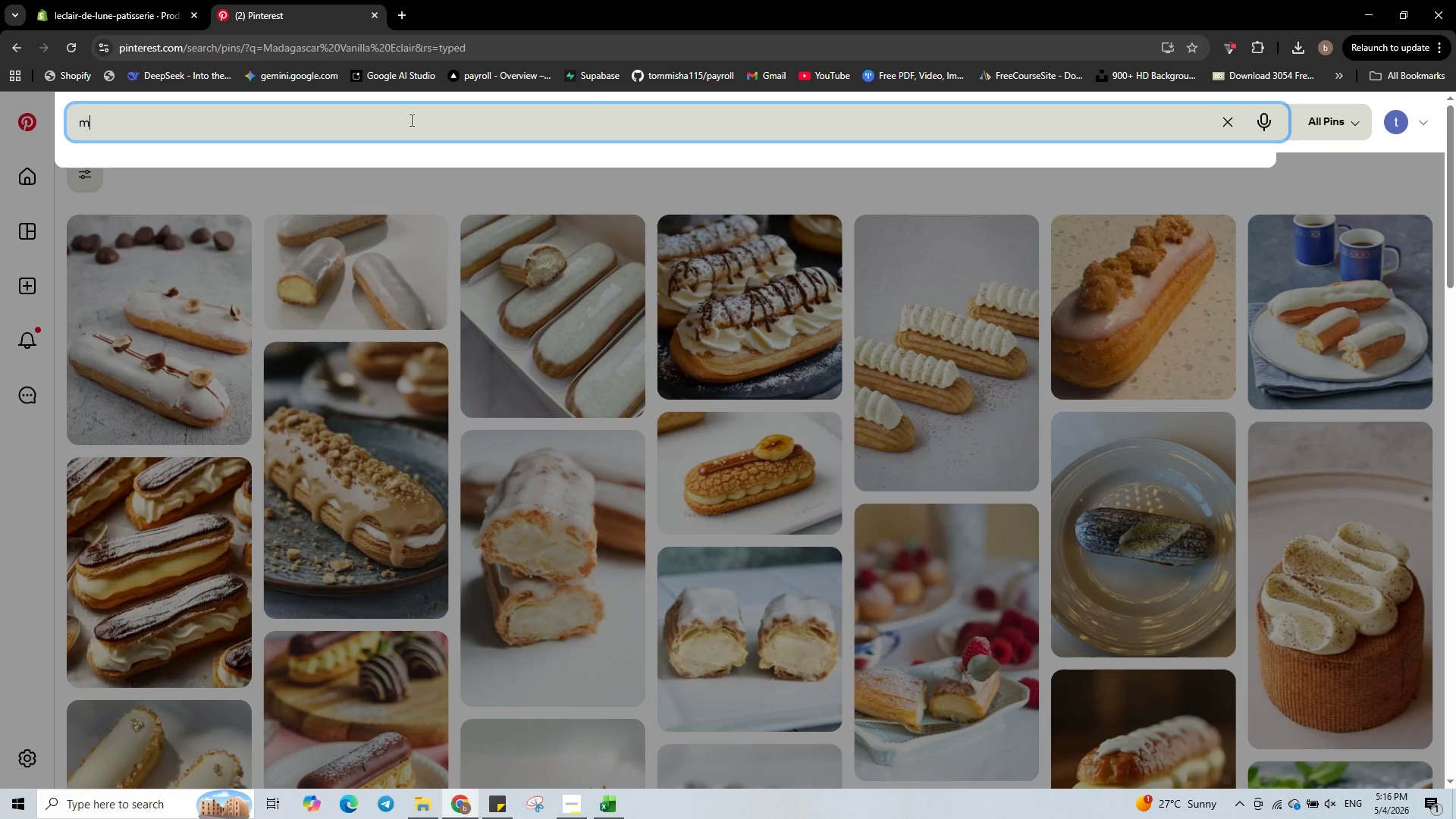 
type(matcha ceremonial macaron)
 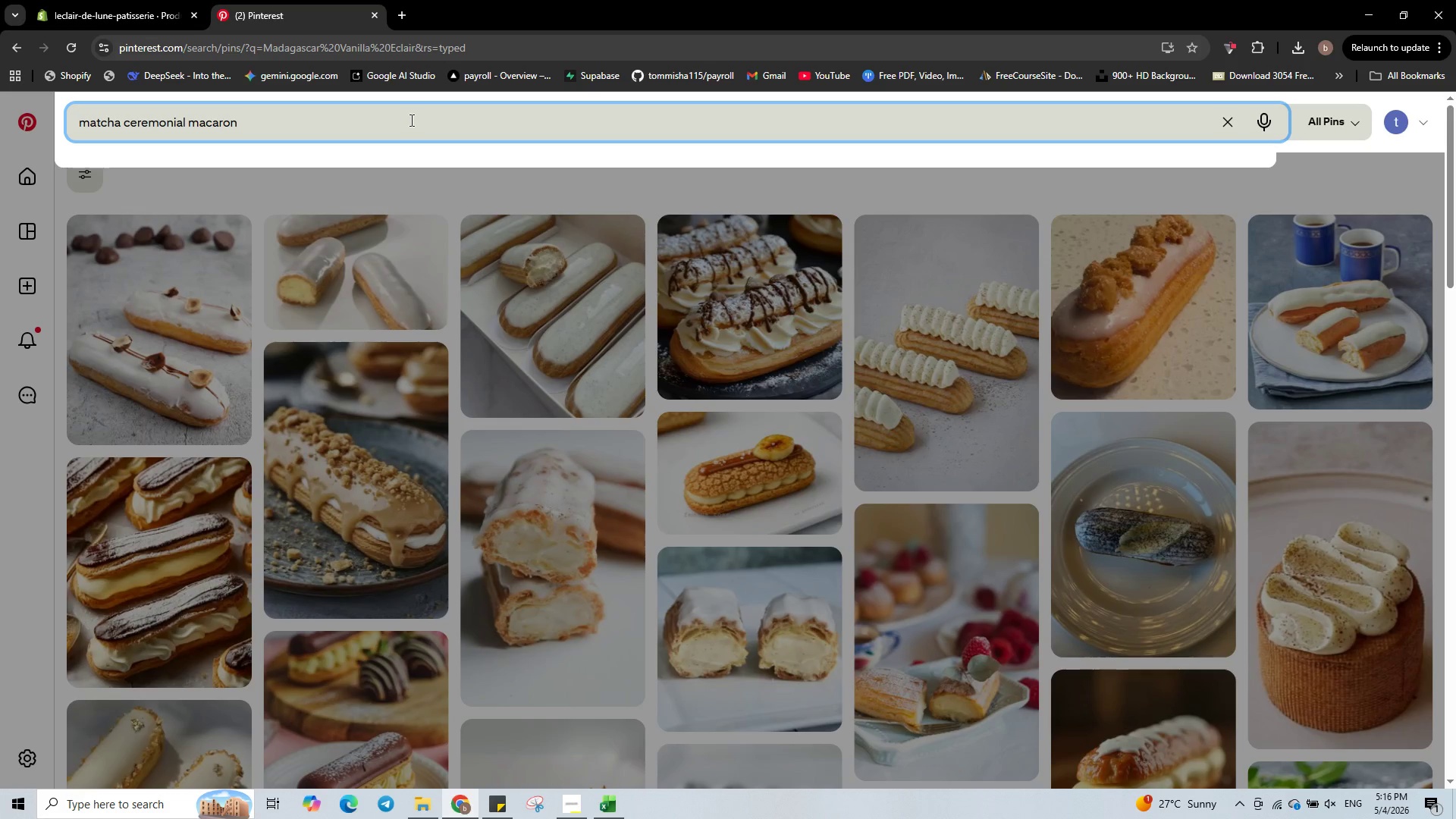 
key(Enter)
 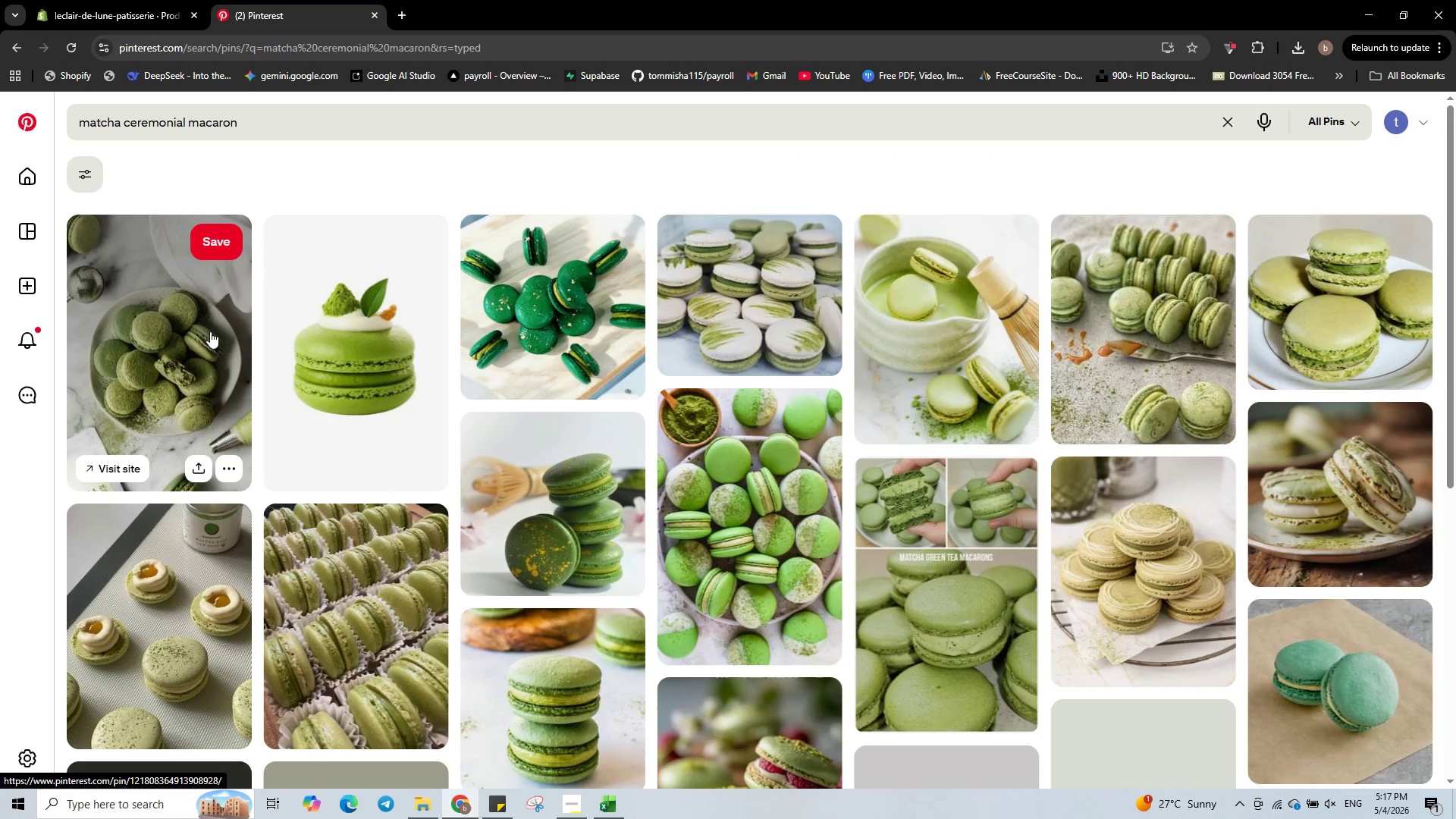 
left_click([228, 472])
 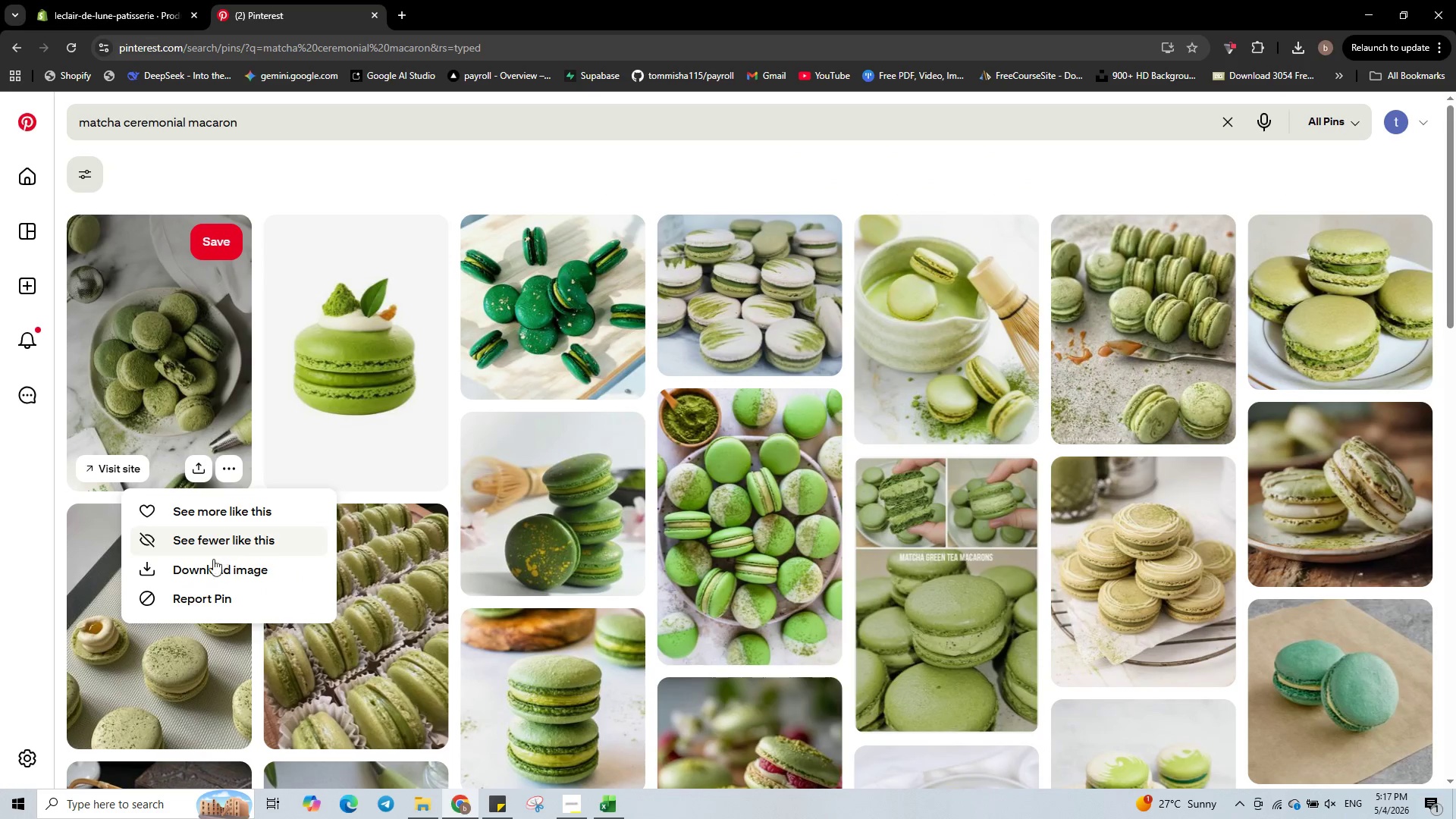 
left_click([208, 566])
 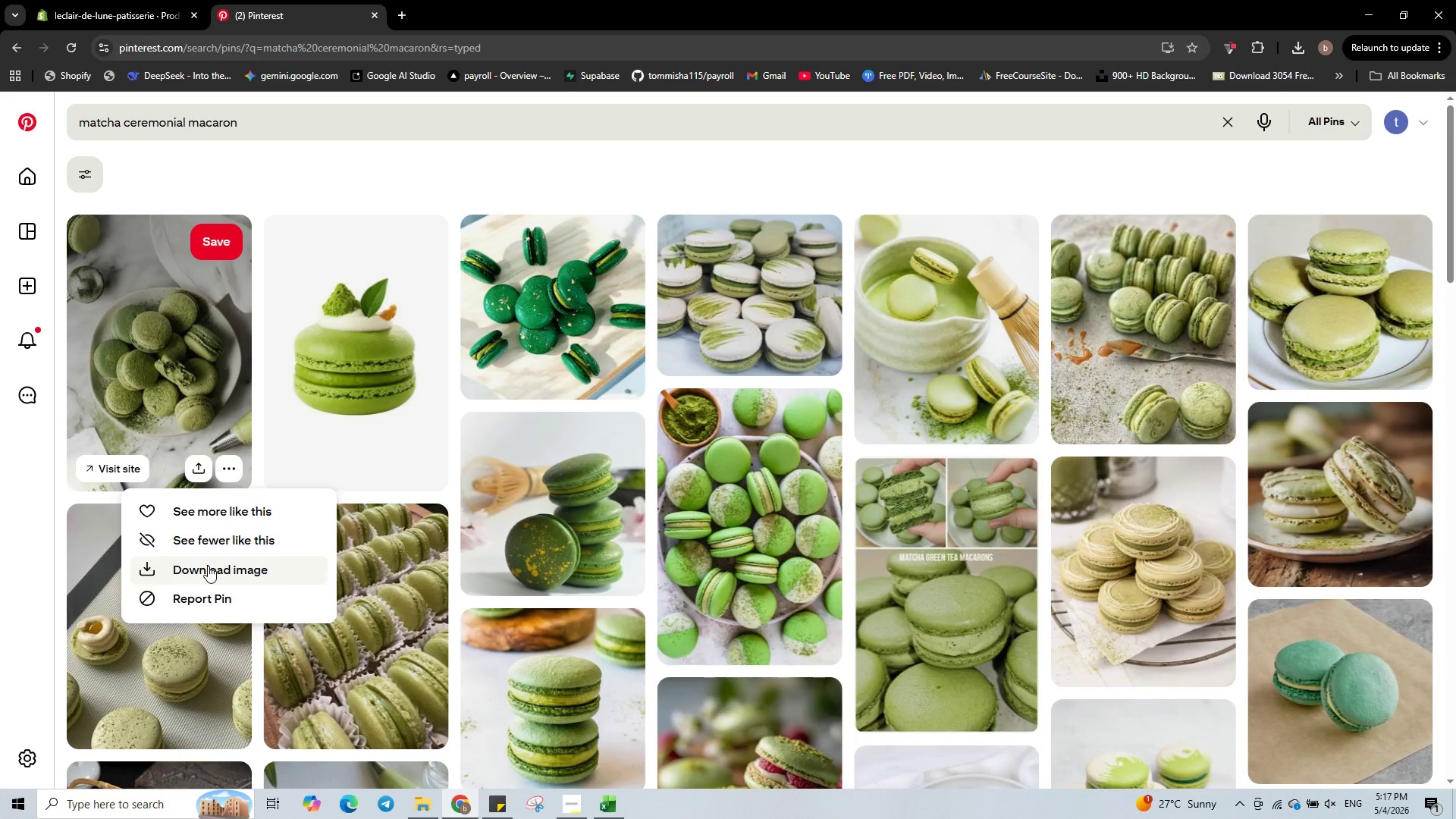 
wait(8.59)
 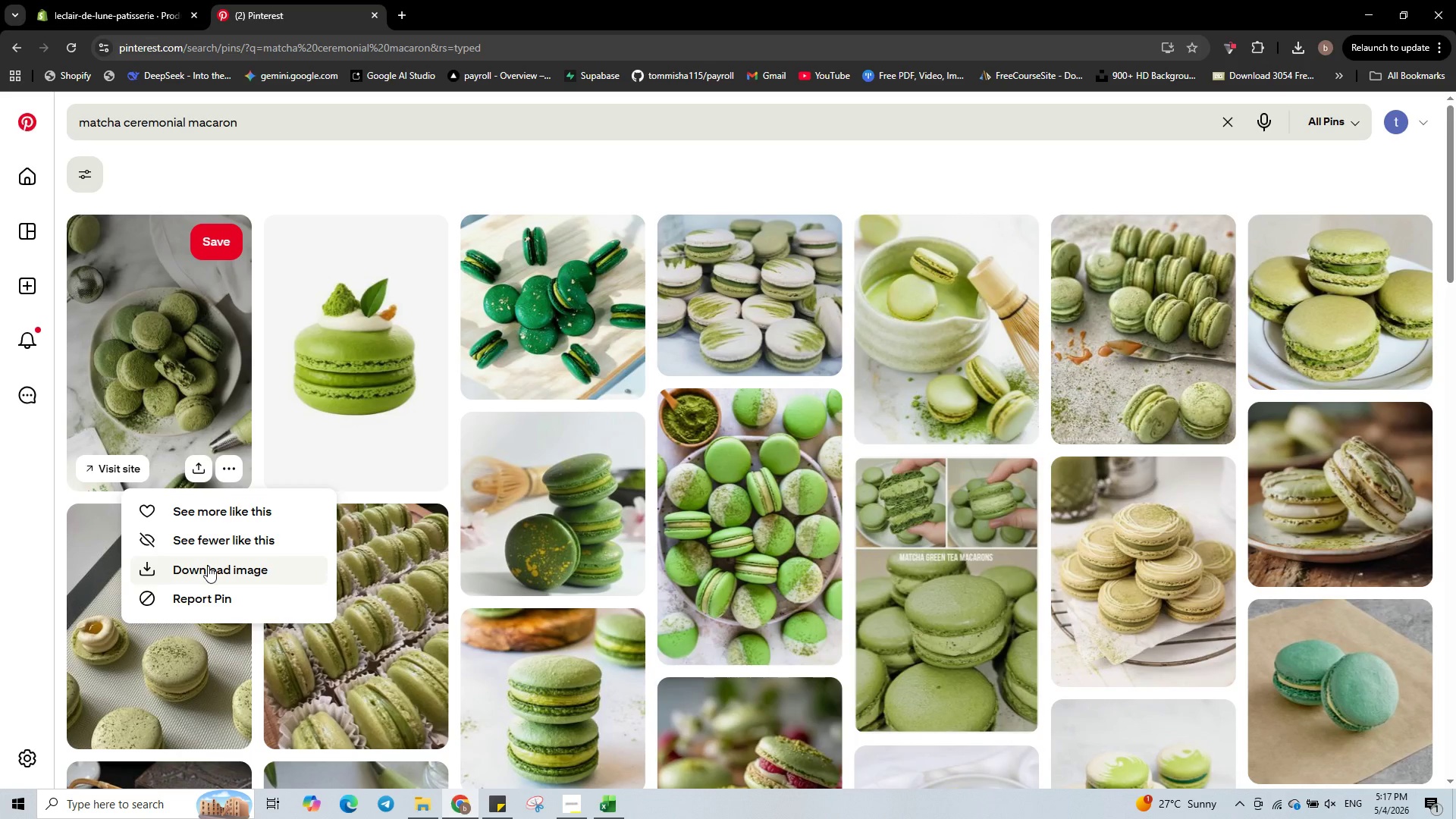 
key(8)
 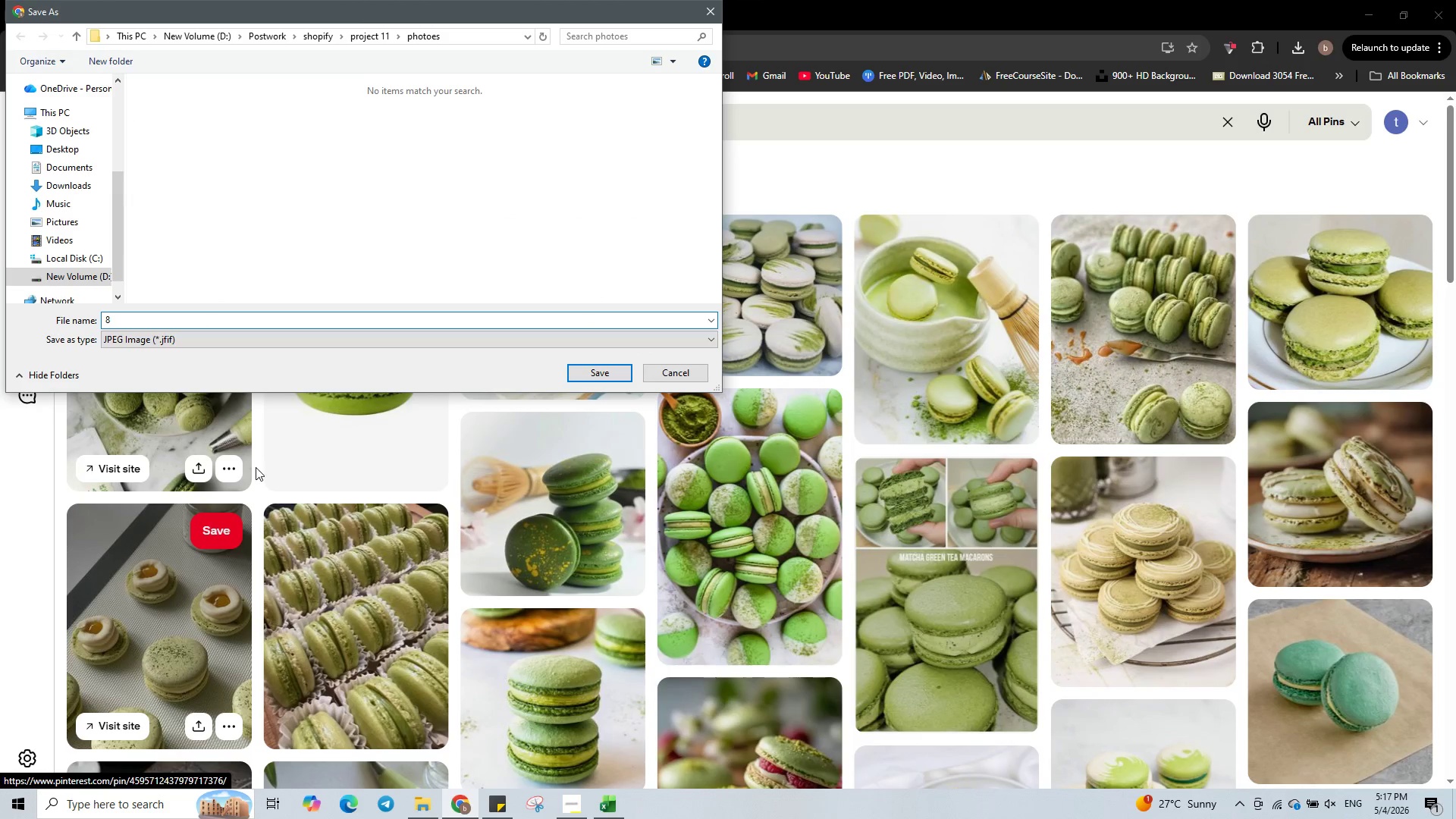 
key(Shift+Minus)
 